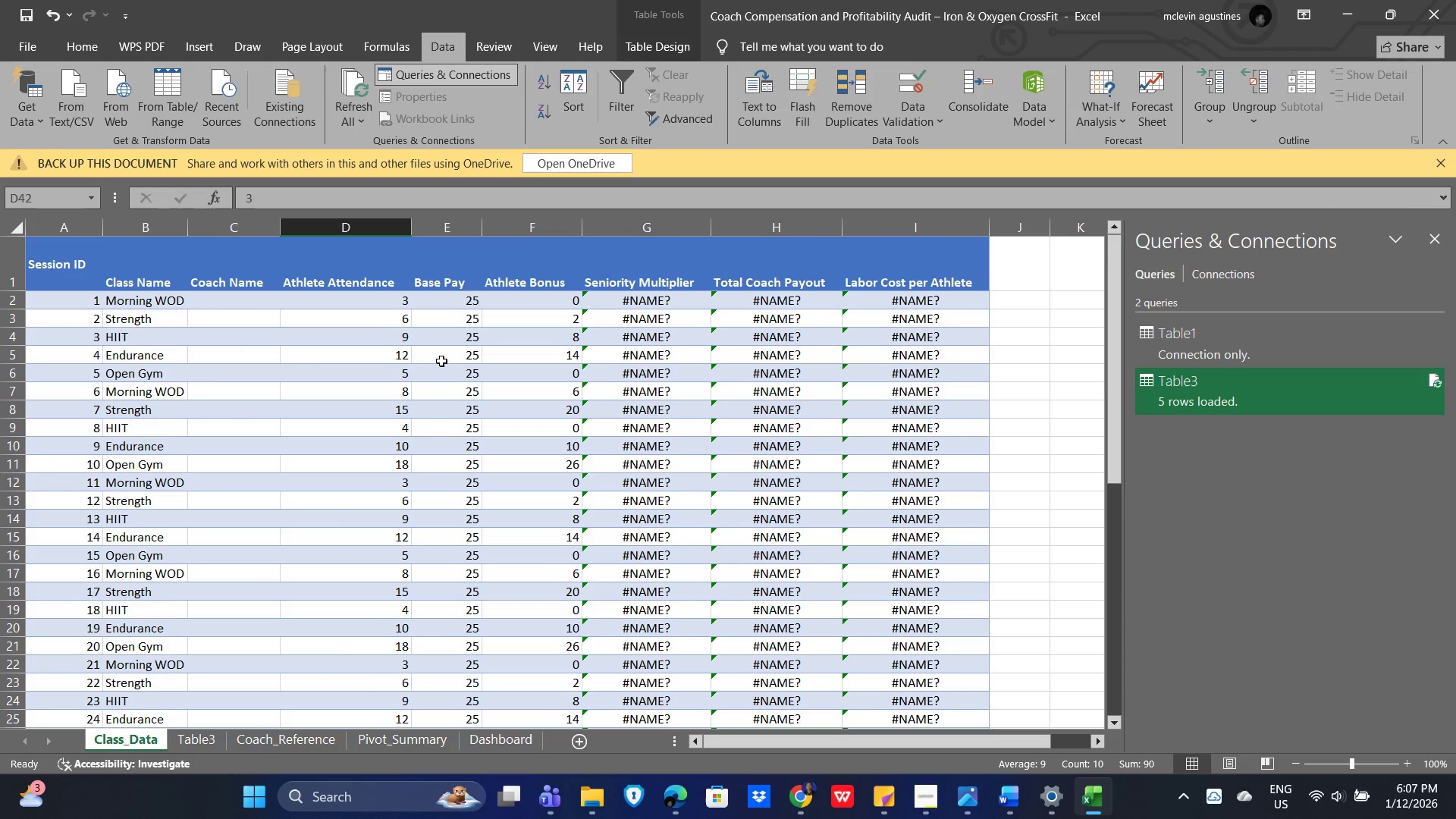 
key(Alt+Tab)
 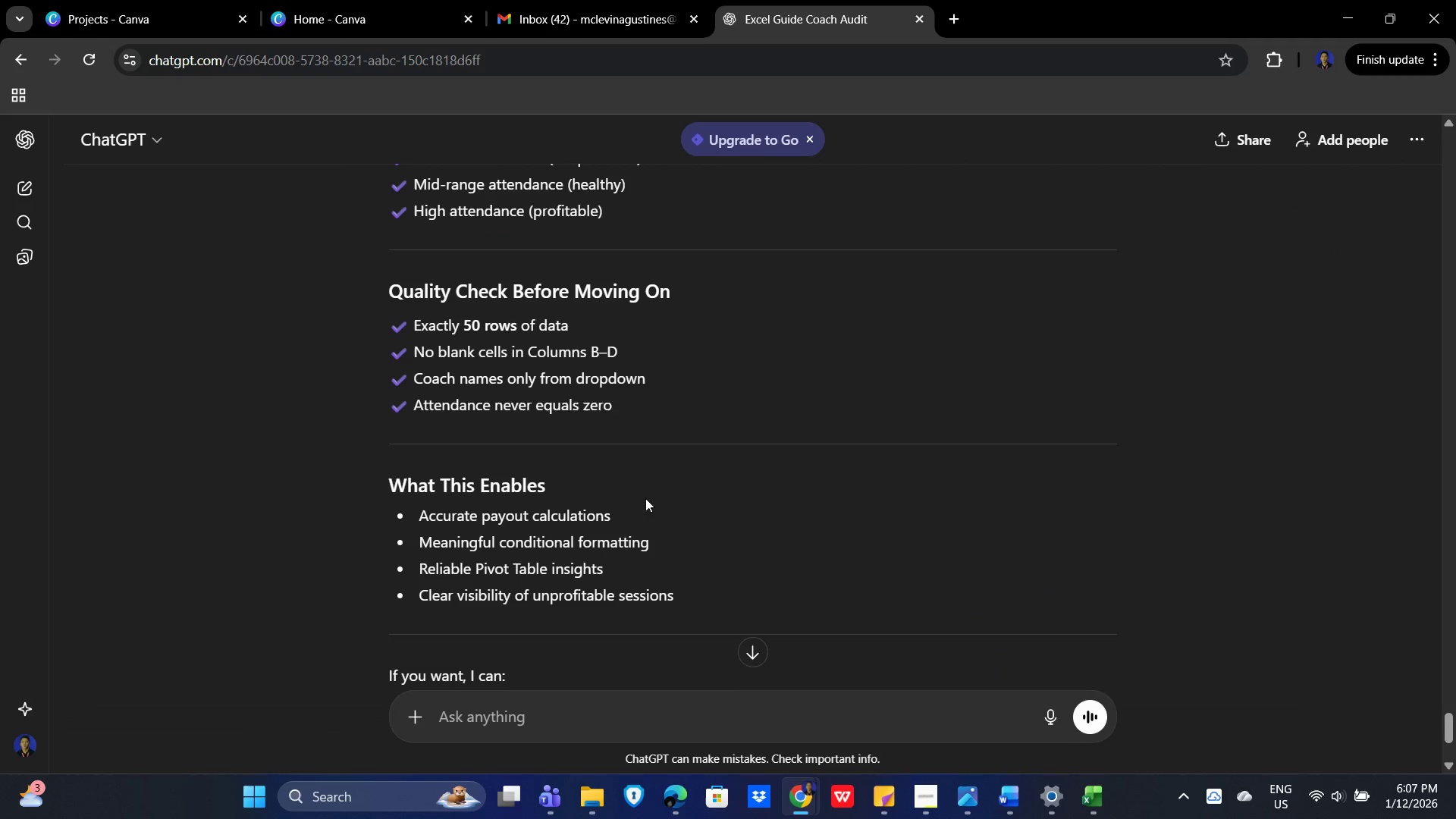 
key(Alt+AltLeft)
 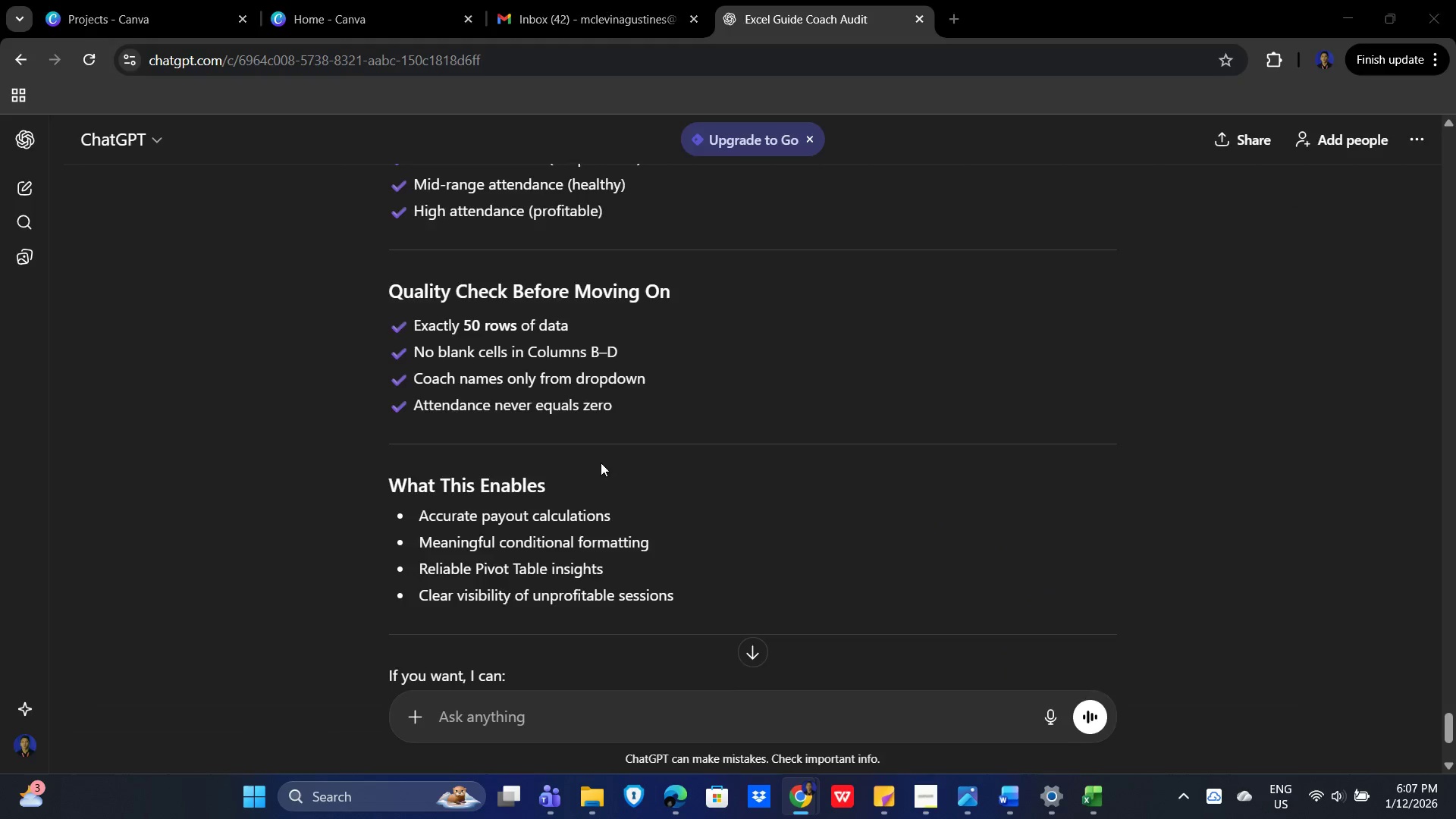 
key(Alt+Tab)
 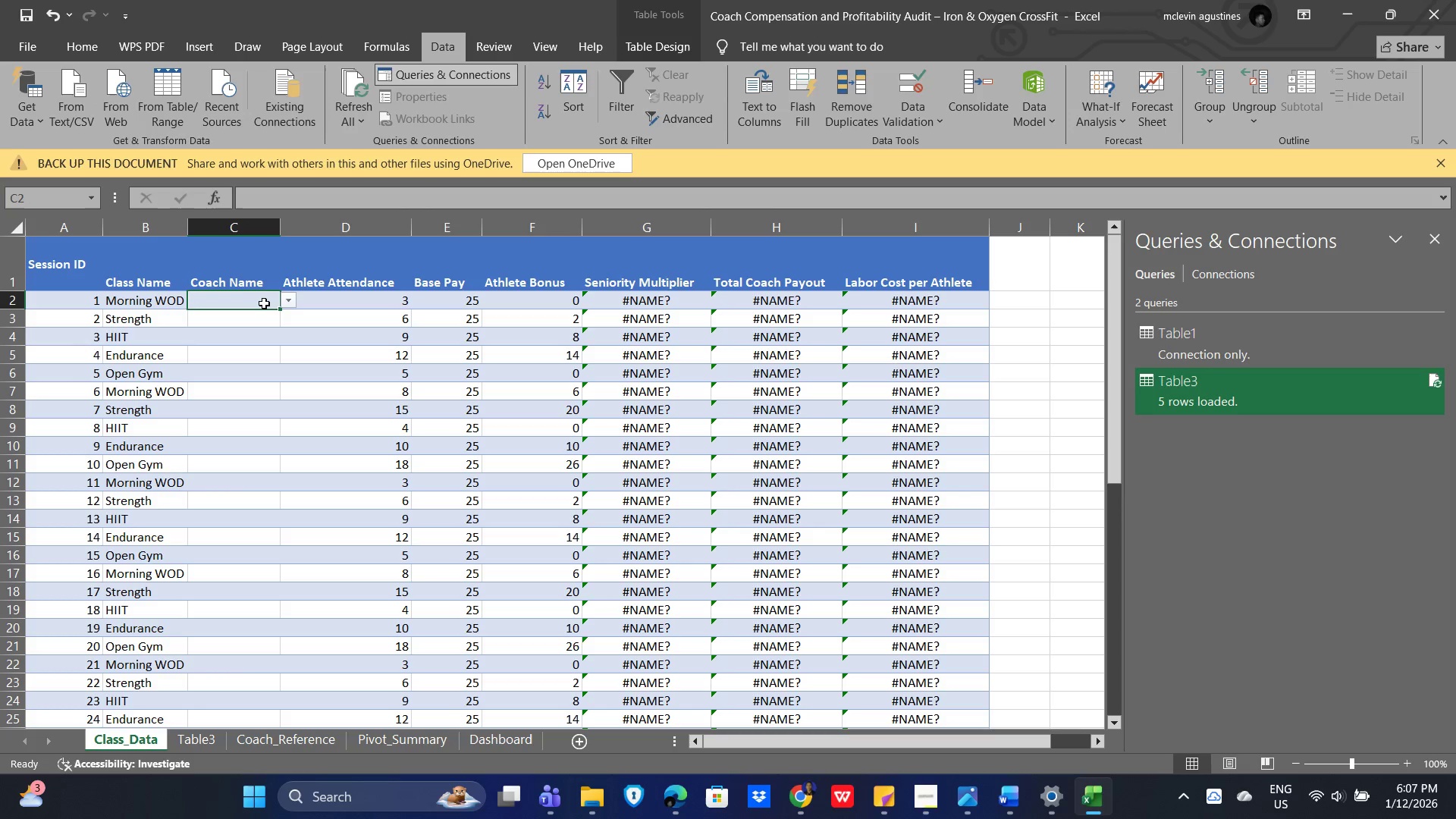 
left_click([287, 300])
 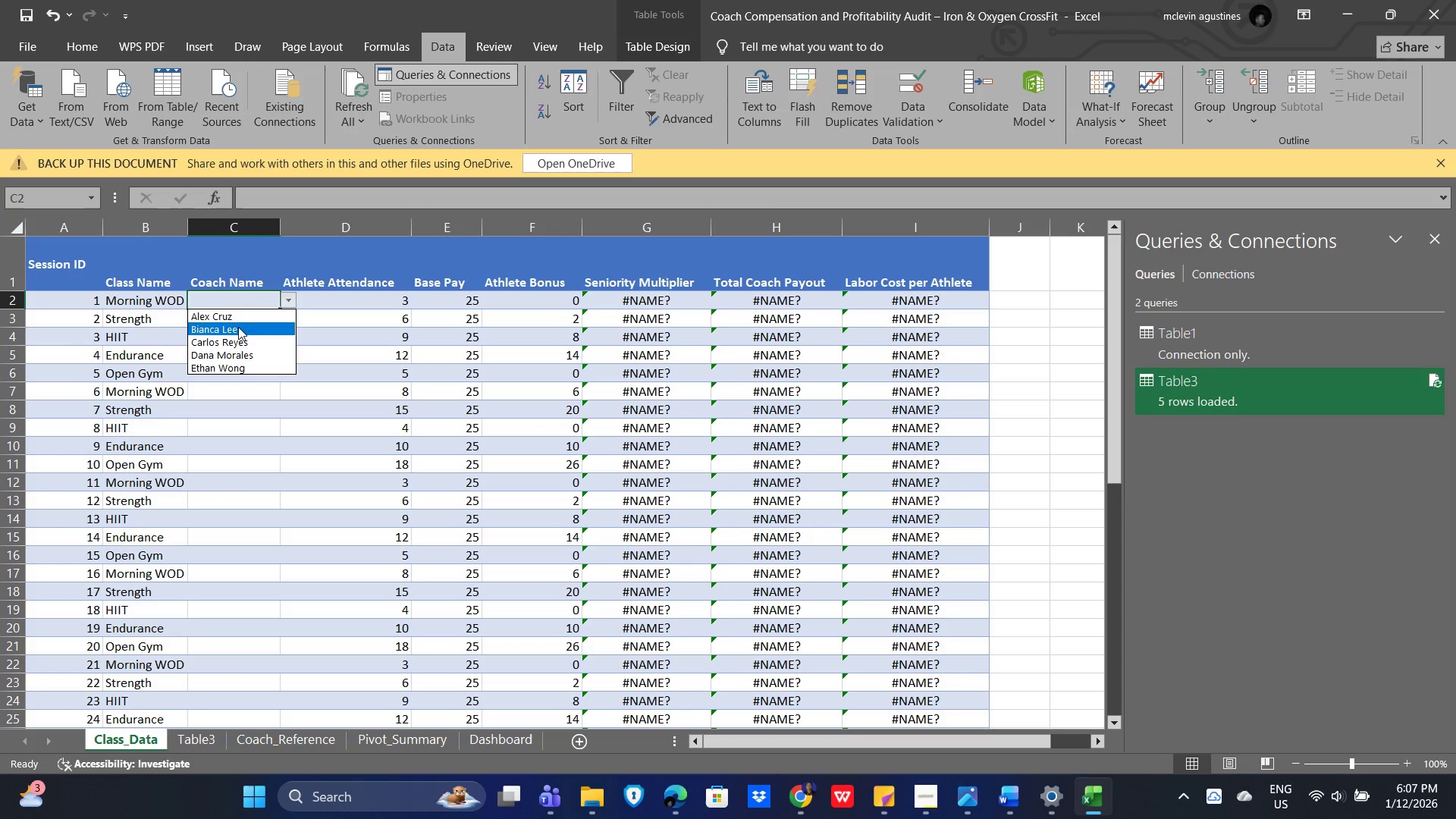 
left_click([238, 325])
 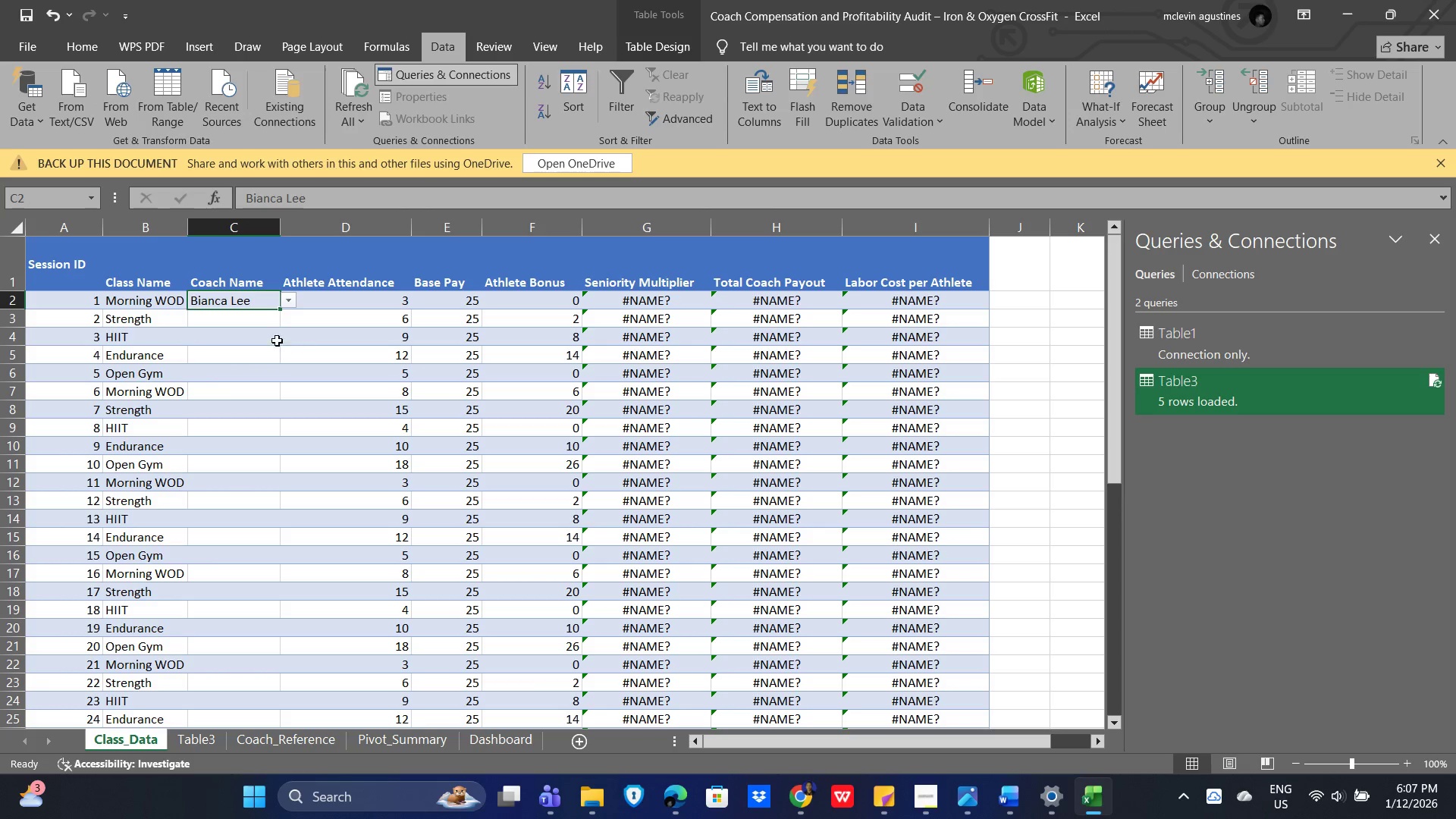 
left_click([324, 314])
 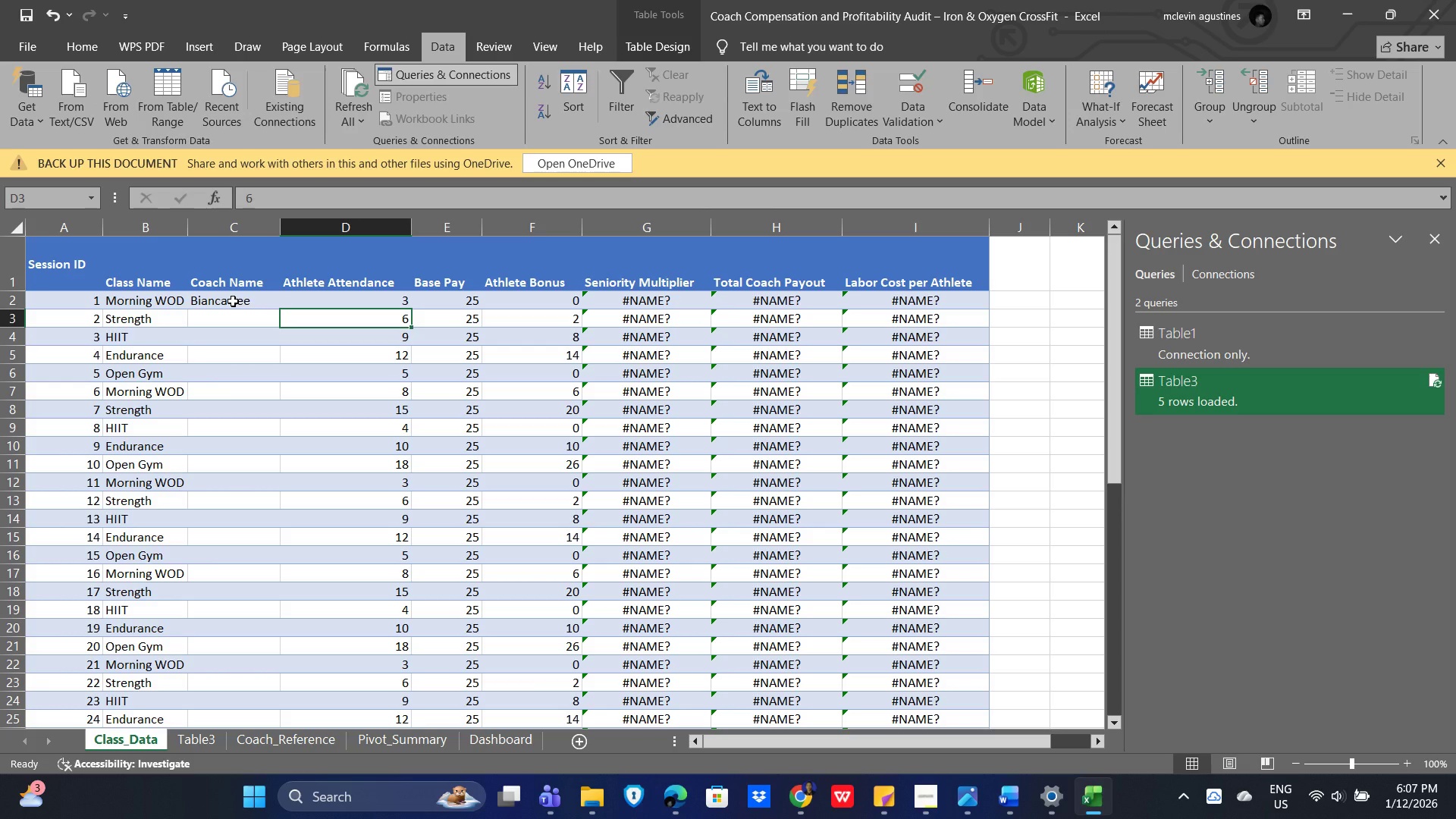 
left_click([233, 301])
 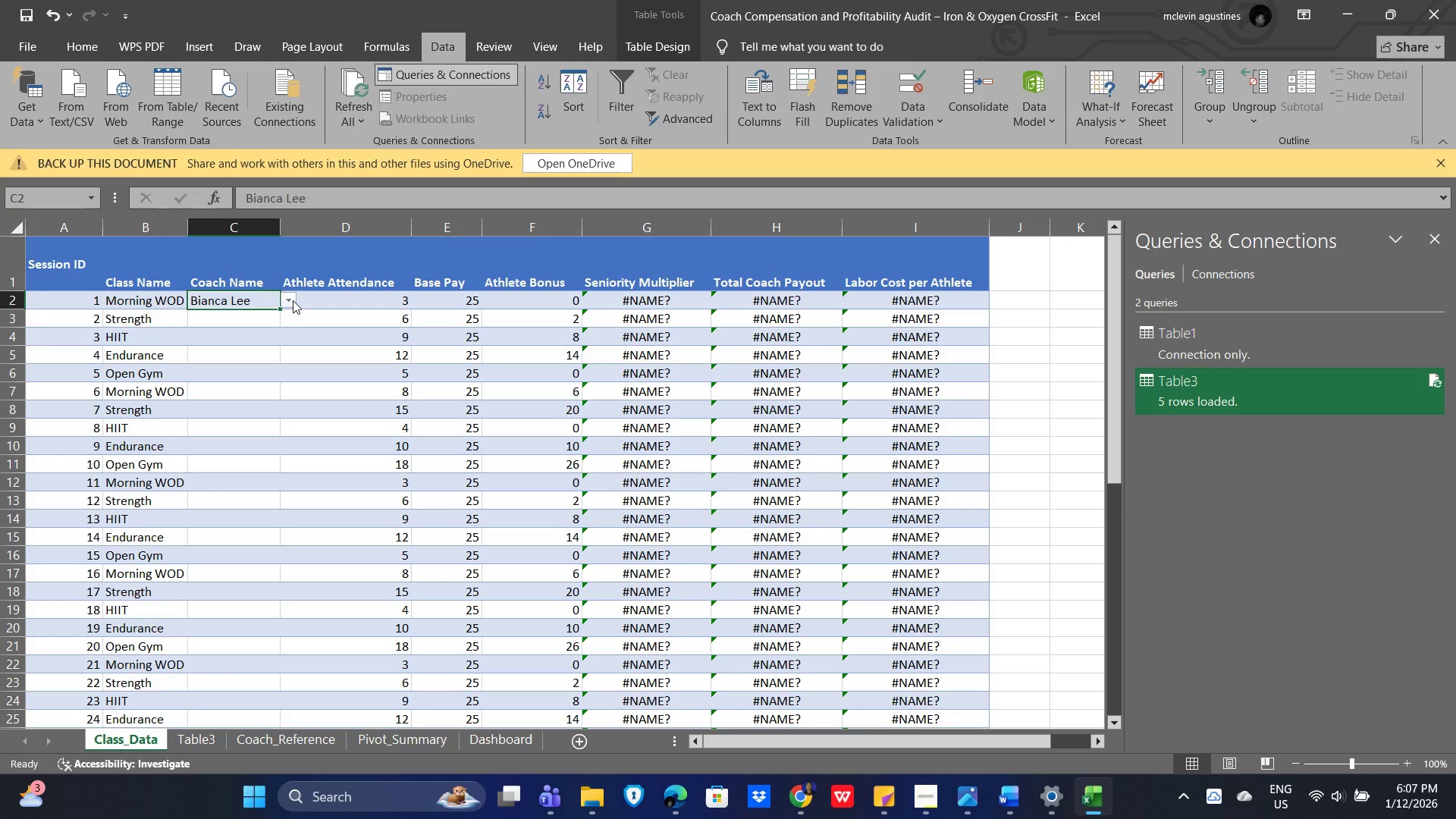 
left_click([293, 300])
 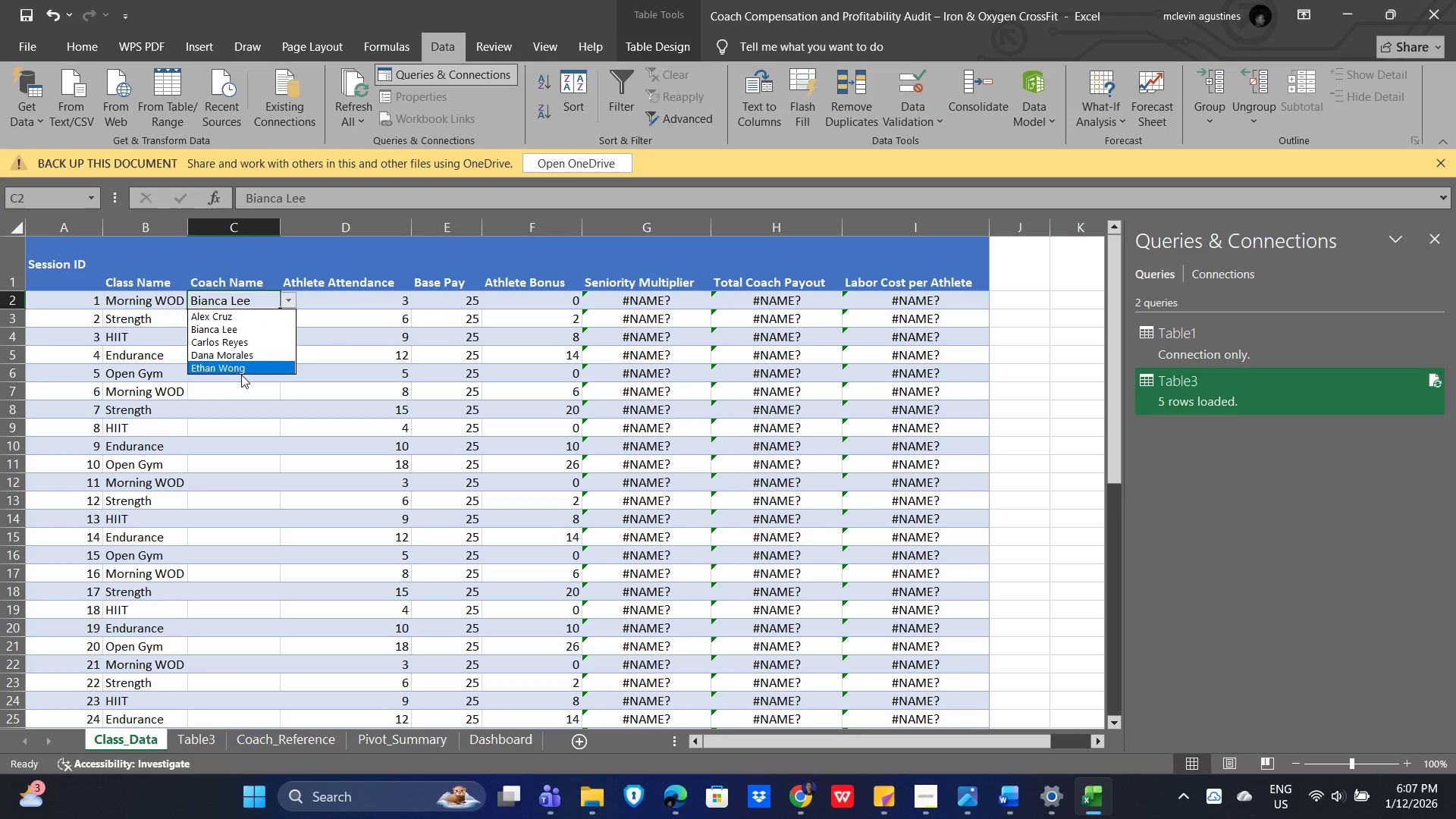 
left_click([306, 416])
 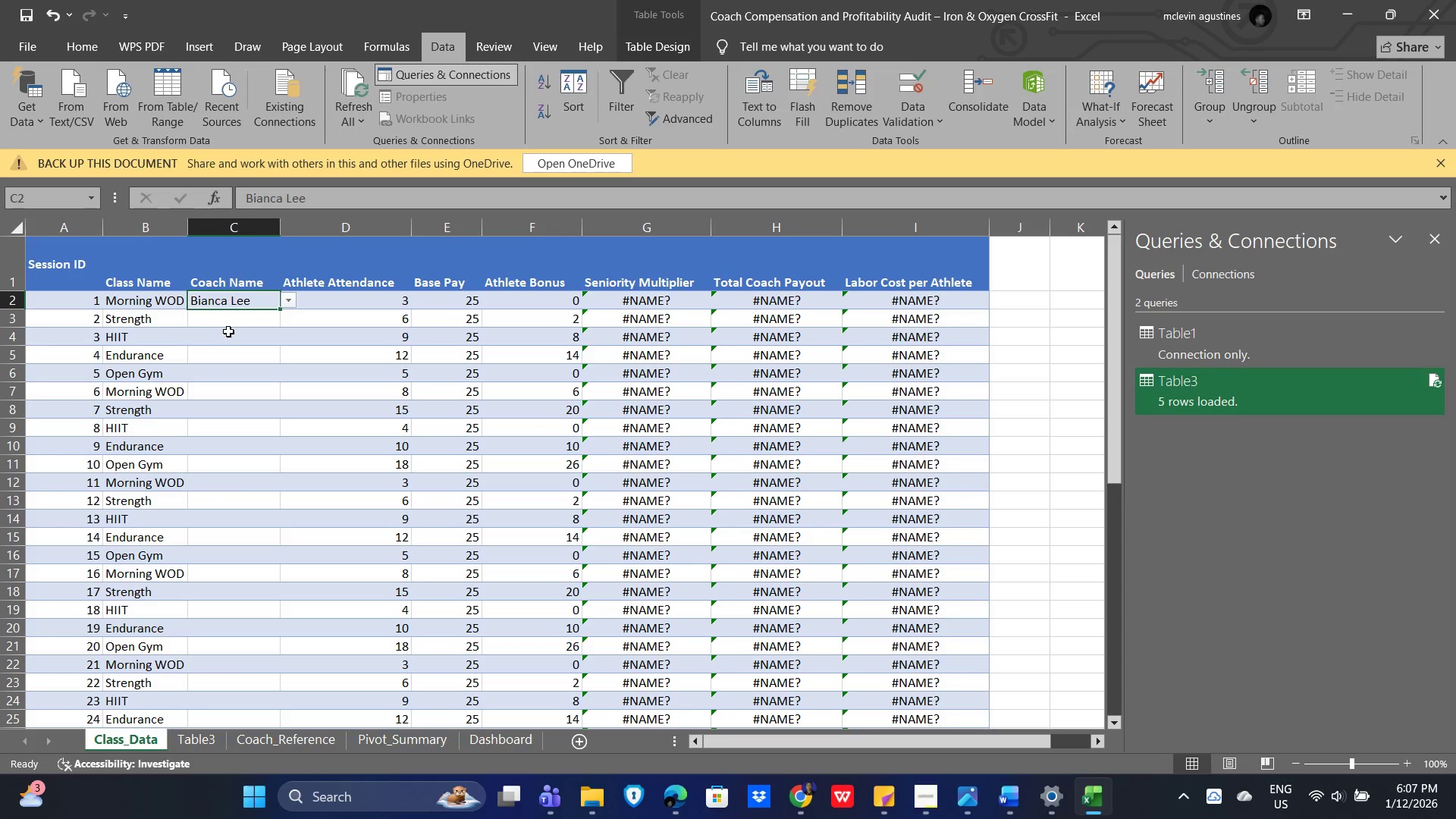 
left_click([234, 320])
 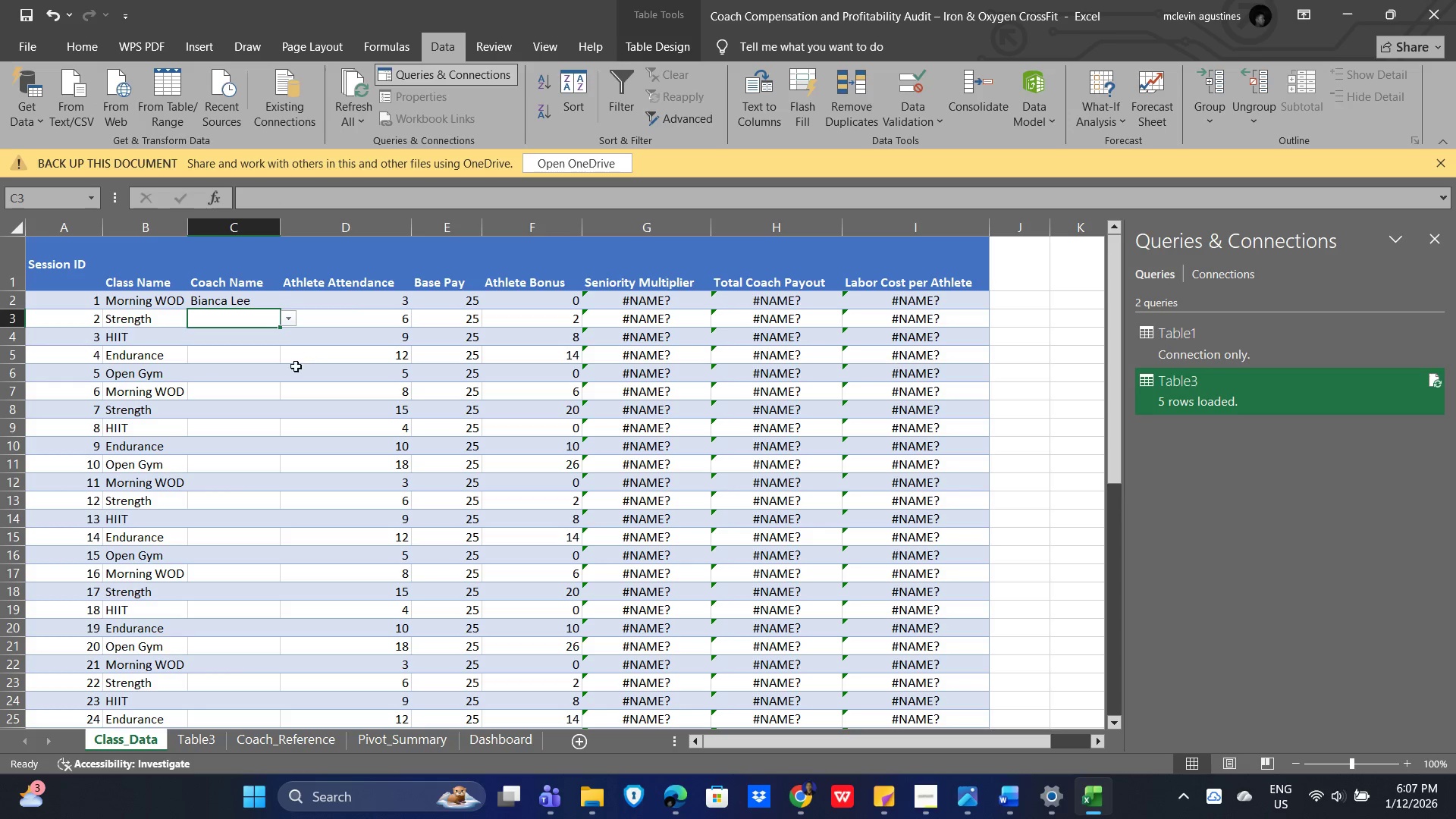 
key(Alt+AltLeft)
 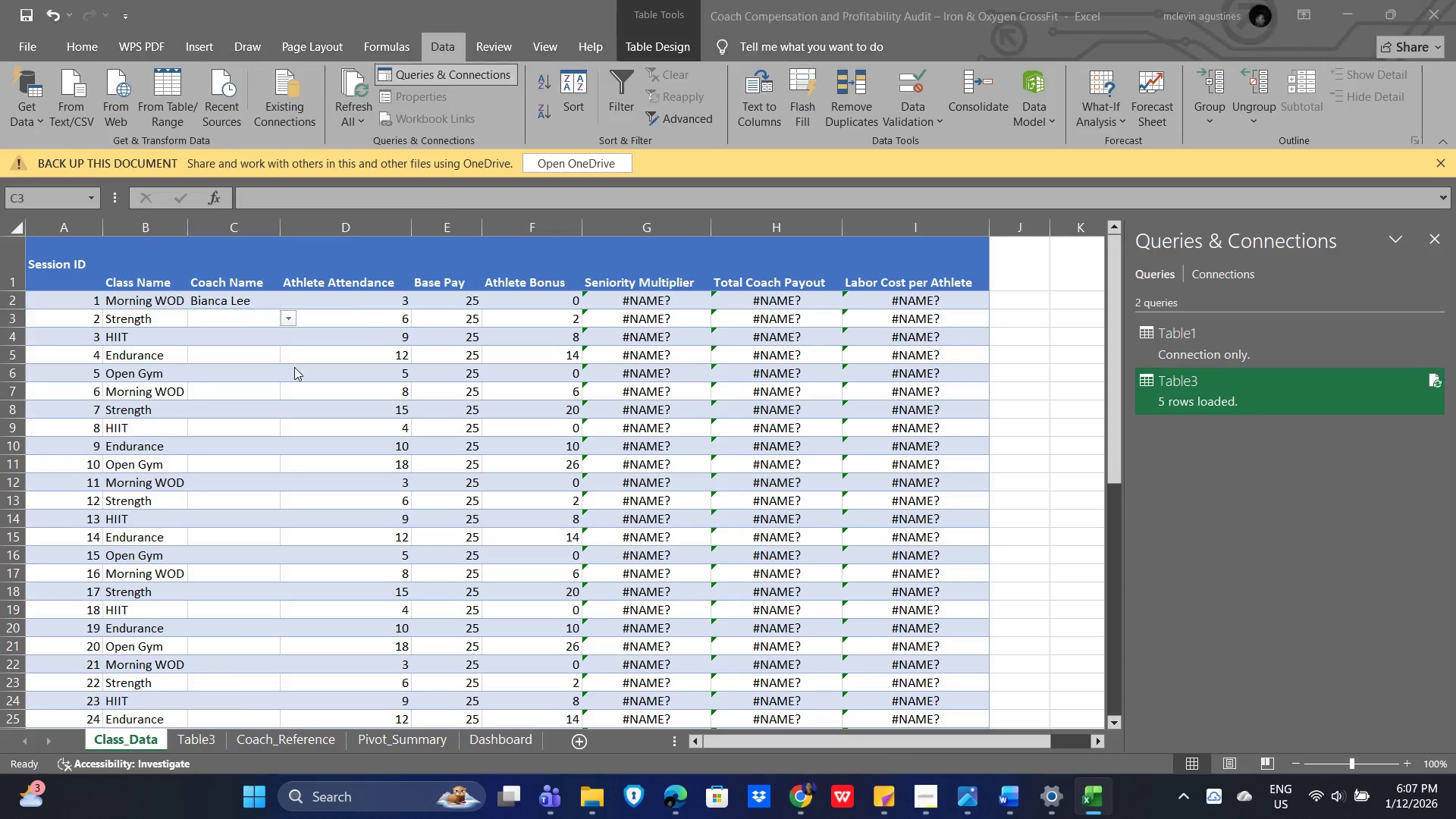 
key(Alt+Tab)
 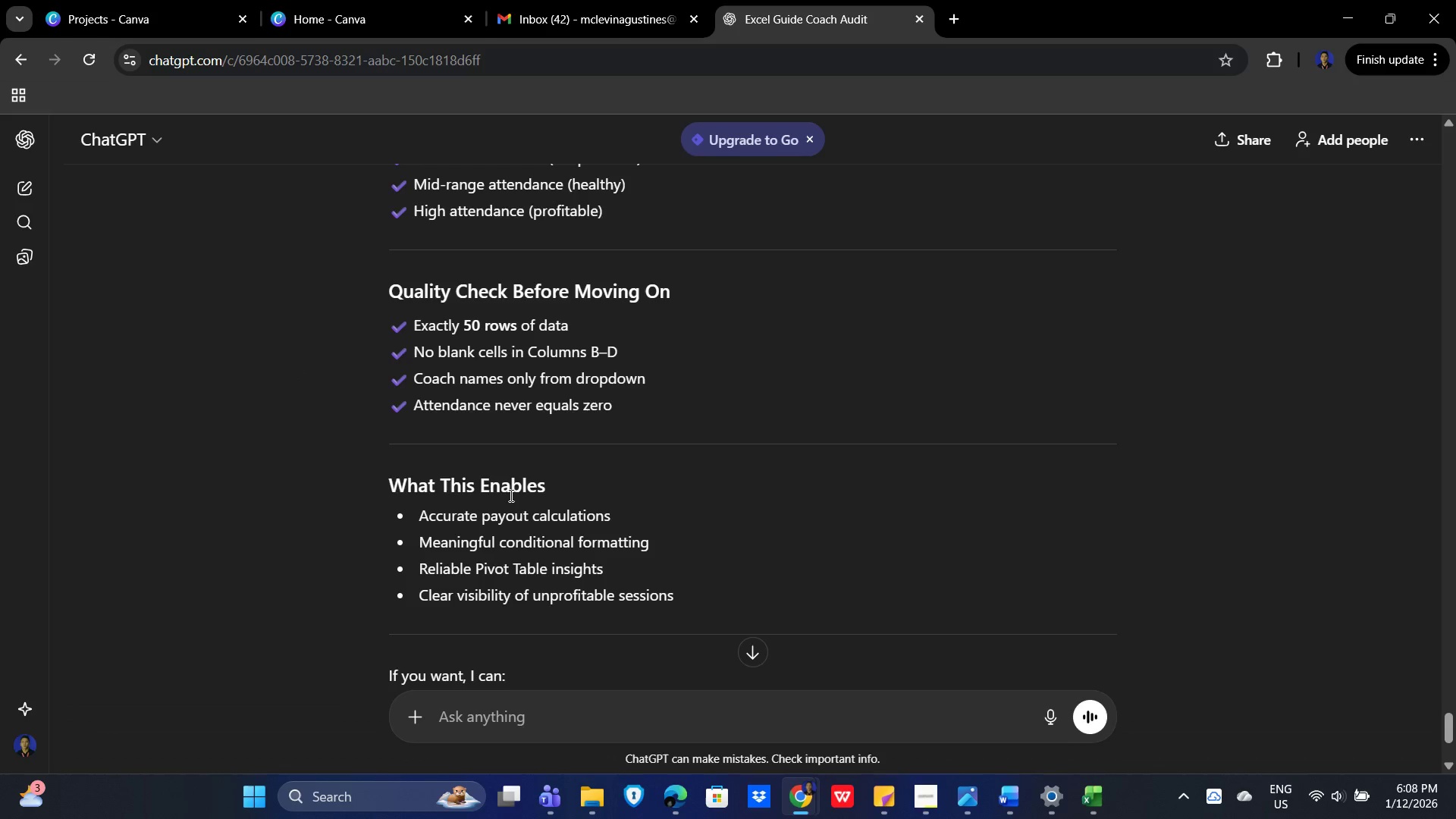 
key(Alt+Tab)
 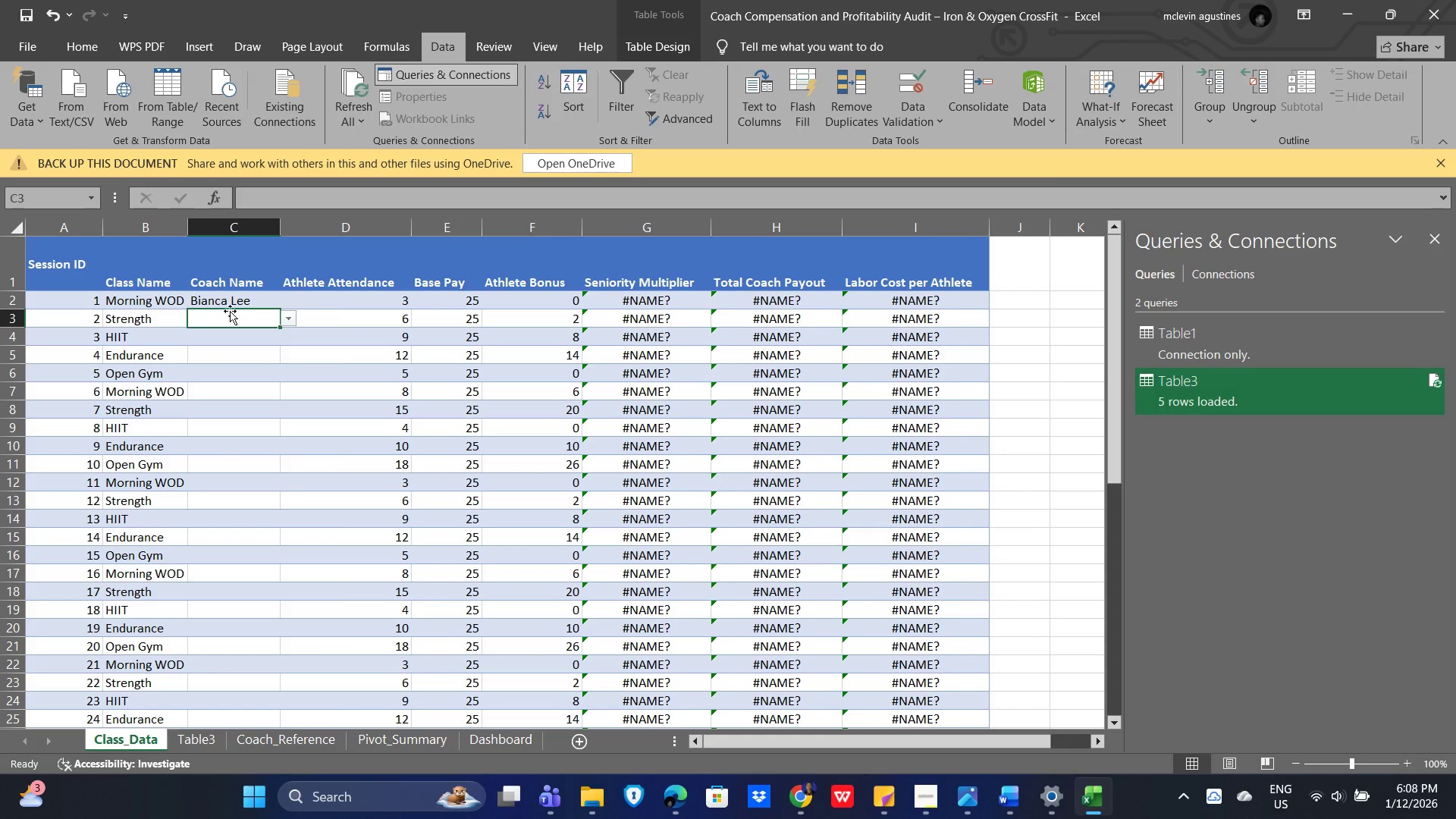 
left_click([232, 297])
 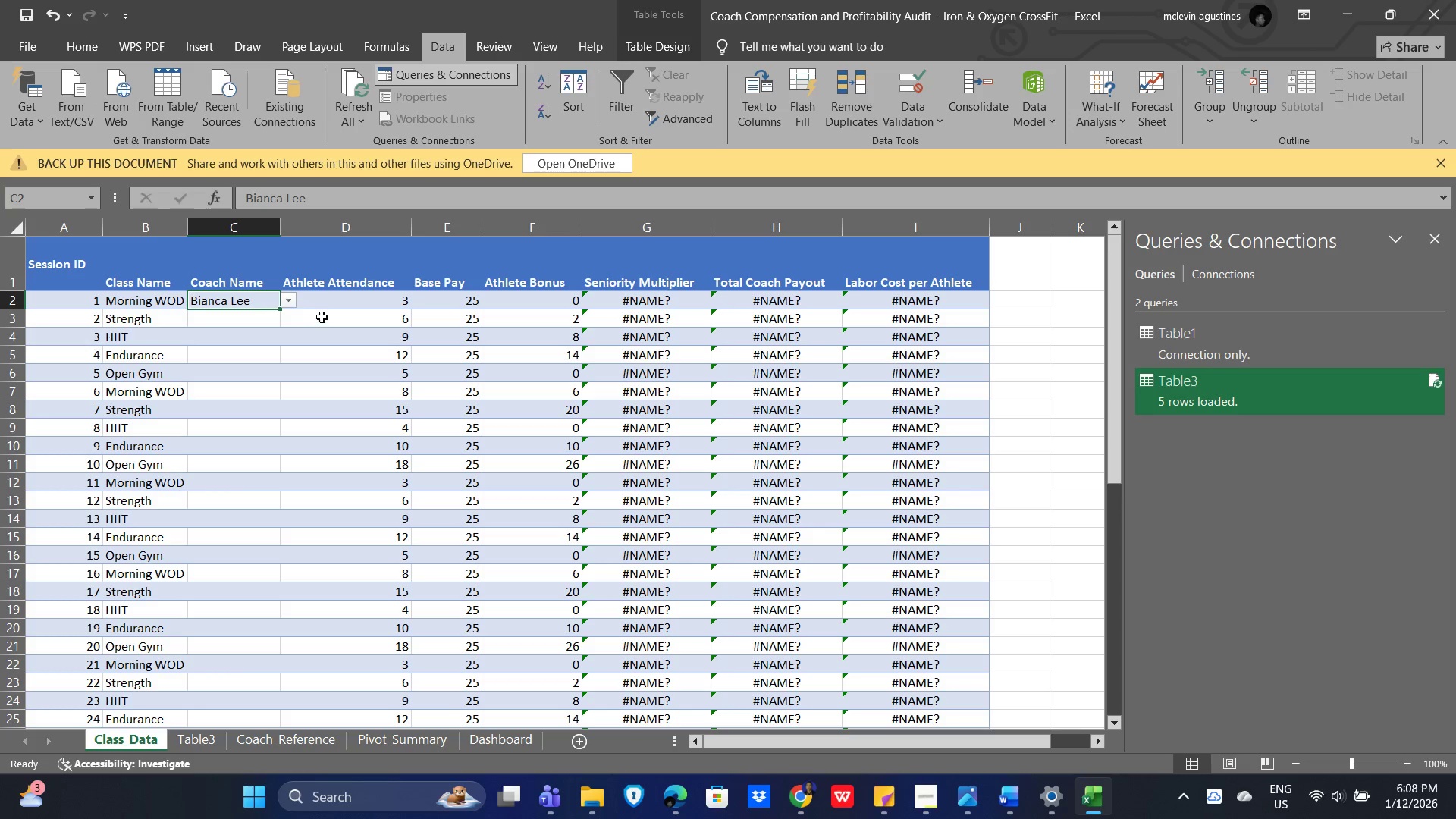 
key(Delete)
 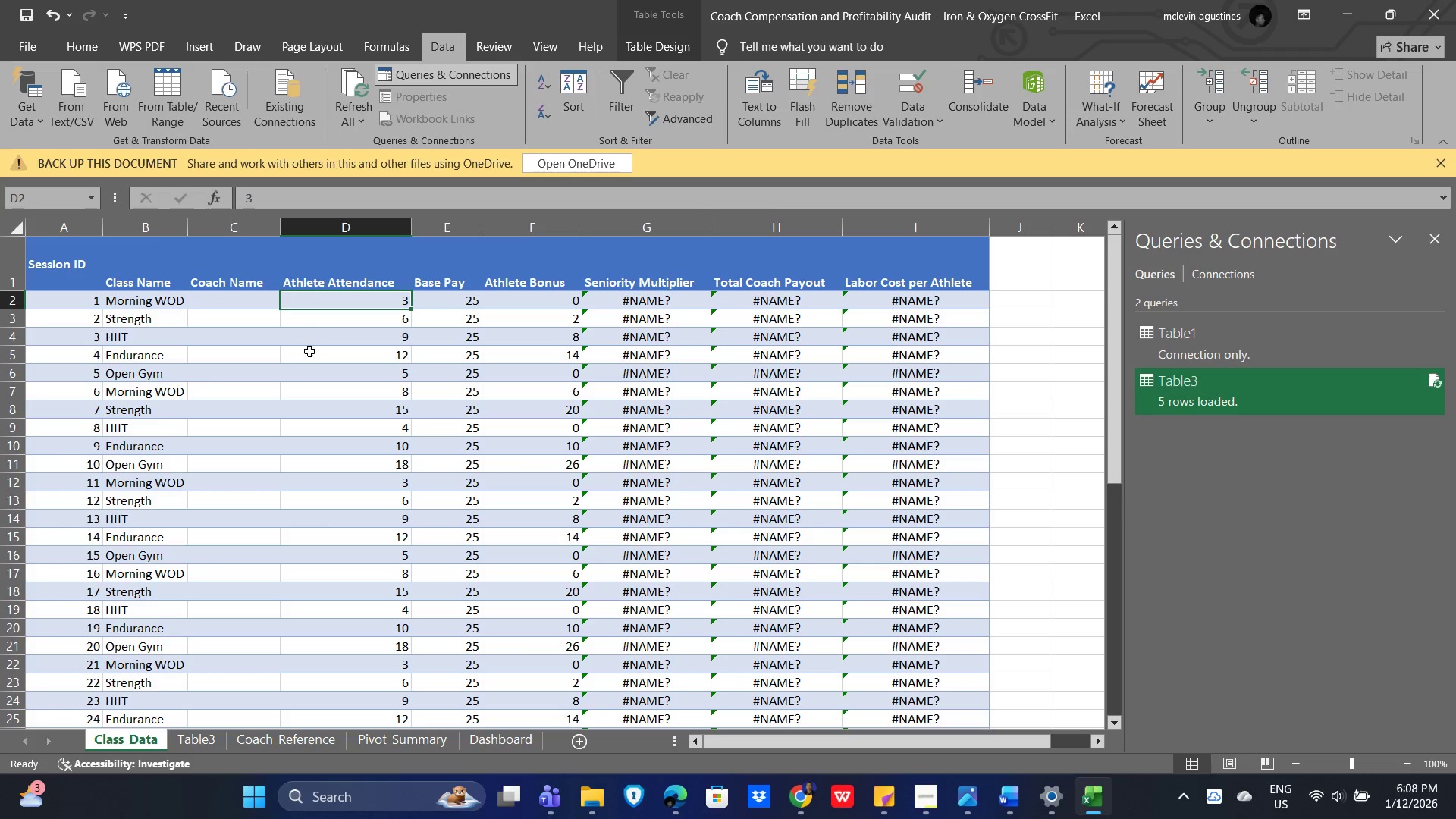 
left_click([265, 303])
 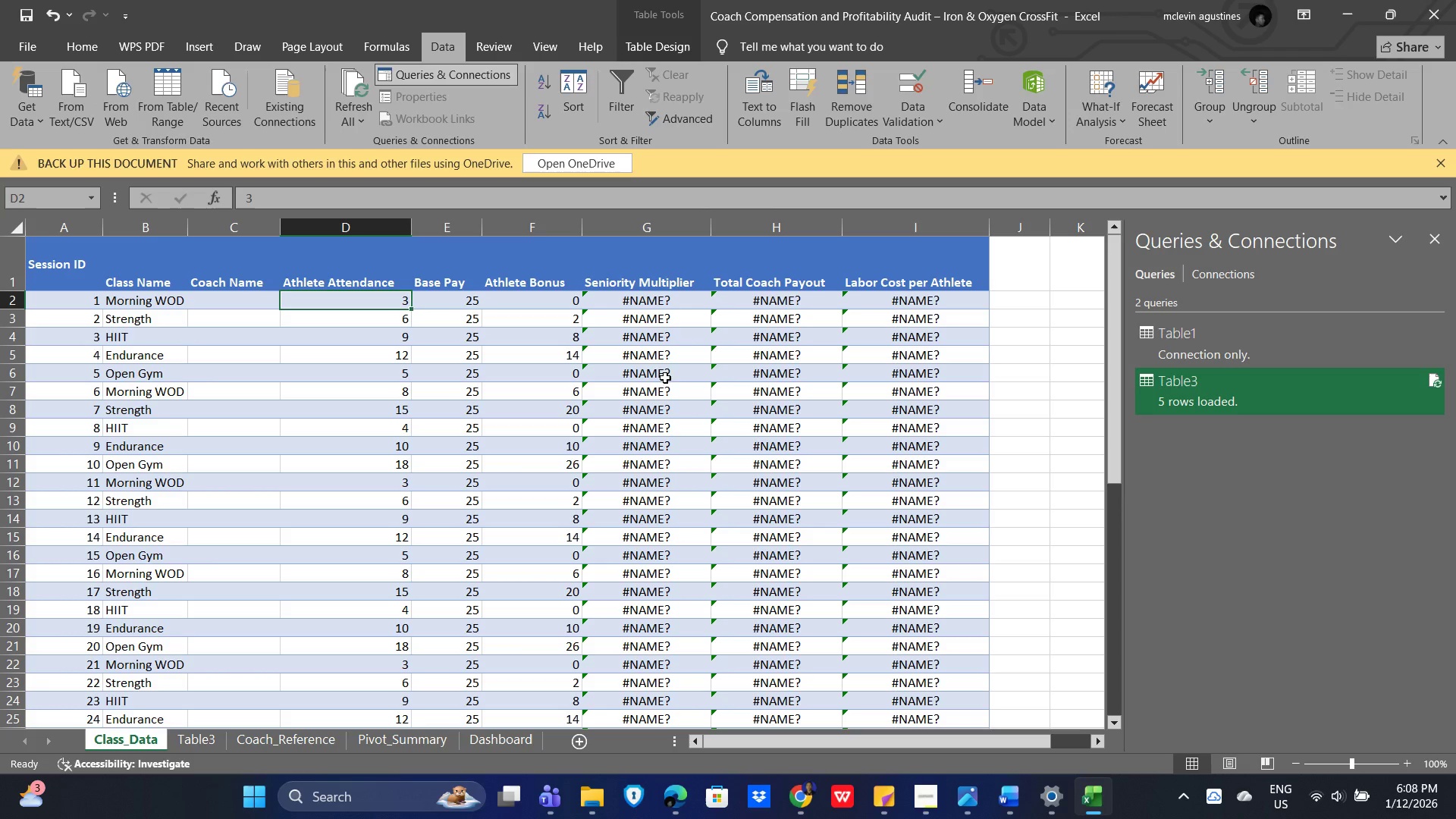 
wait(5.22)
 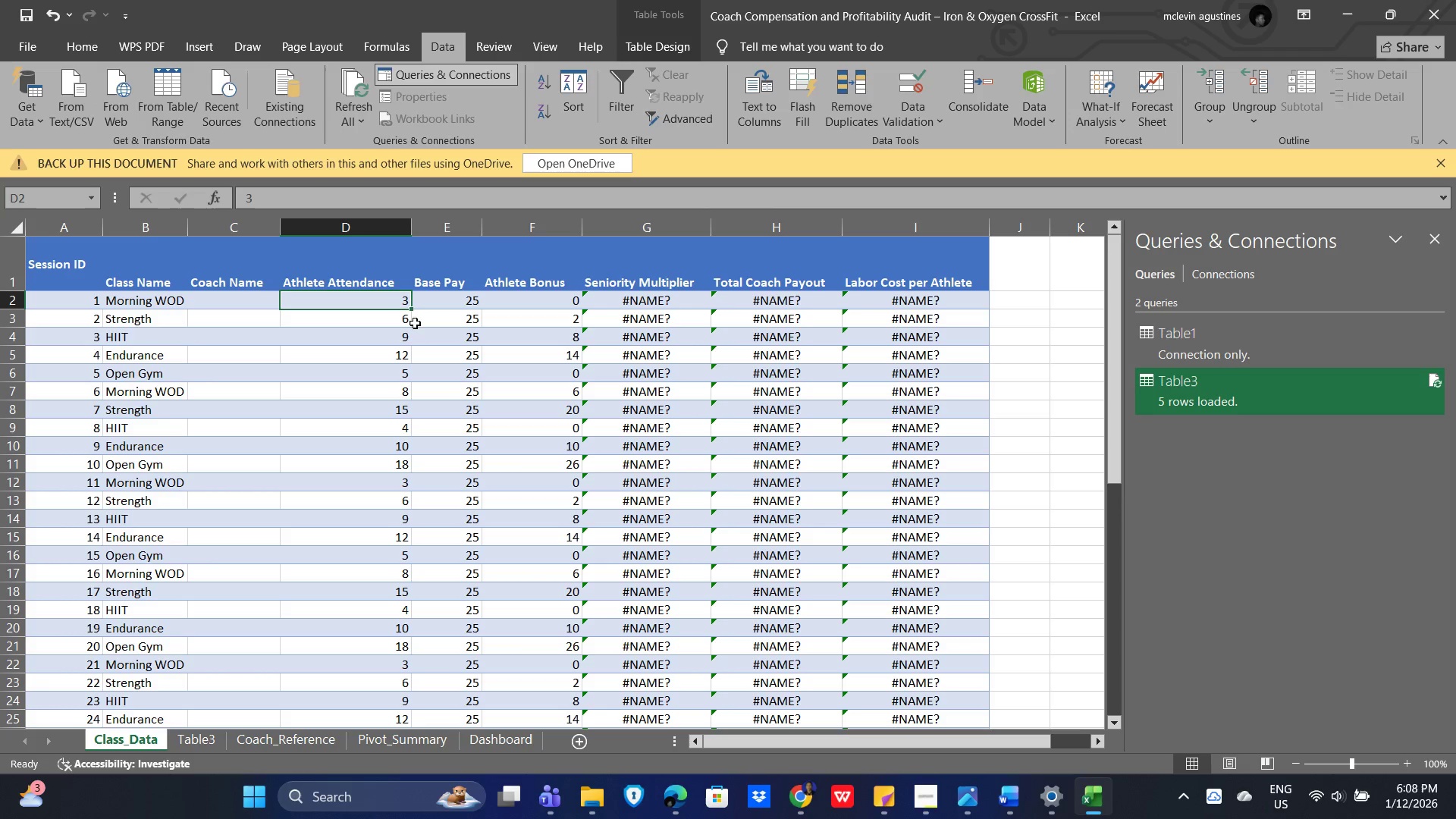 
scroll: coordinate [638, 451], scroll_direction: up, amount: 5.0
 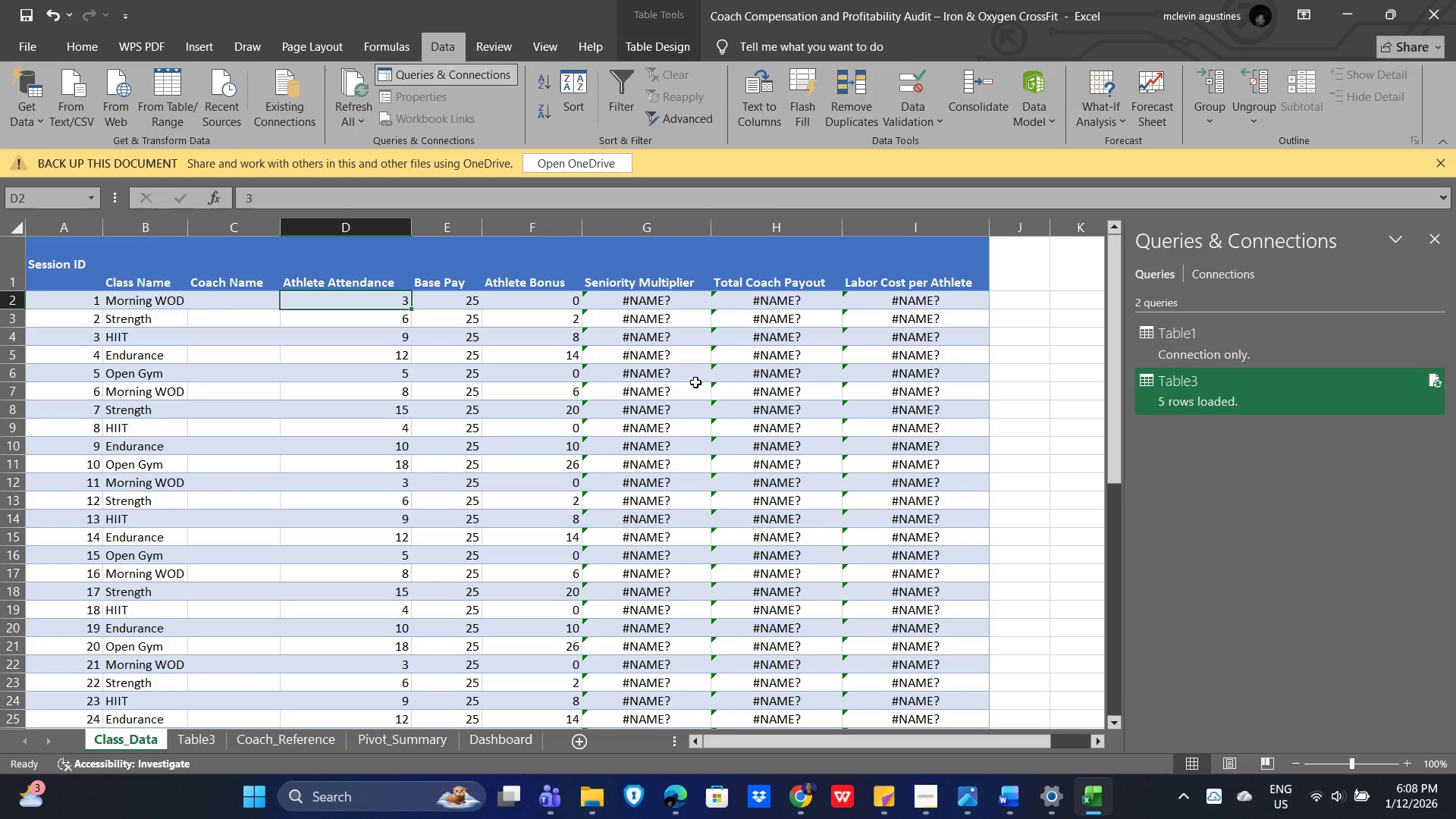 
key(Alt+Tab)
 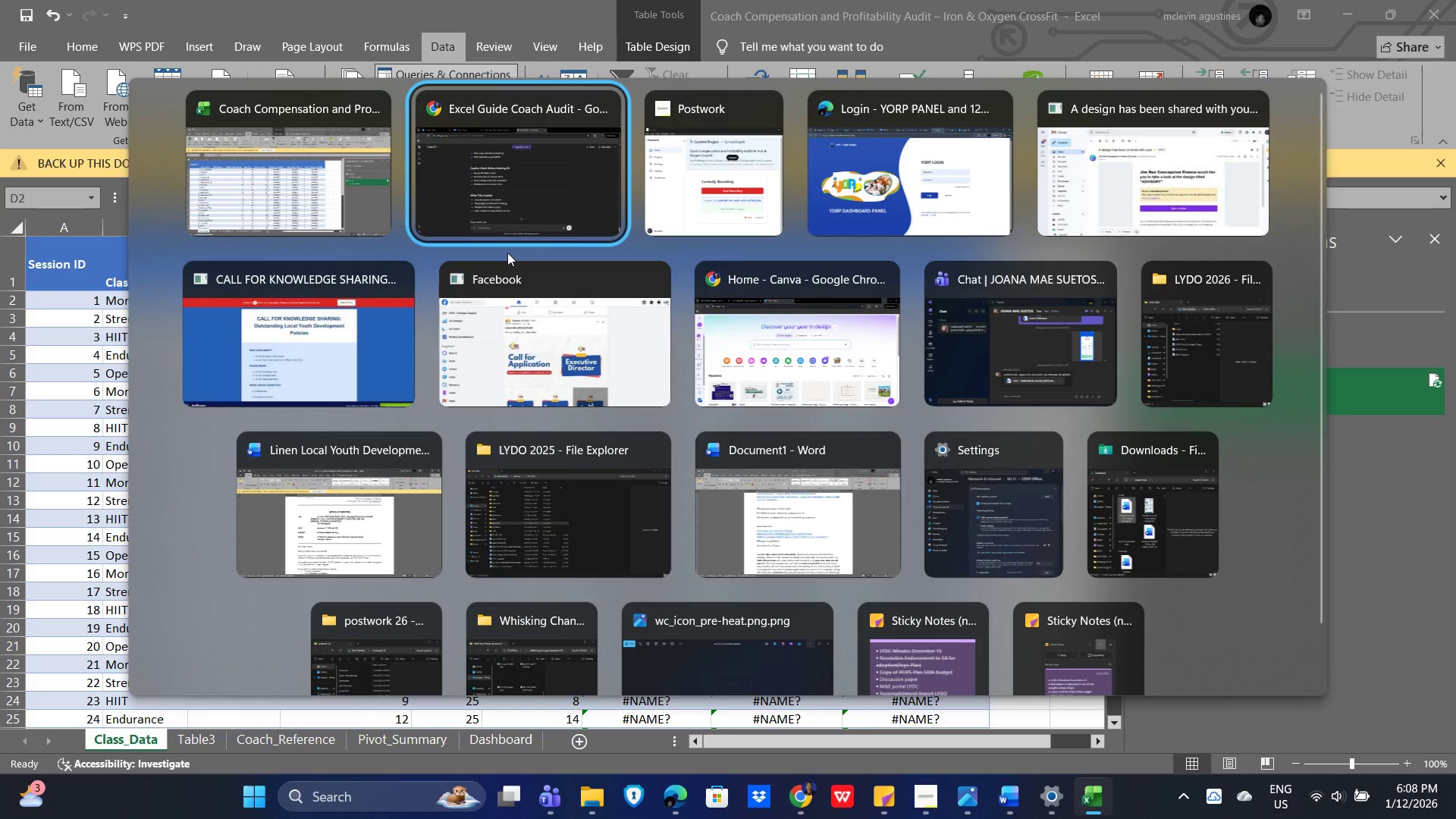 
left_click([505, 196])
 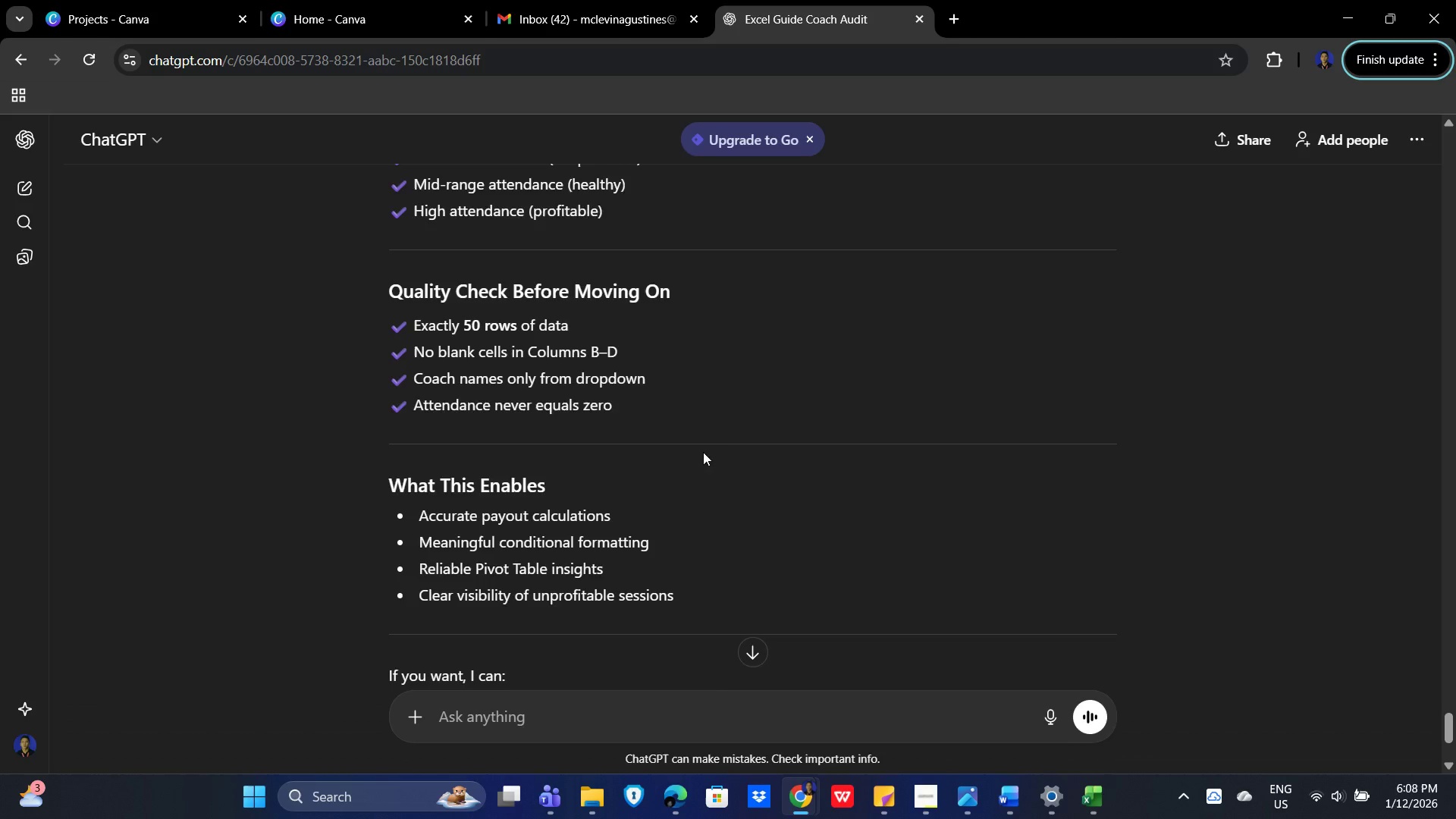 
scroll: coordinate [686, 422], scroll_direction: down, amount: 3.0
 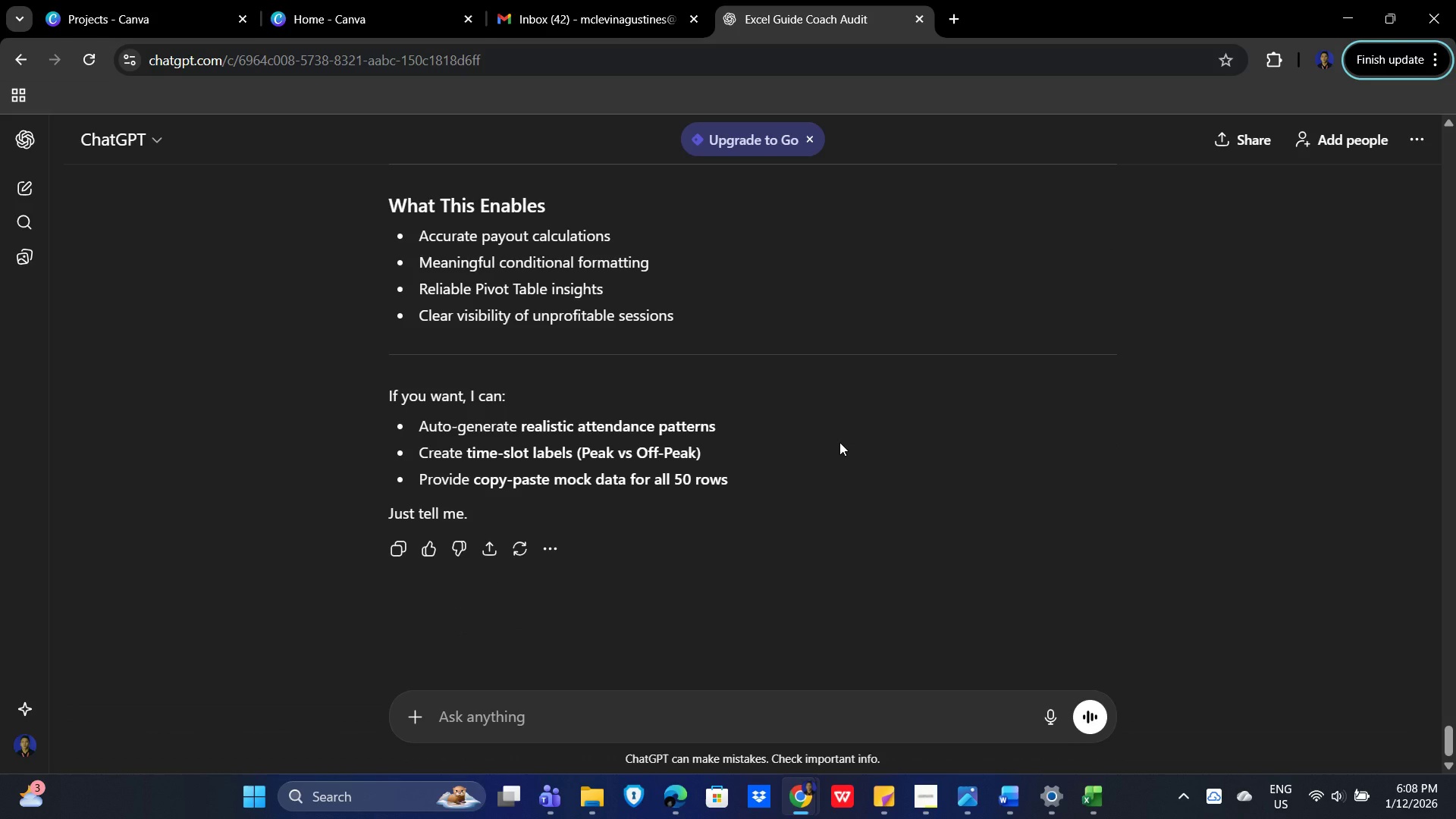 
wait(5.09)
 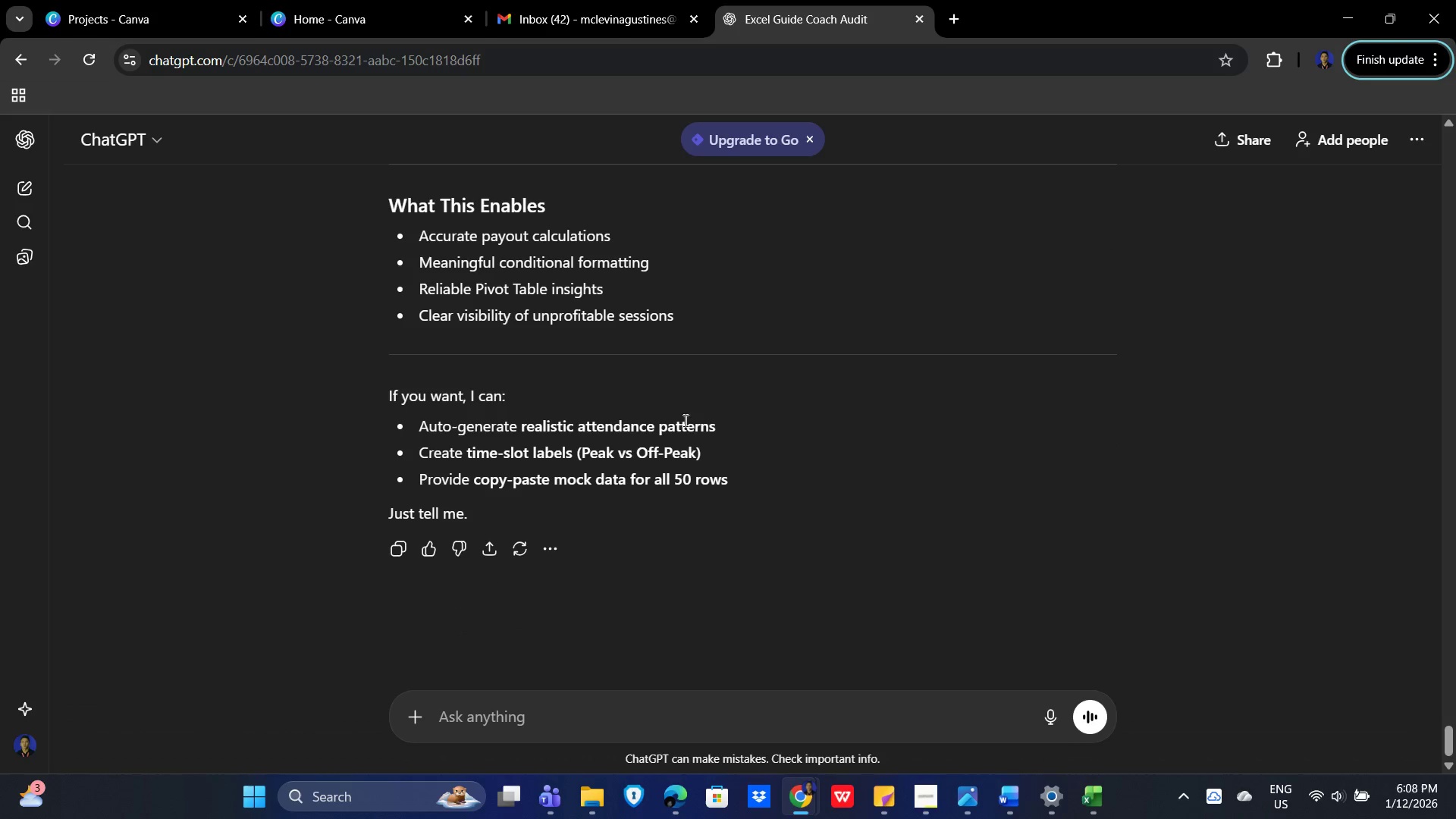 
scroll: coordinate [821, 455], scroll_direction: up, amount: 125.0
 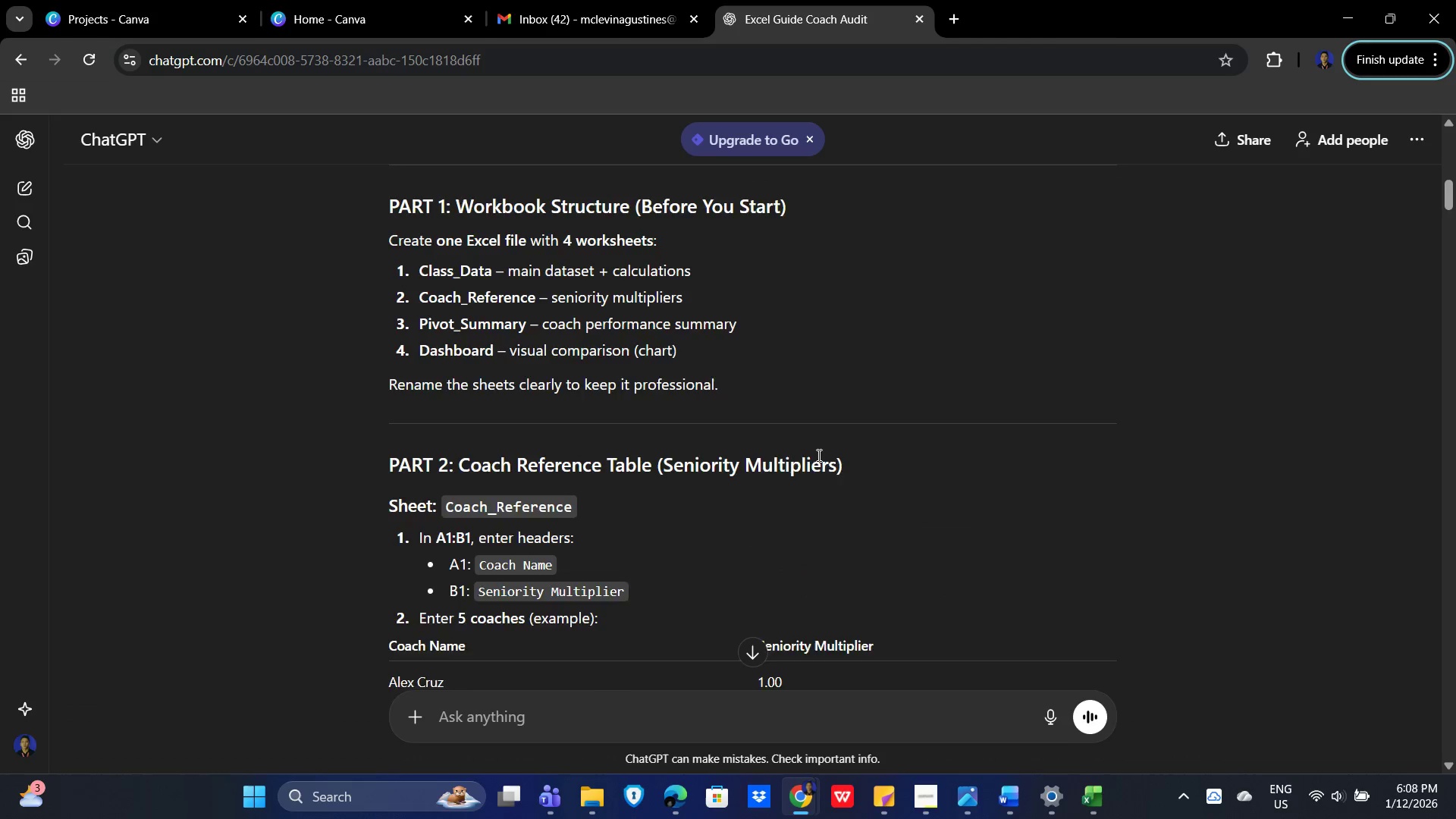 
scroll: coordinate [808, 323], scroll_direction: down, amount: 3.0
 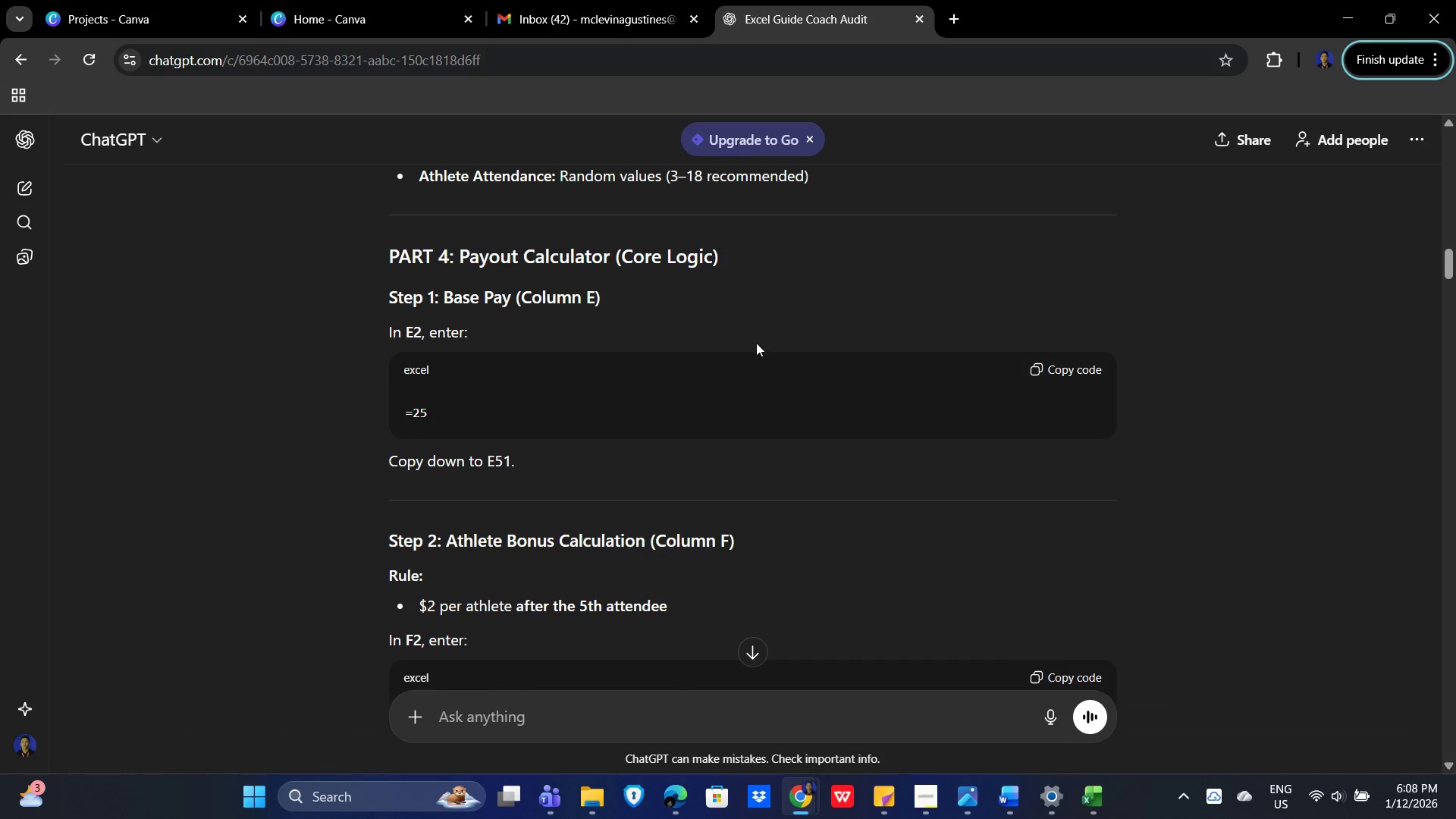 
wait(5.58)
 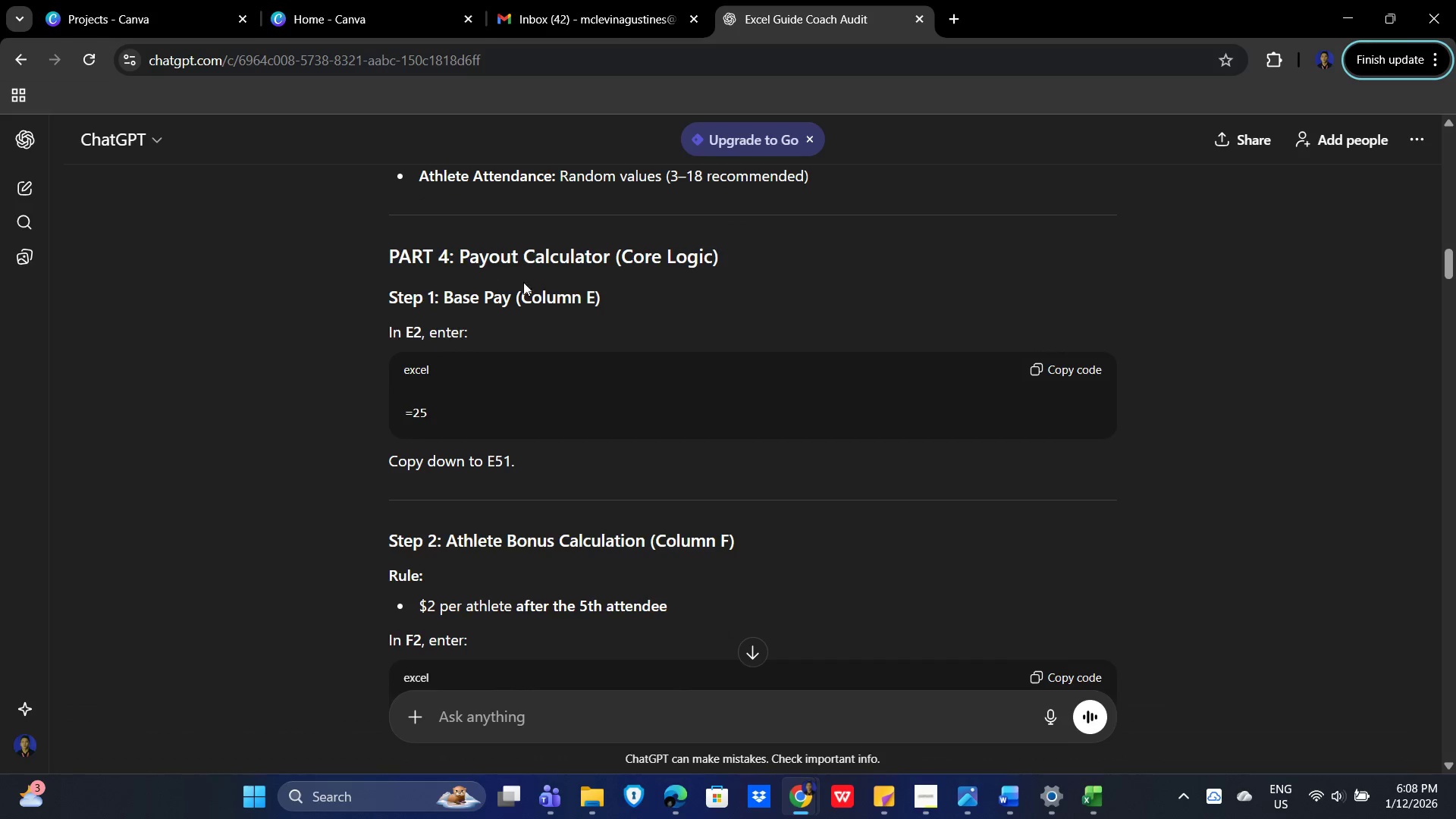 
left_click([1073, 369])
 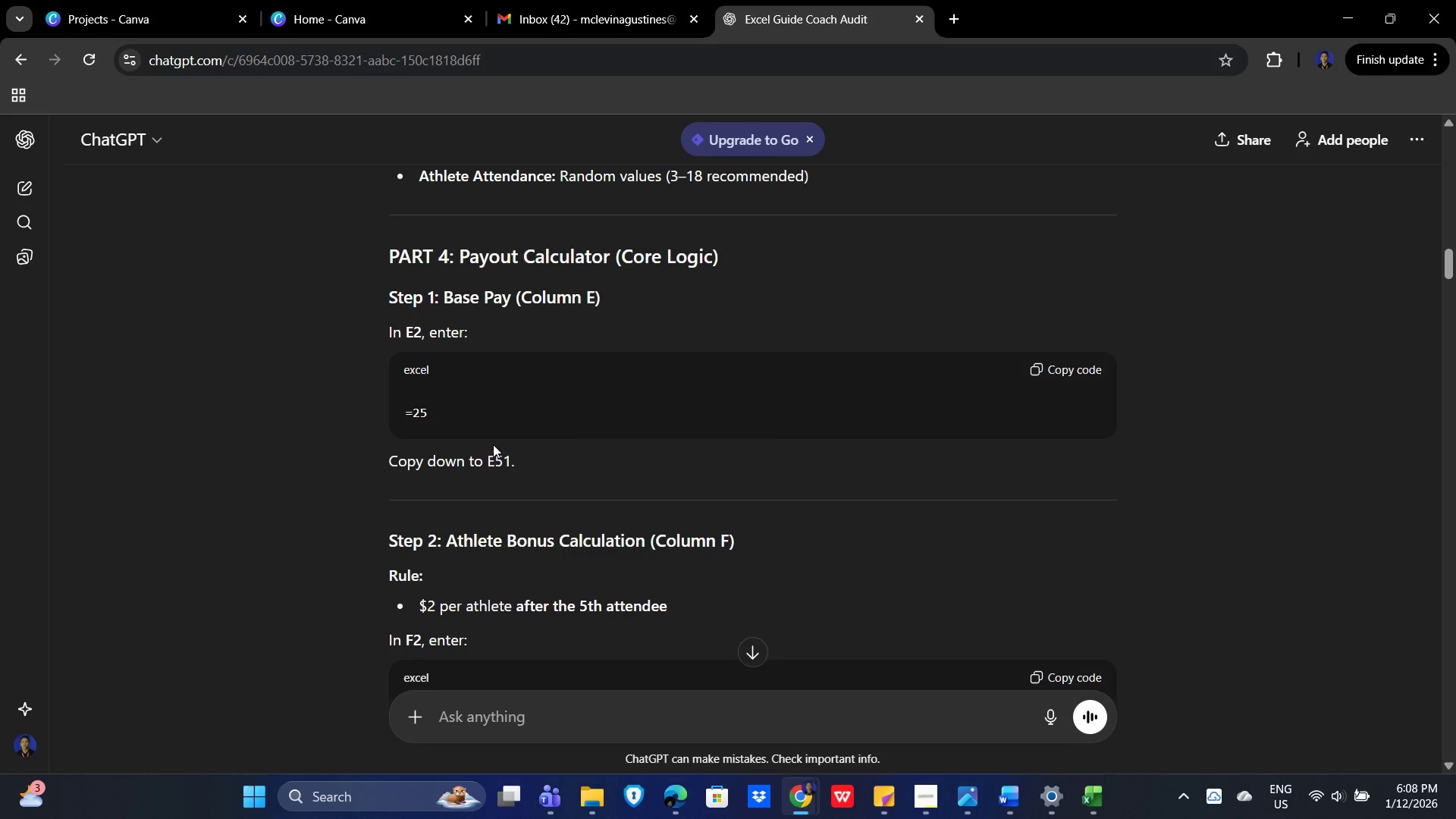 
wait(7.01)
 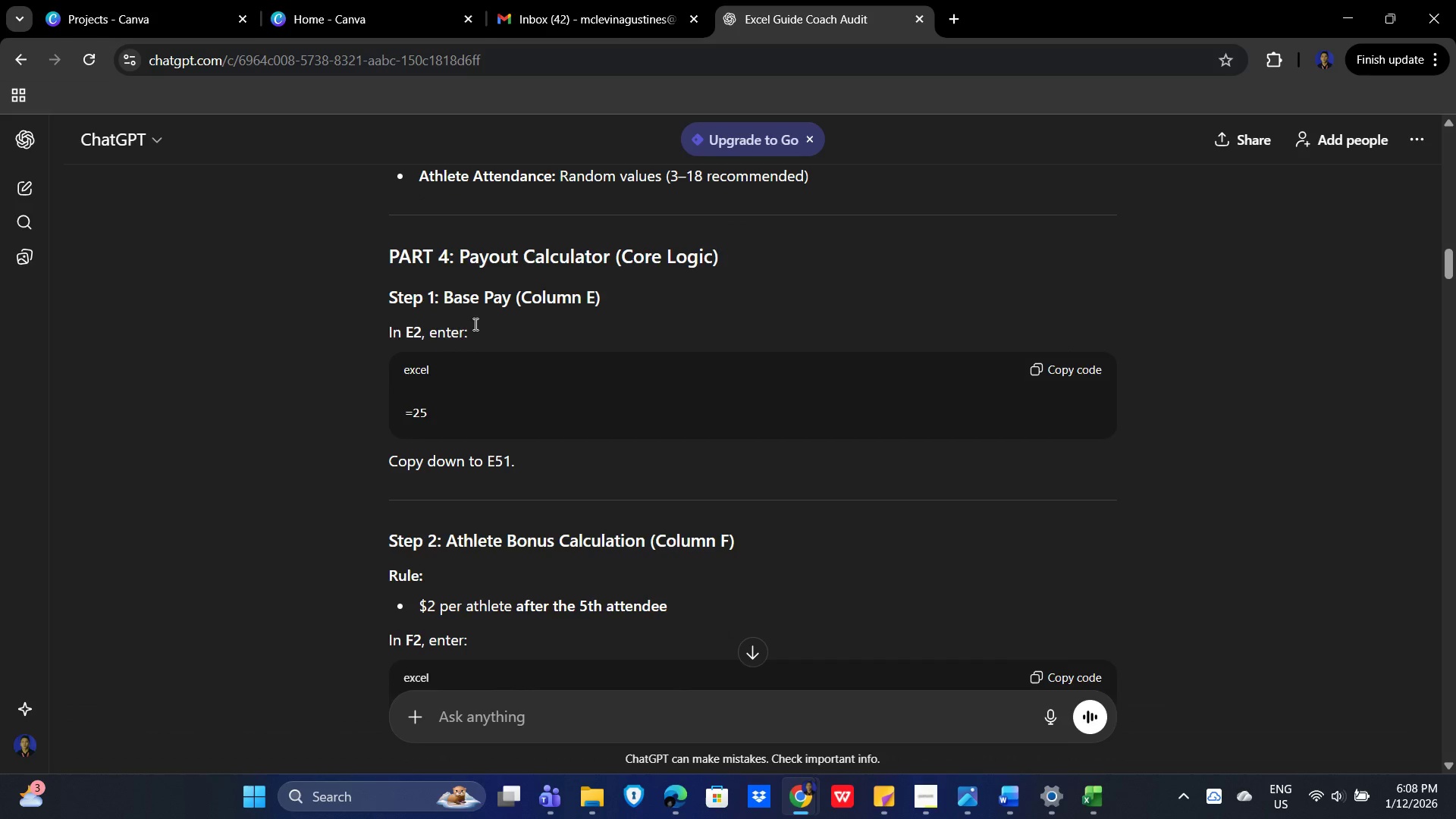 
scroll: coordinate [653, 480], scroll_direction: down, amount: 1.0
 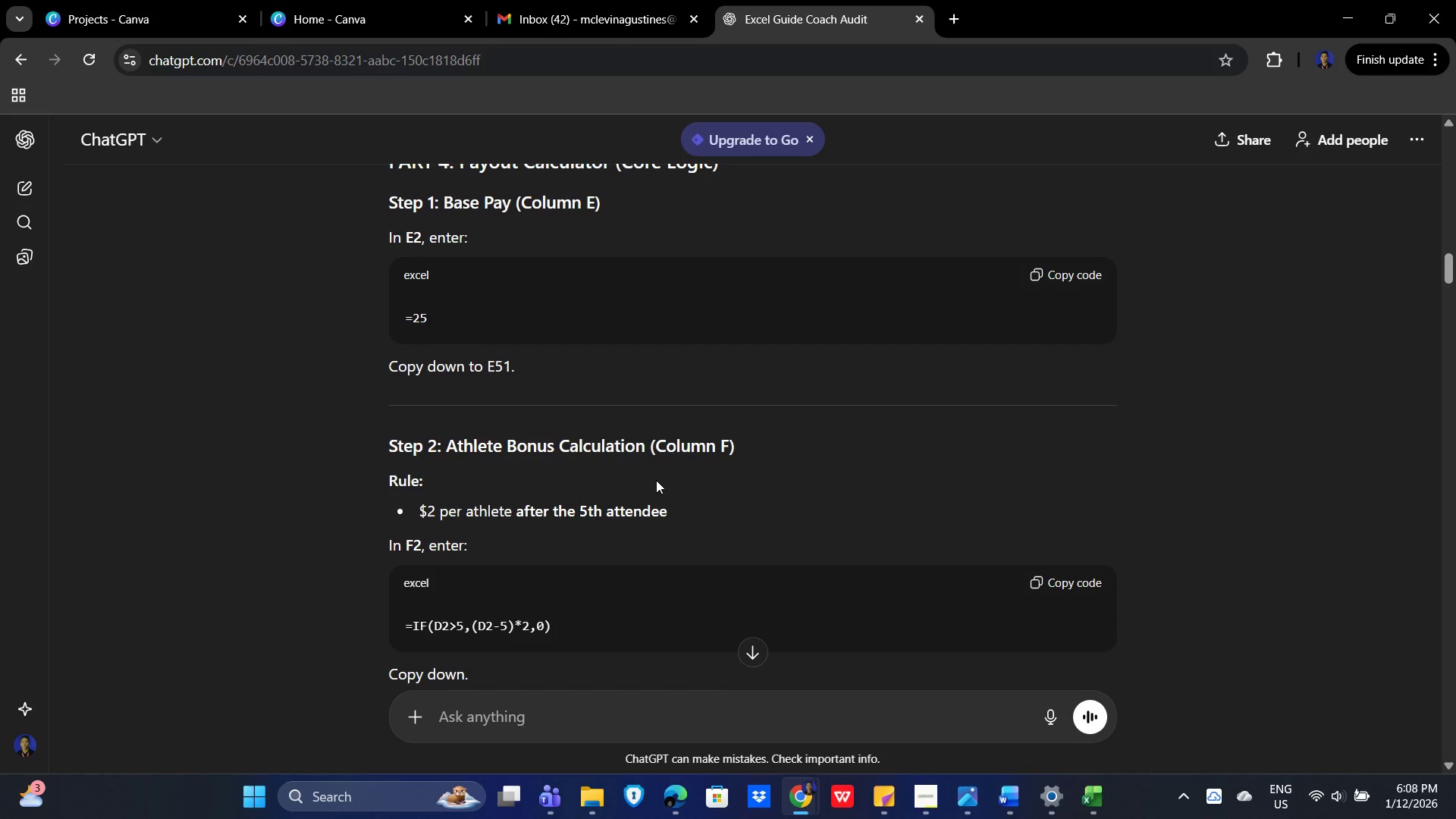 
hold_key(key=AltLeft, duration=1.52)
 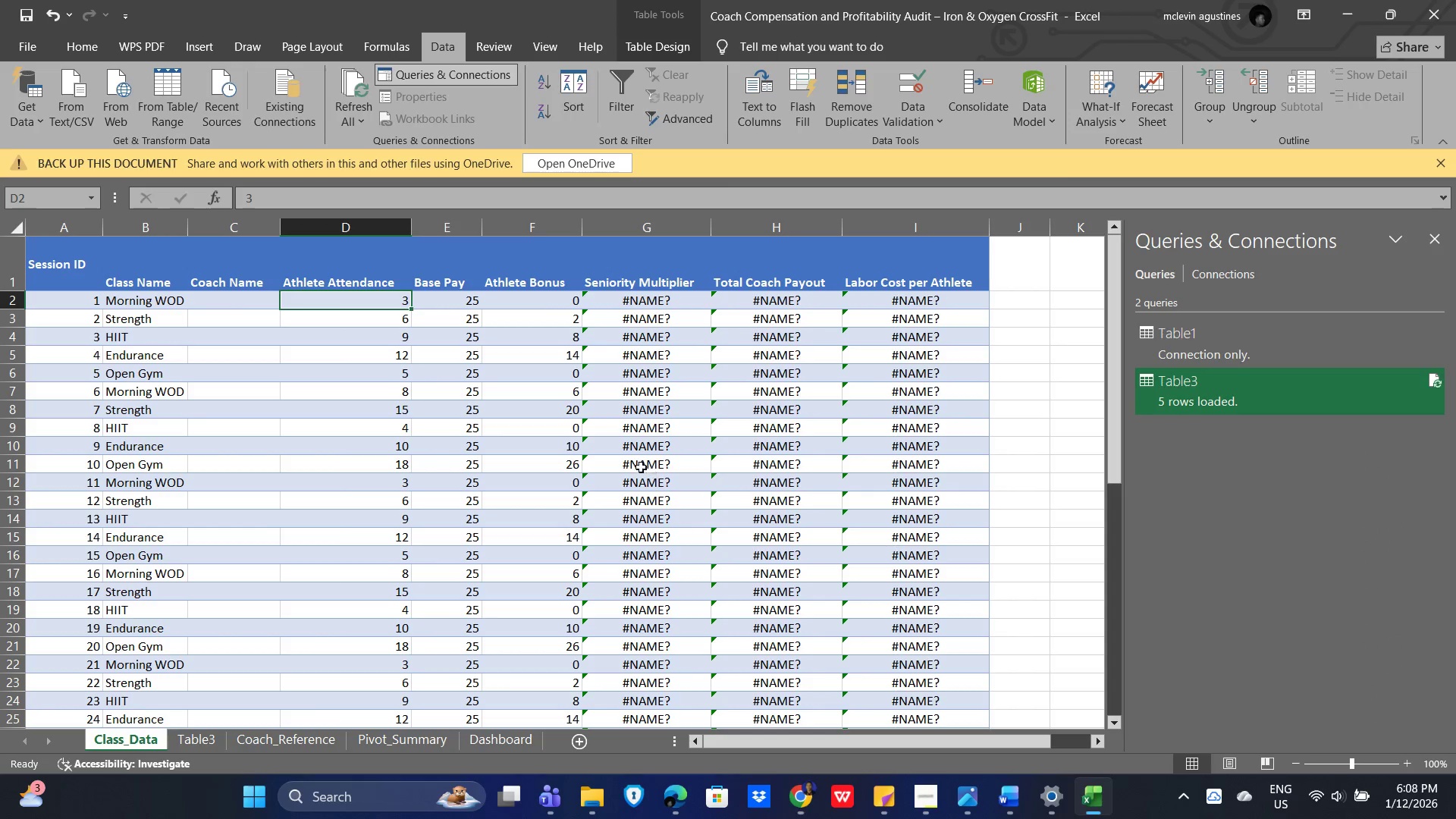 
key(Alt+AltLeft)
 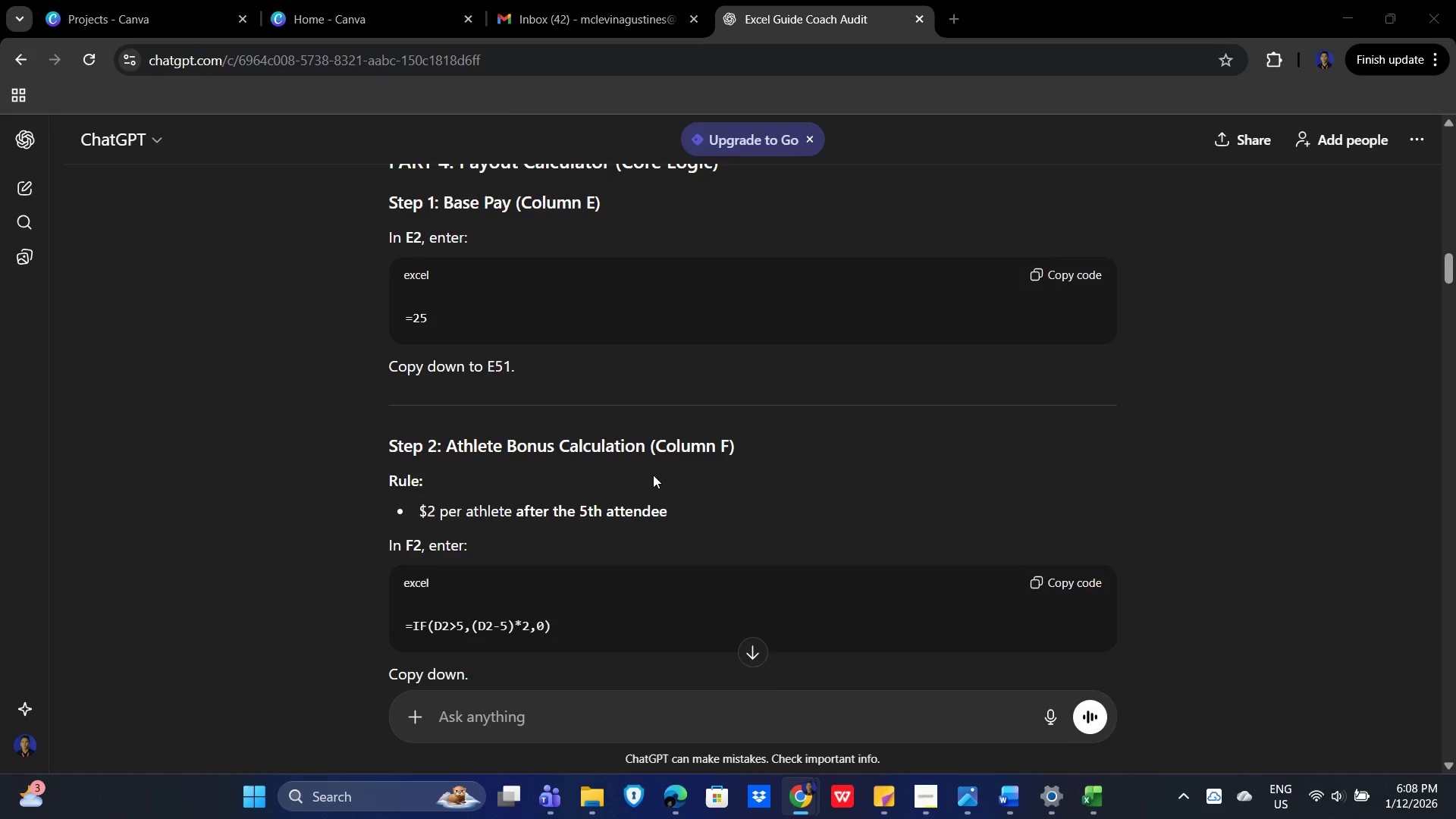 
key(Alt+AltLeft)
 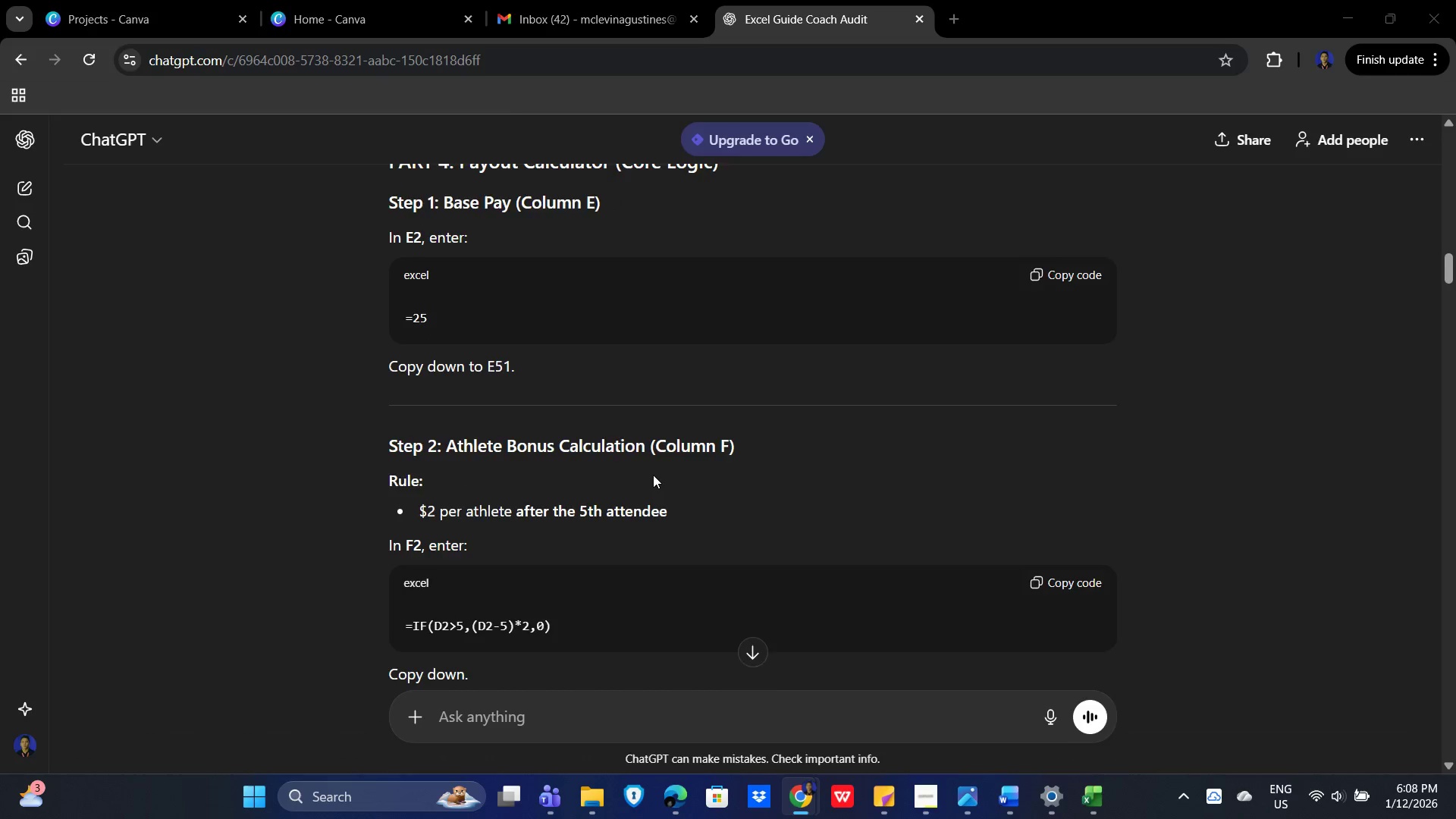 
key(Alt+AltLeft)
 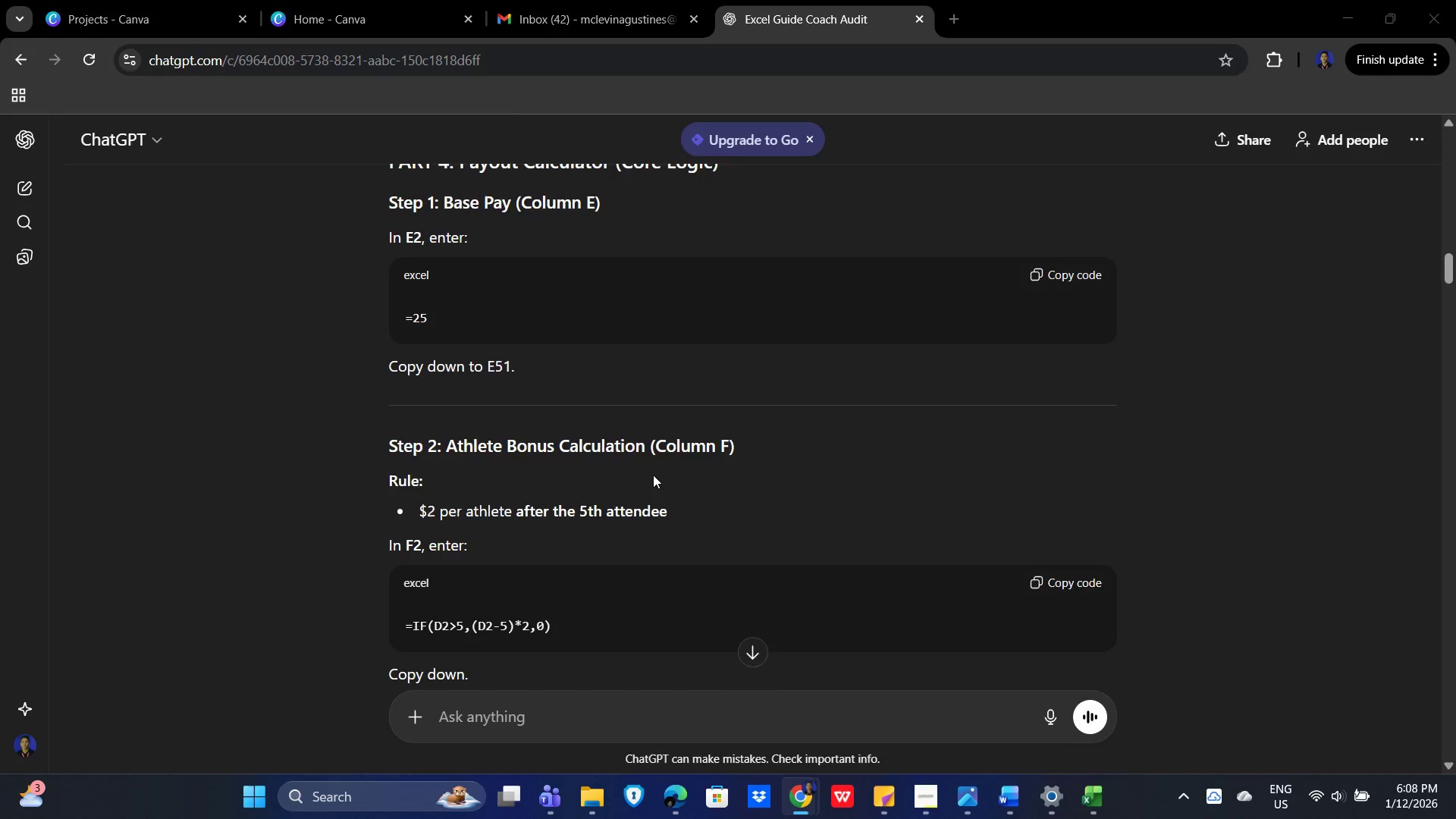 
key(Alt+Tab)
 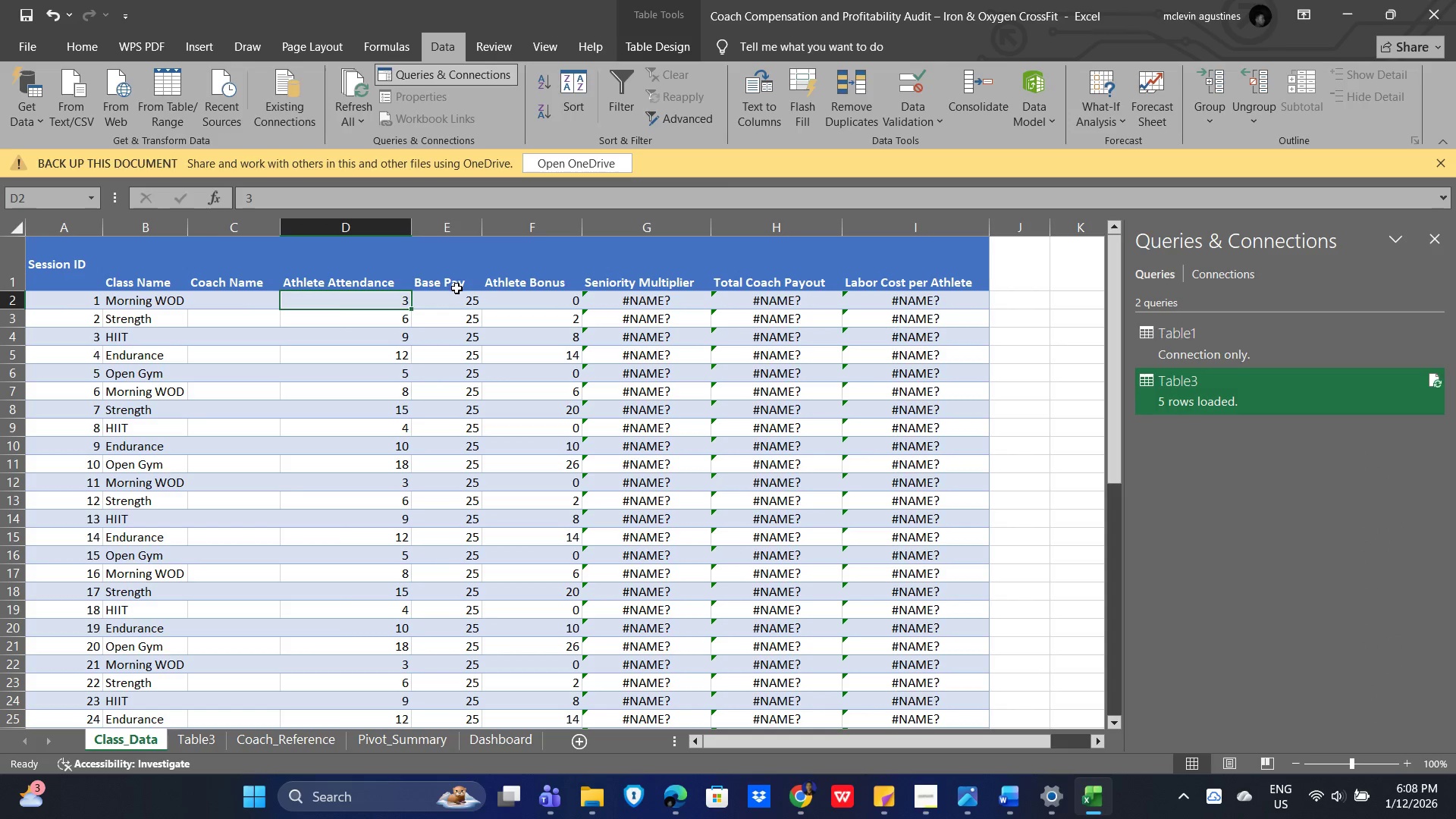 
left_click([446, 297])
 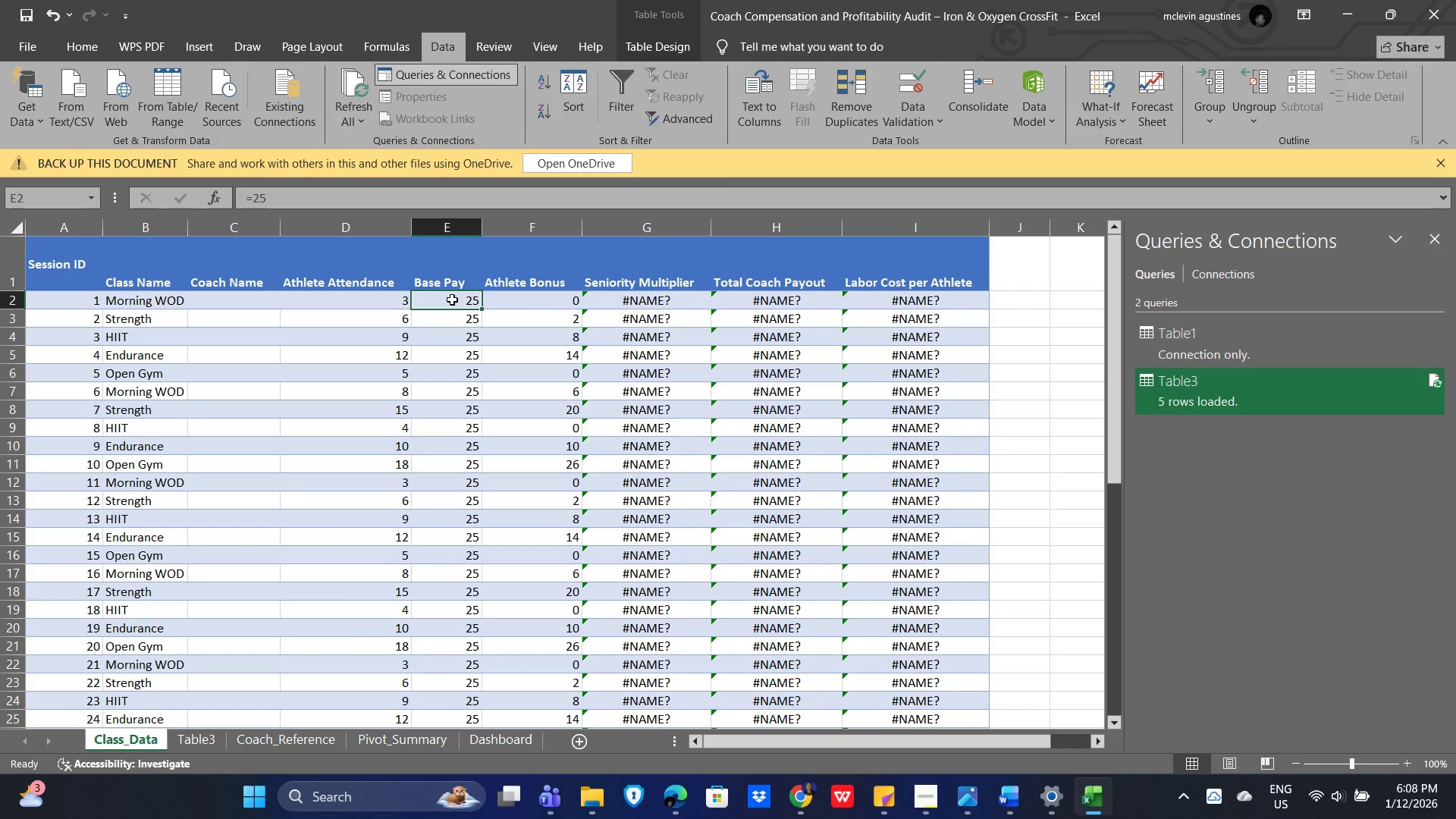 
key(Alt+AltLeft)
 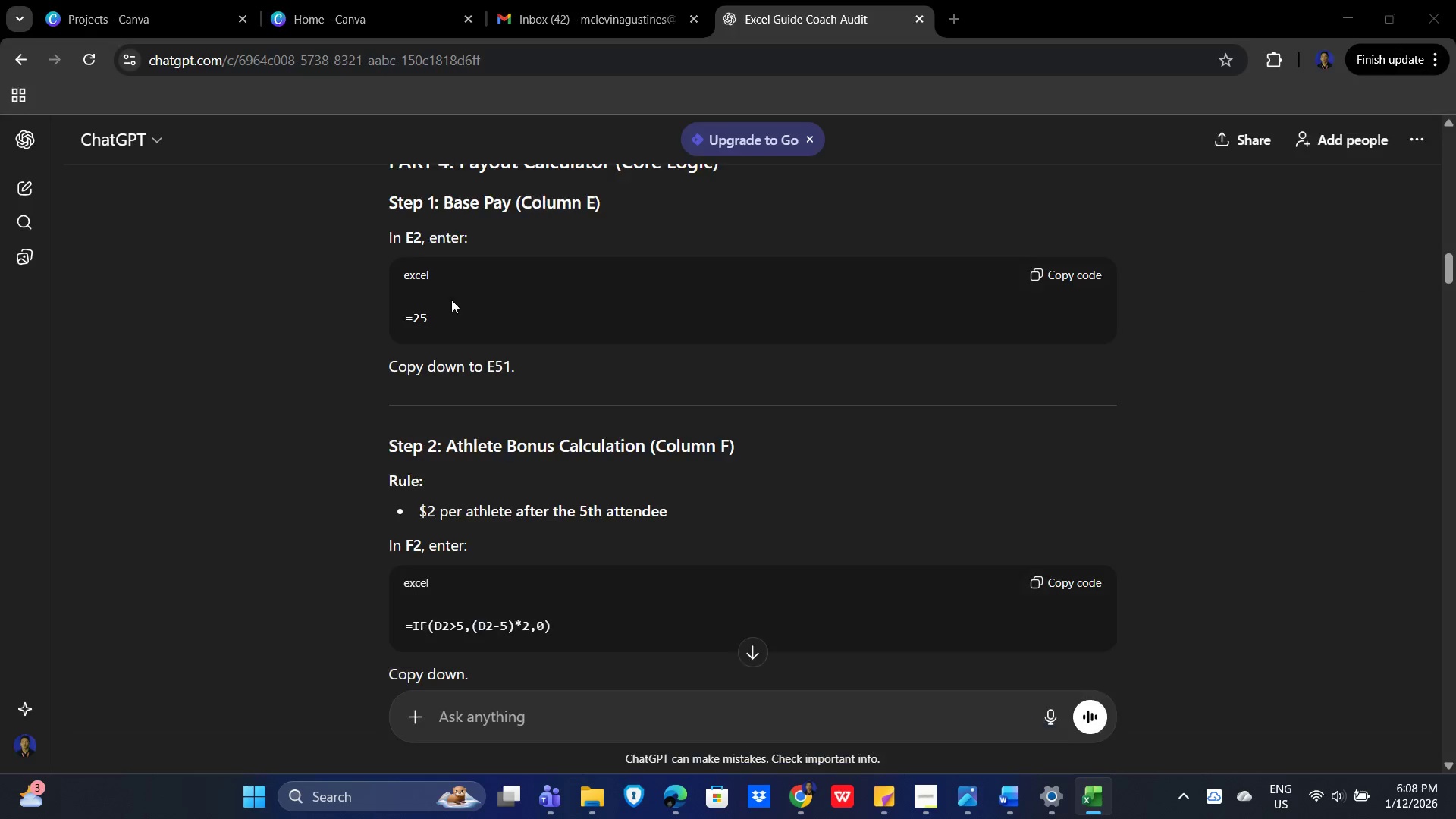 
key(Alt+Tab)
 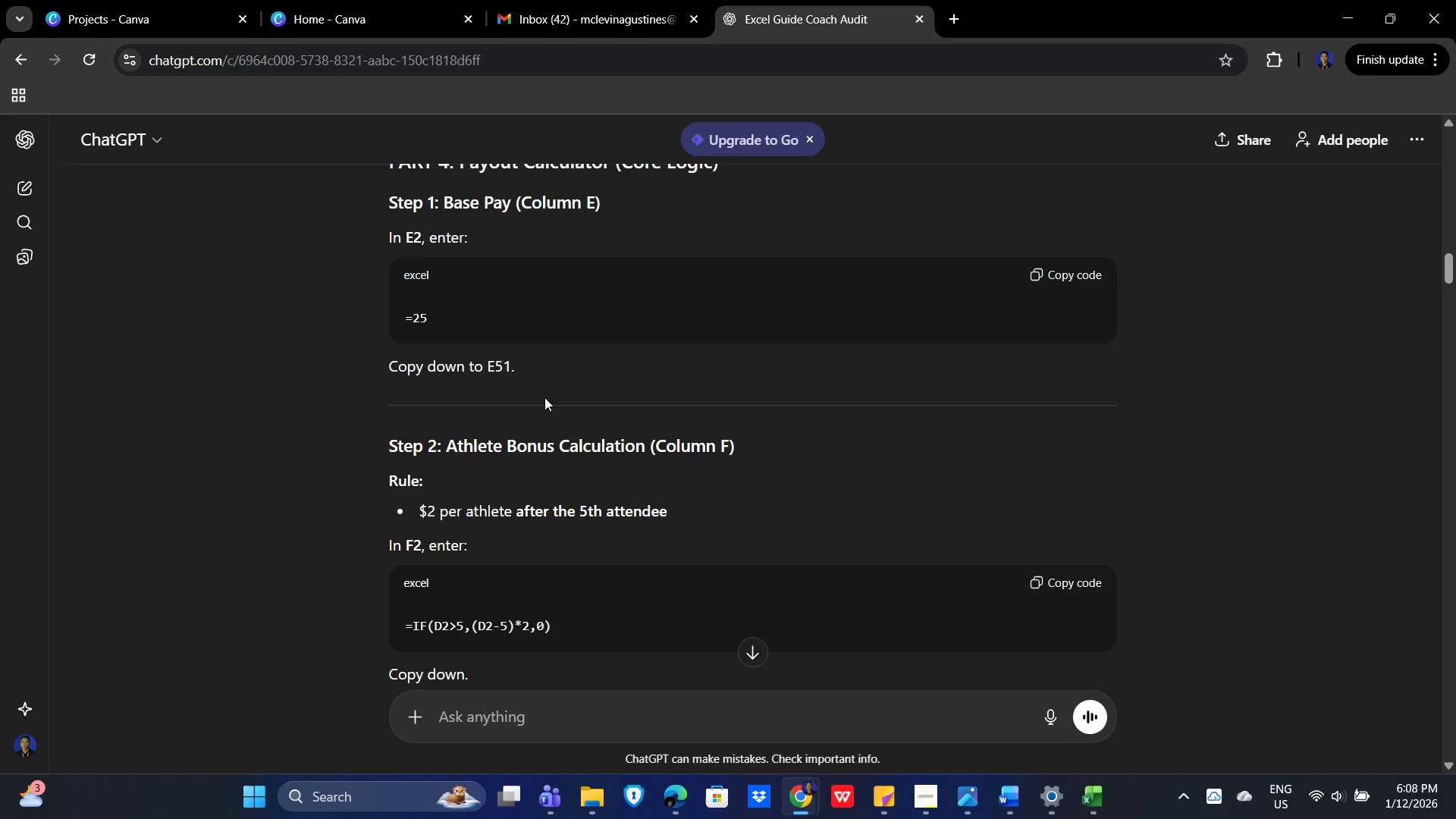 
key(Alt+Tab)
 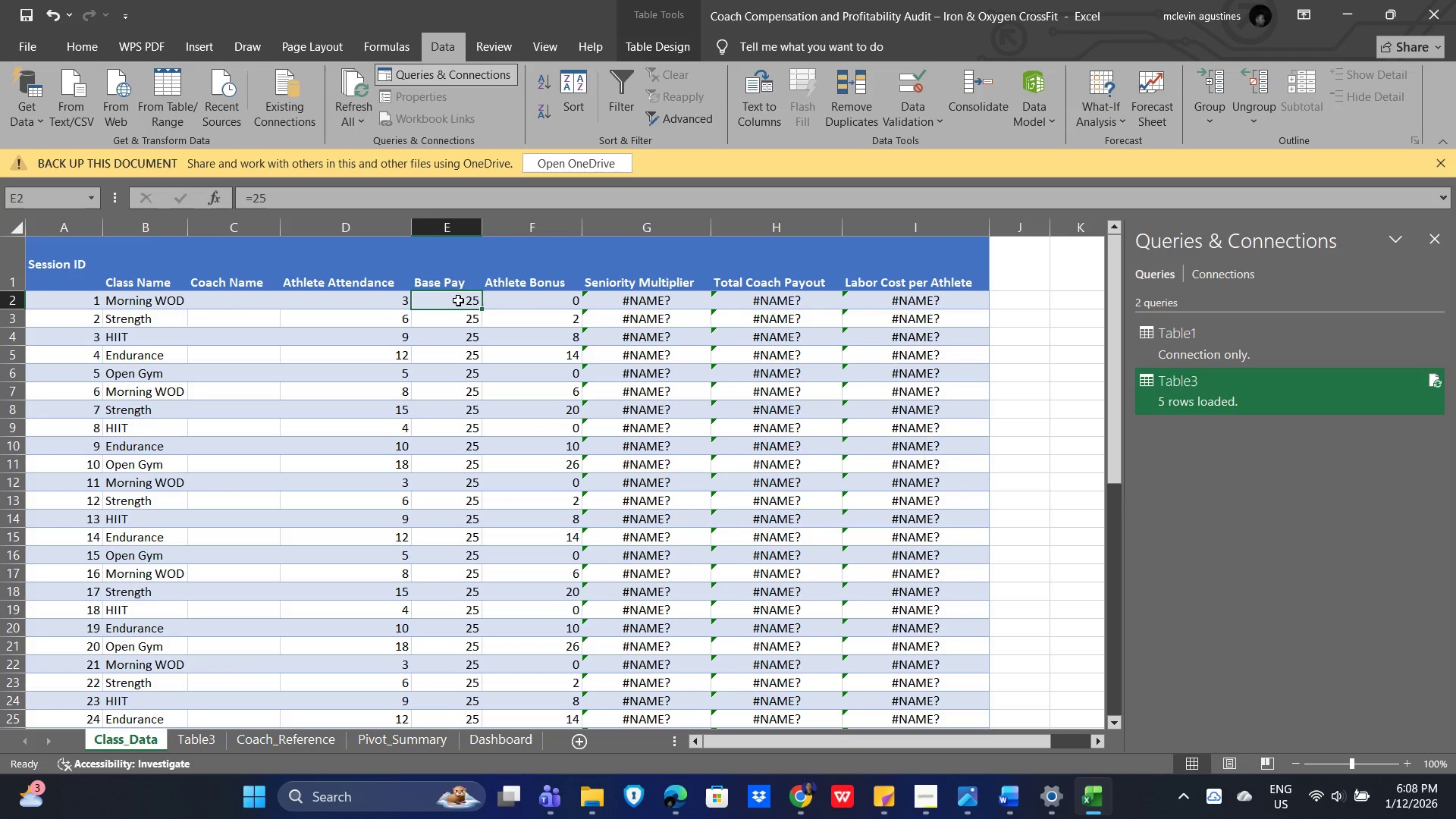 
double_click([455, 297])
 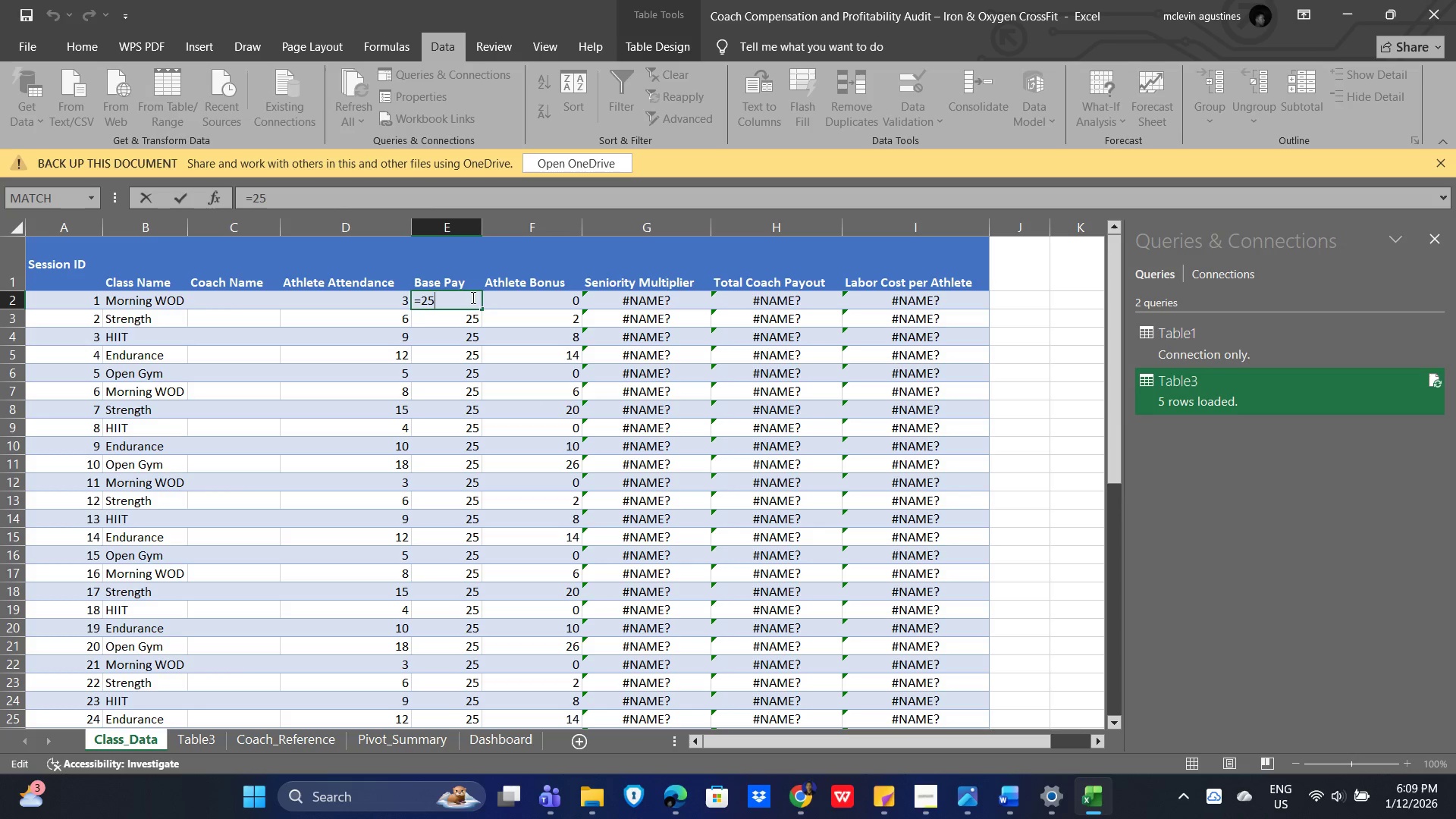 
left_click_drag(start_coordinate=[470, 297], to_coordinate=[381, 295])
 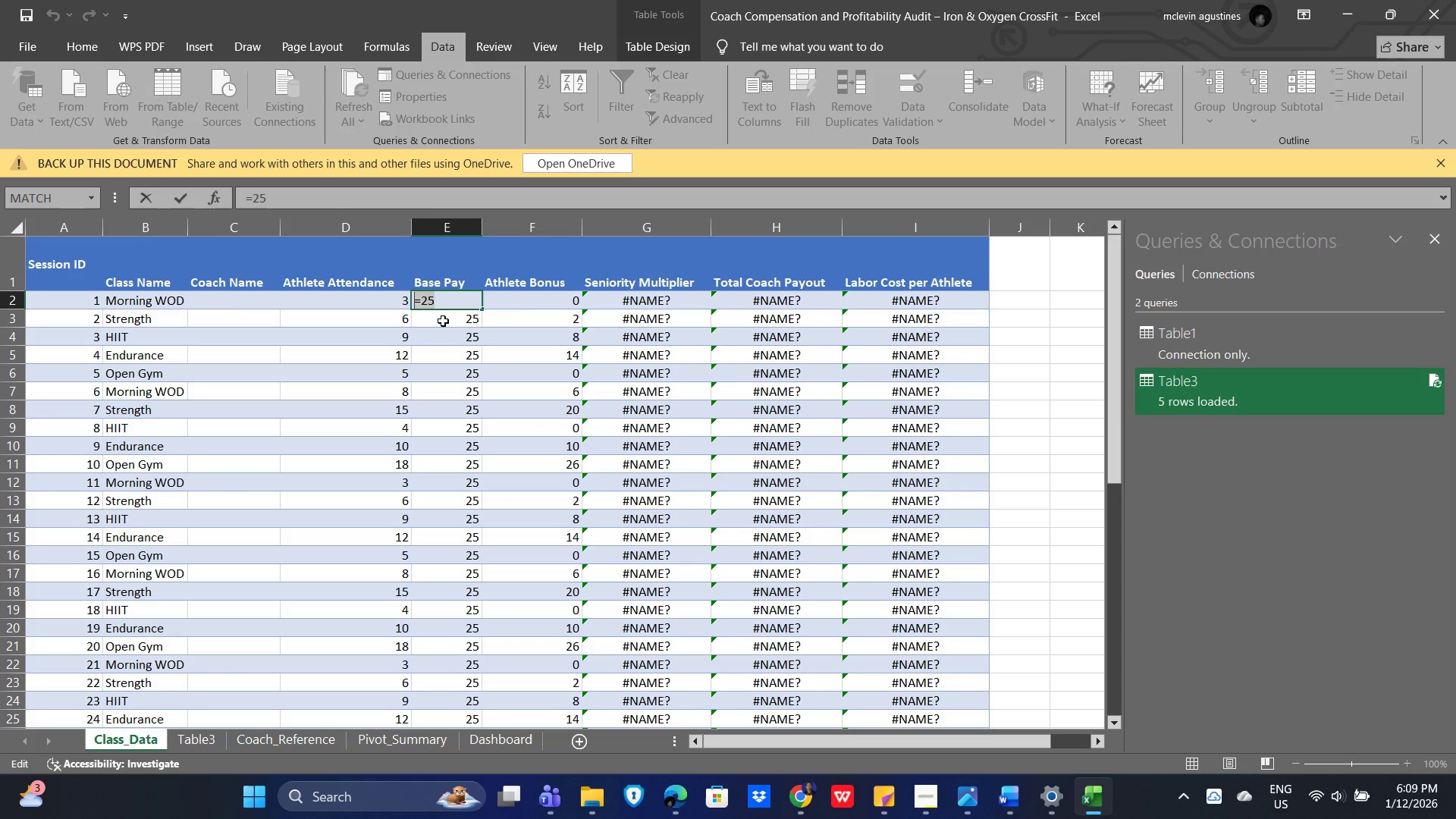 
key(Control+V)
 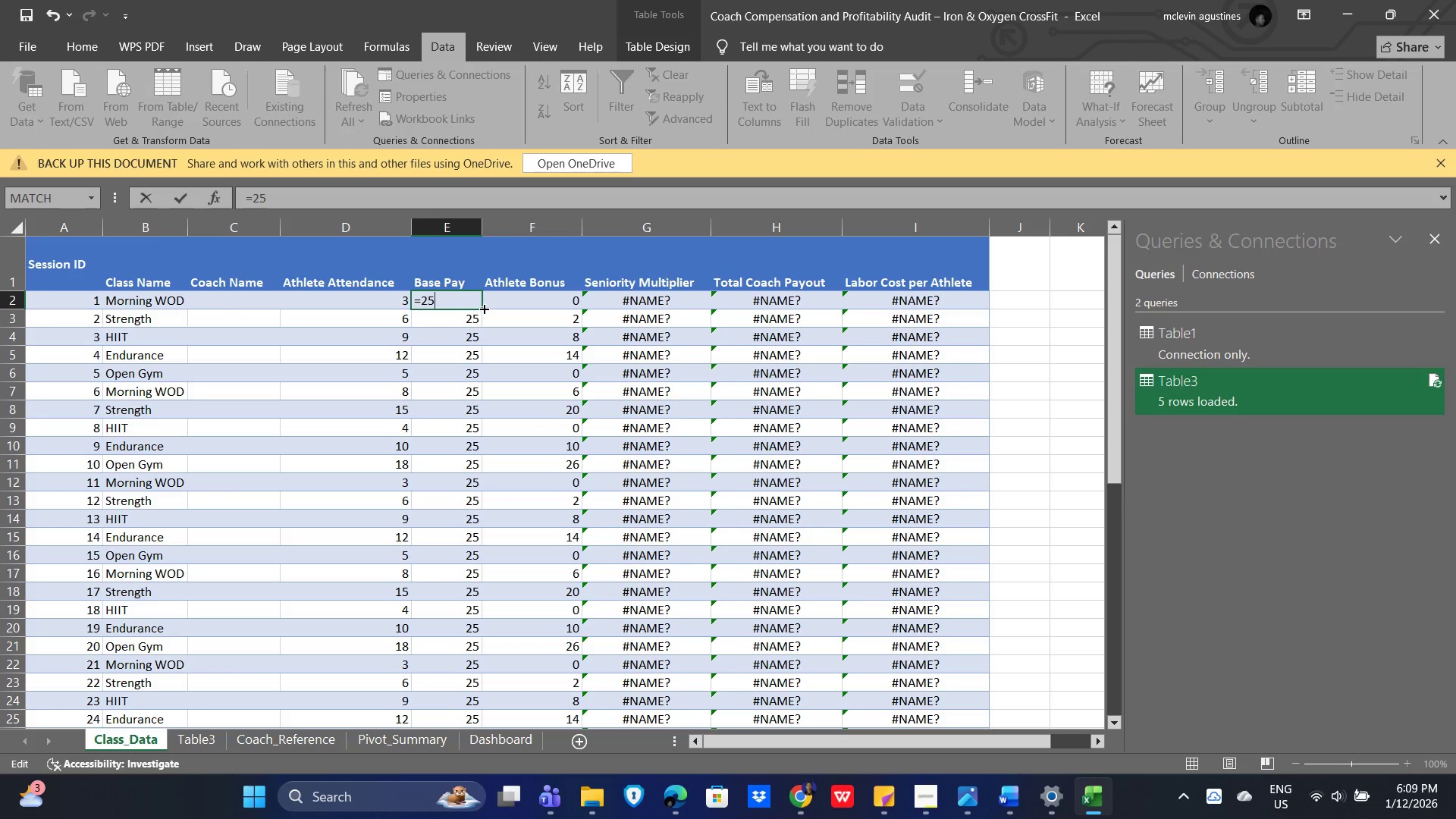 
left_click_drag(start_coordinate=[482, 308], to_coordinate=[500, 626])
 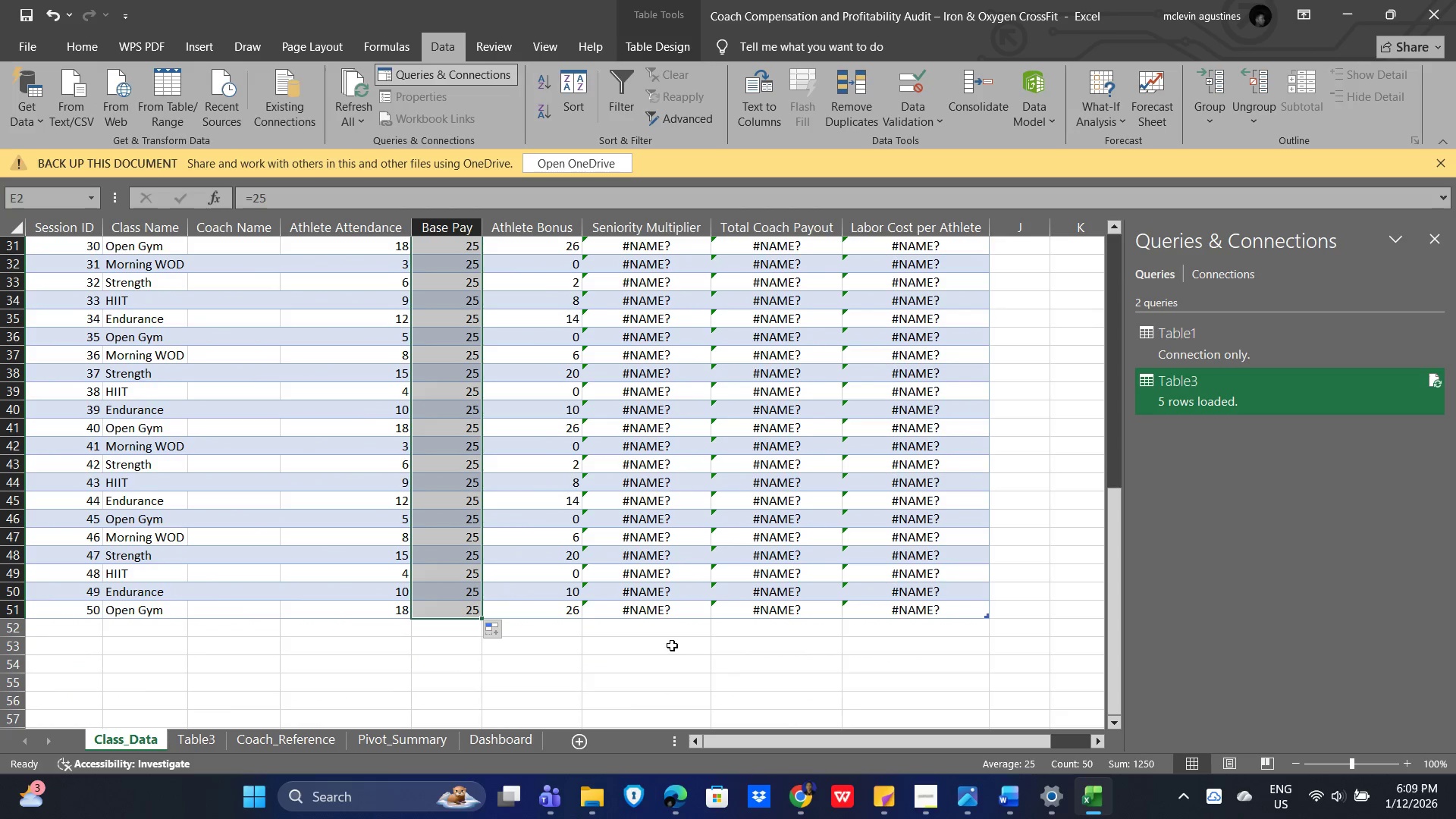 
key(Alt+Tab)
 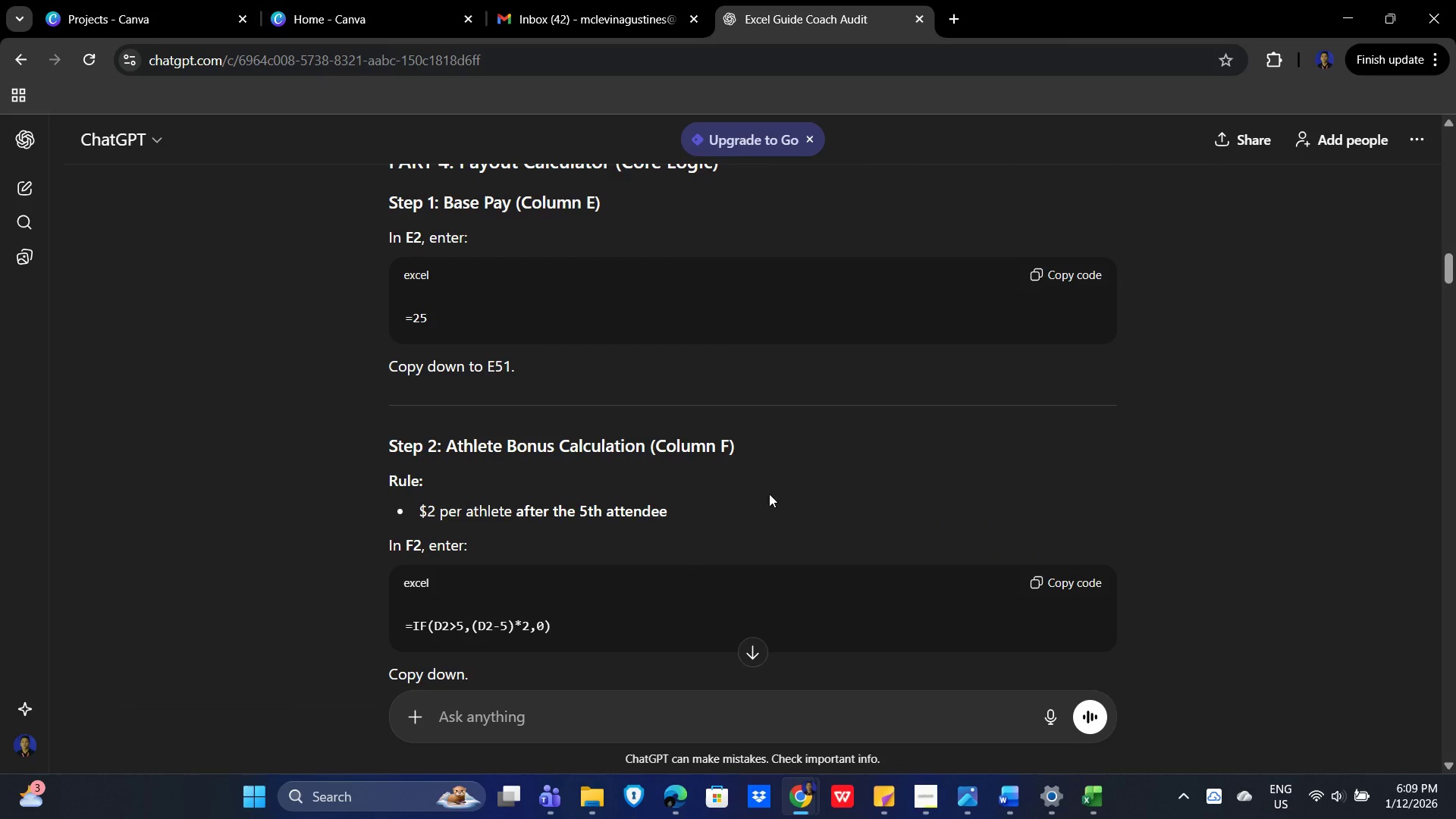 
scroll: coordinate [921, 479], scroll_direction: down, amount: 2.0
 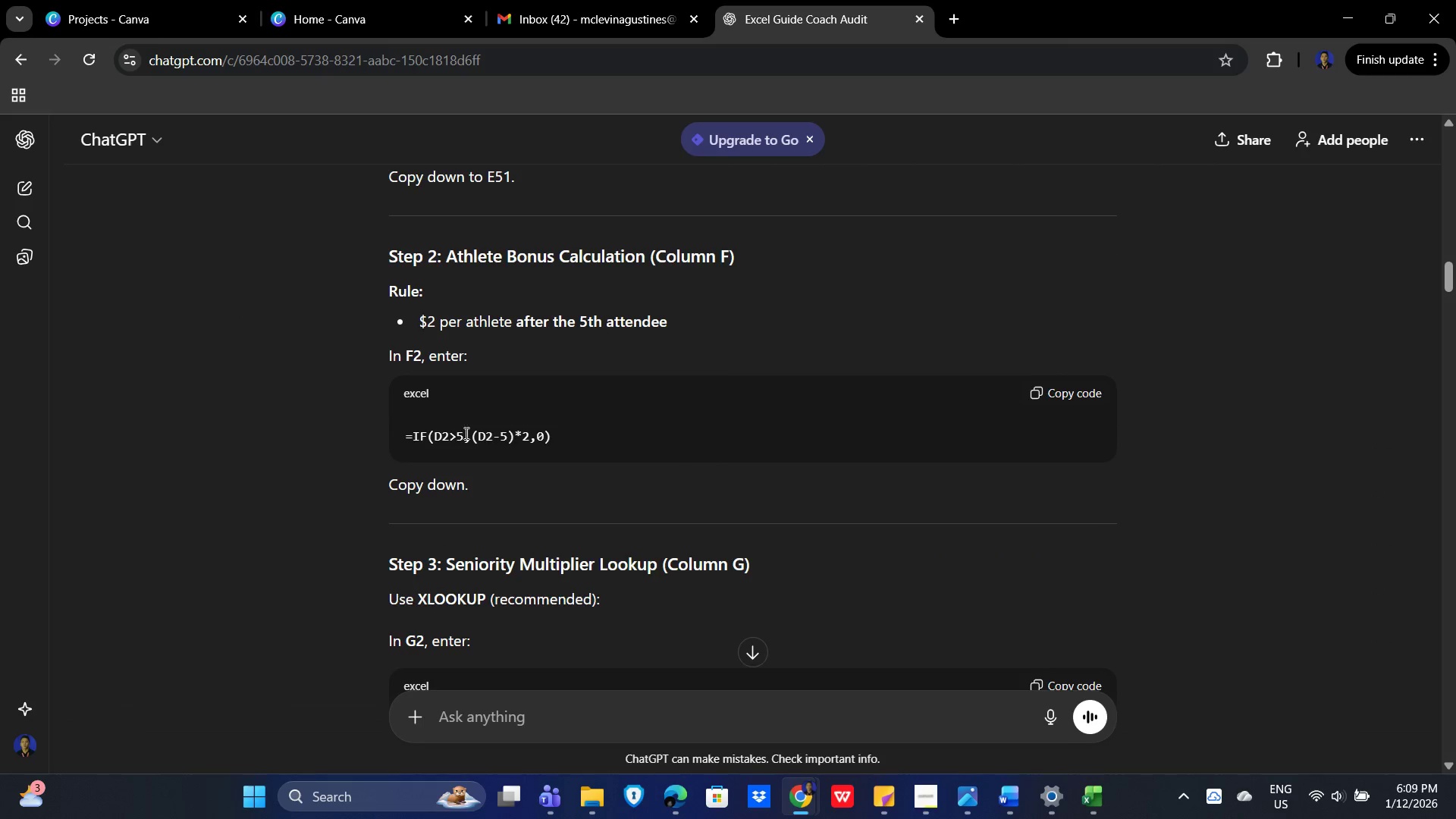 
left_click([1078, 392])
 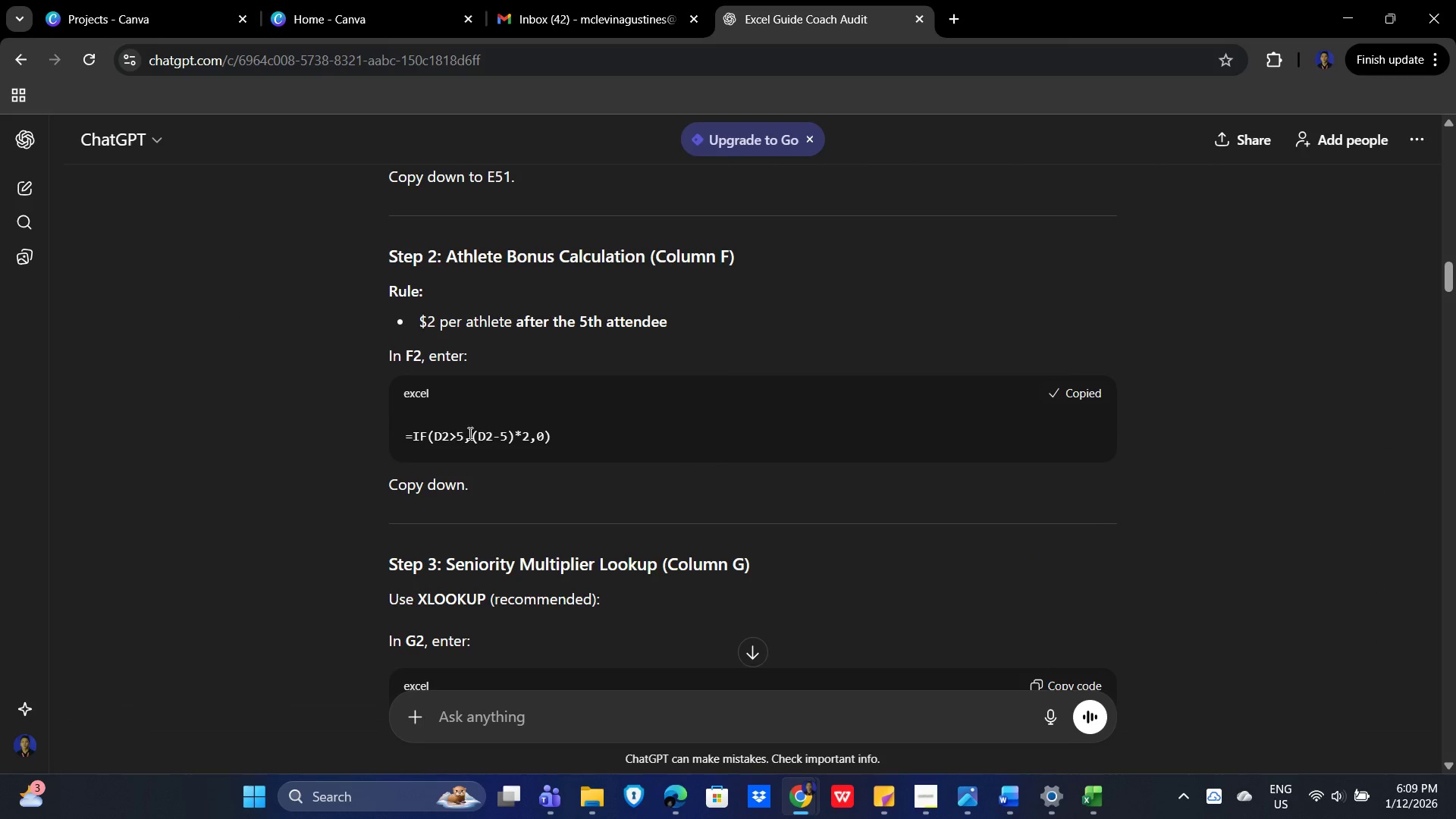 
key(Alt+Tab)
 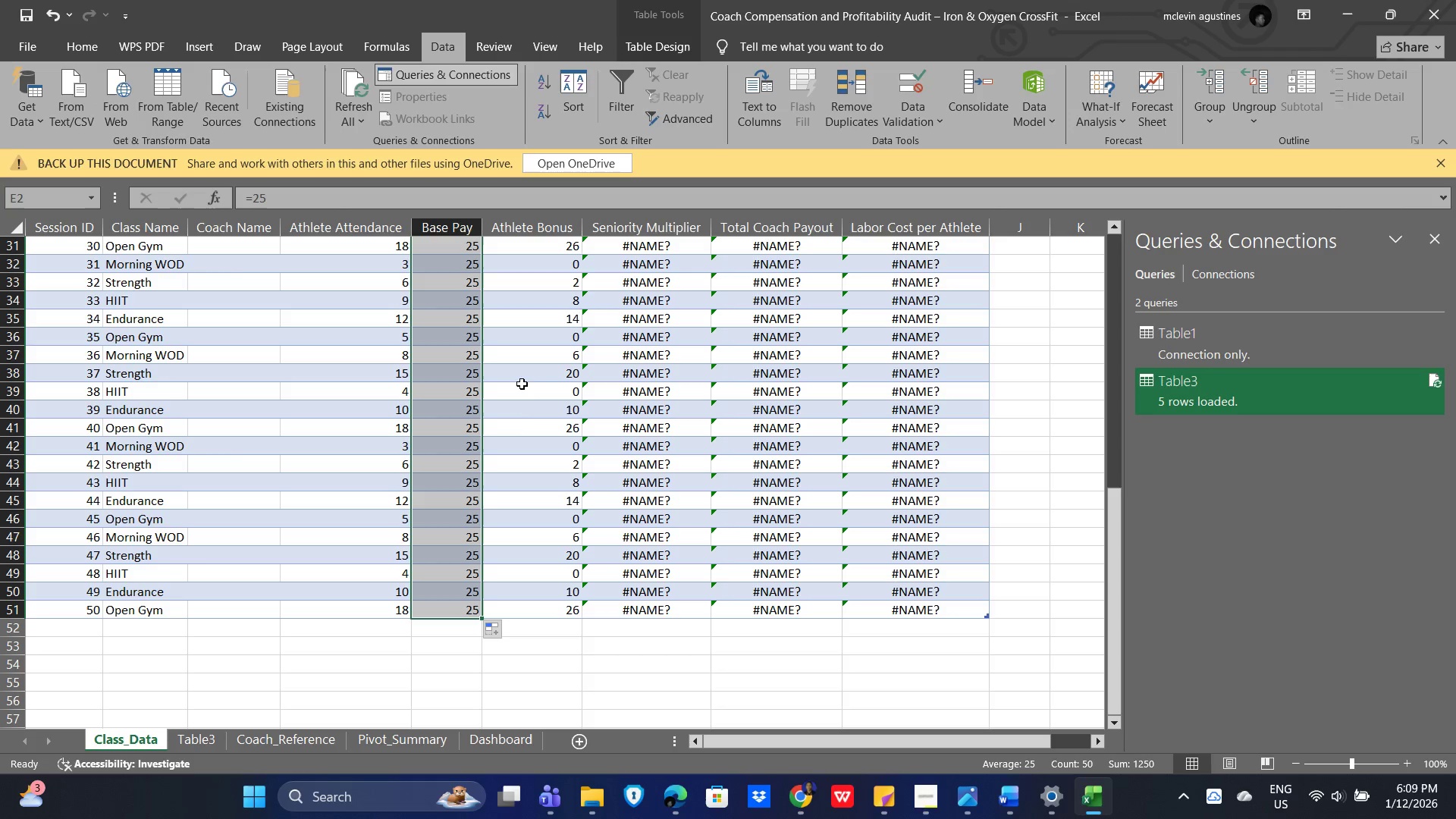 
scroll: coordinate [529, 439], scroll_direction: up, amount: 14.0
 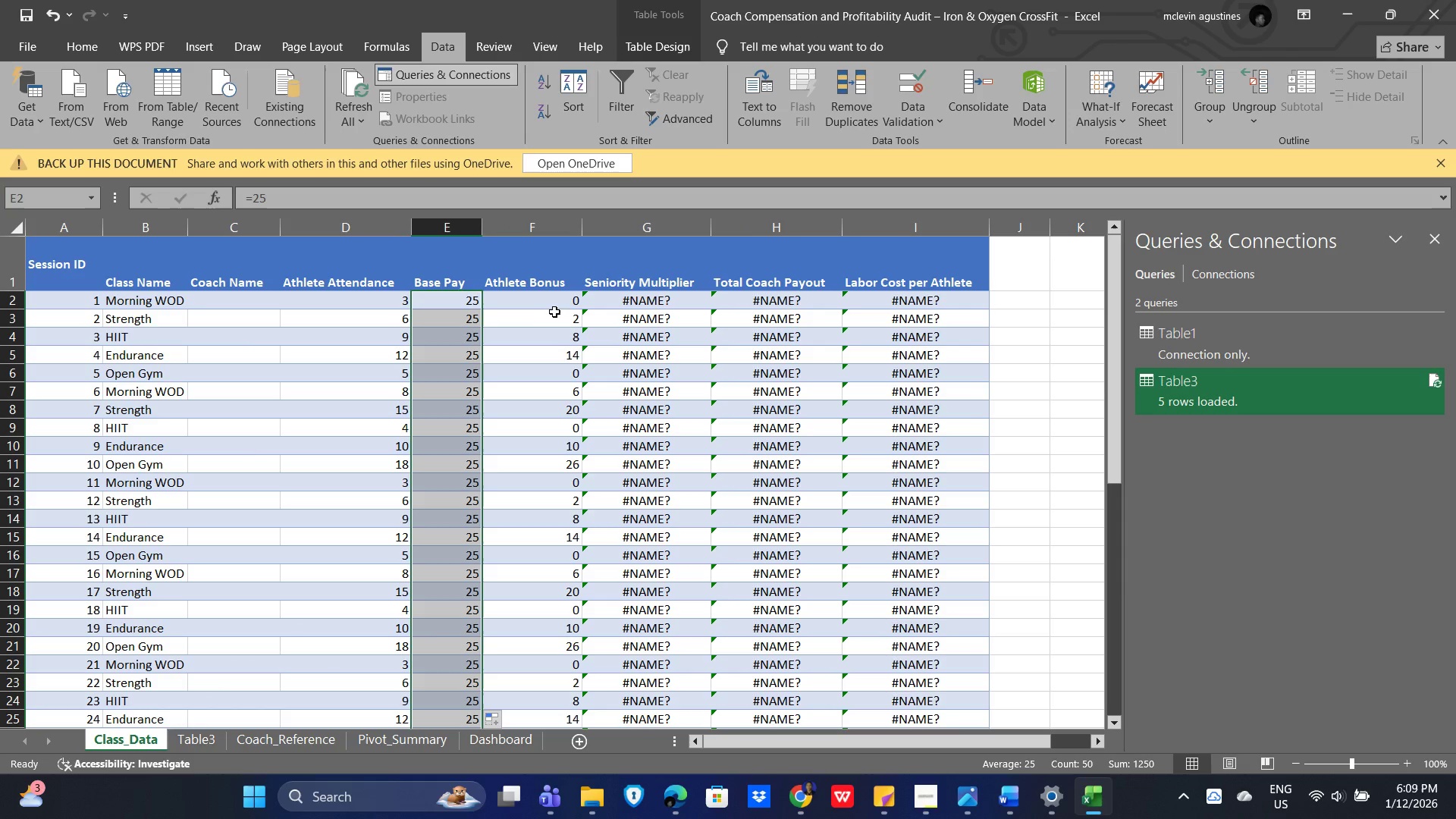 
left_click([545, 303])
 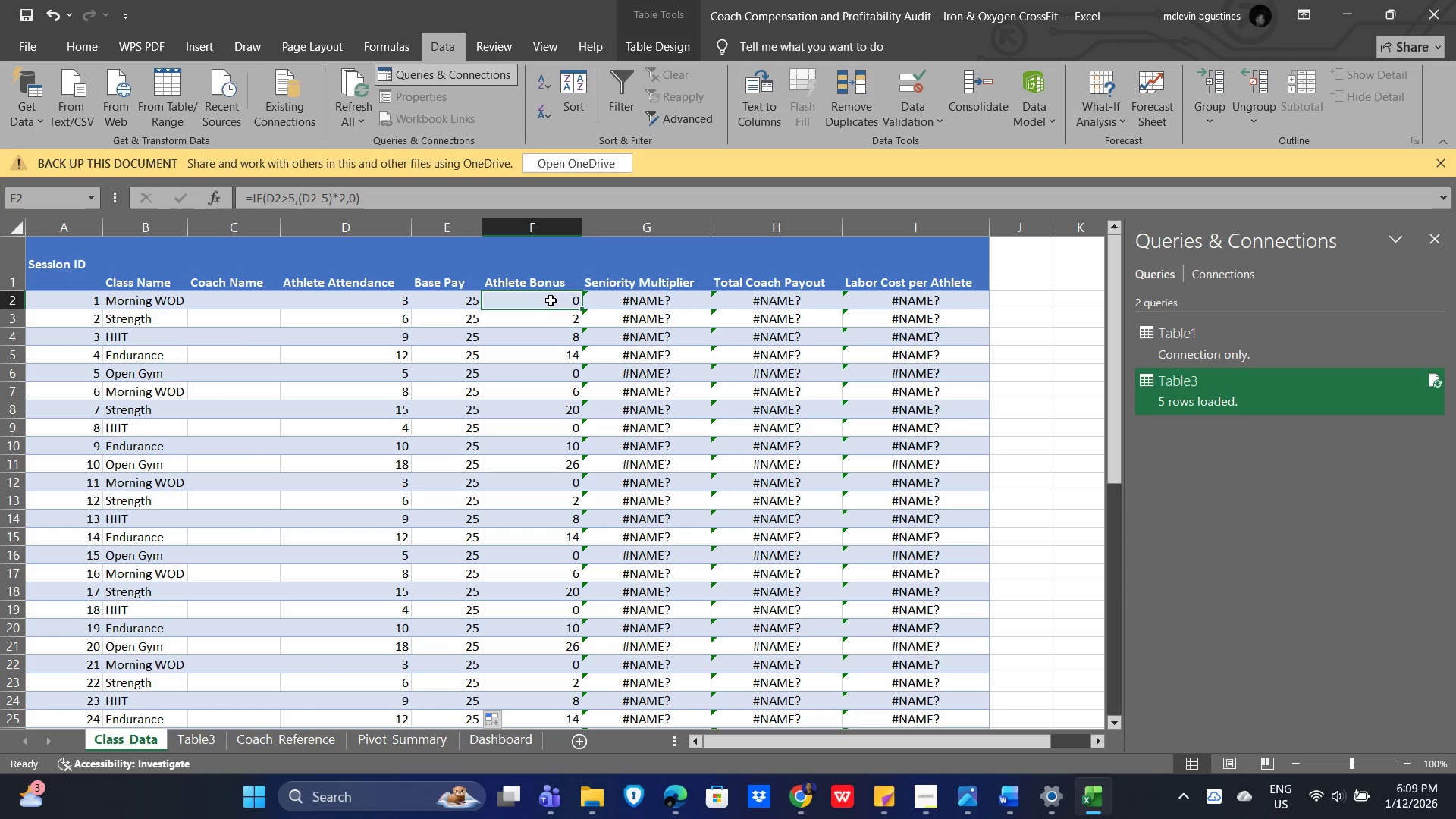 
double_click([551, 300])
 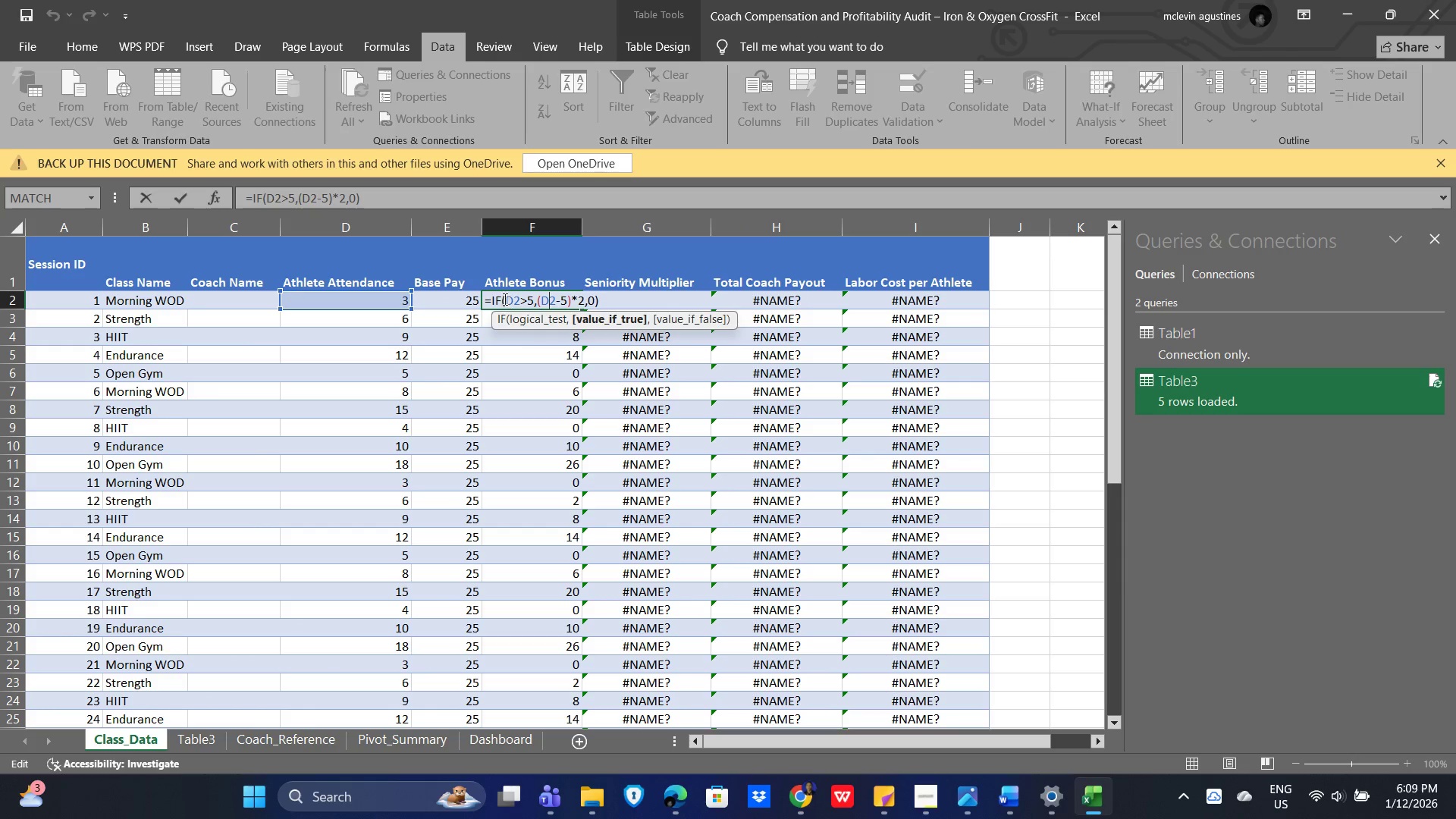 
key(Control+A)
 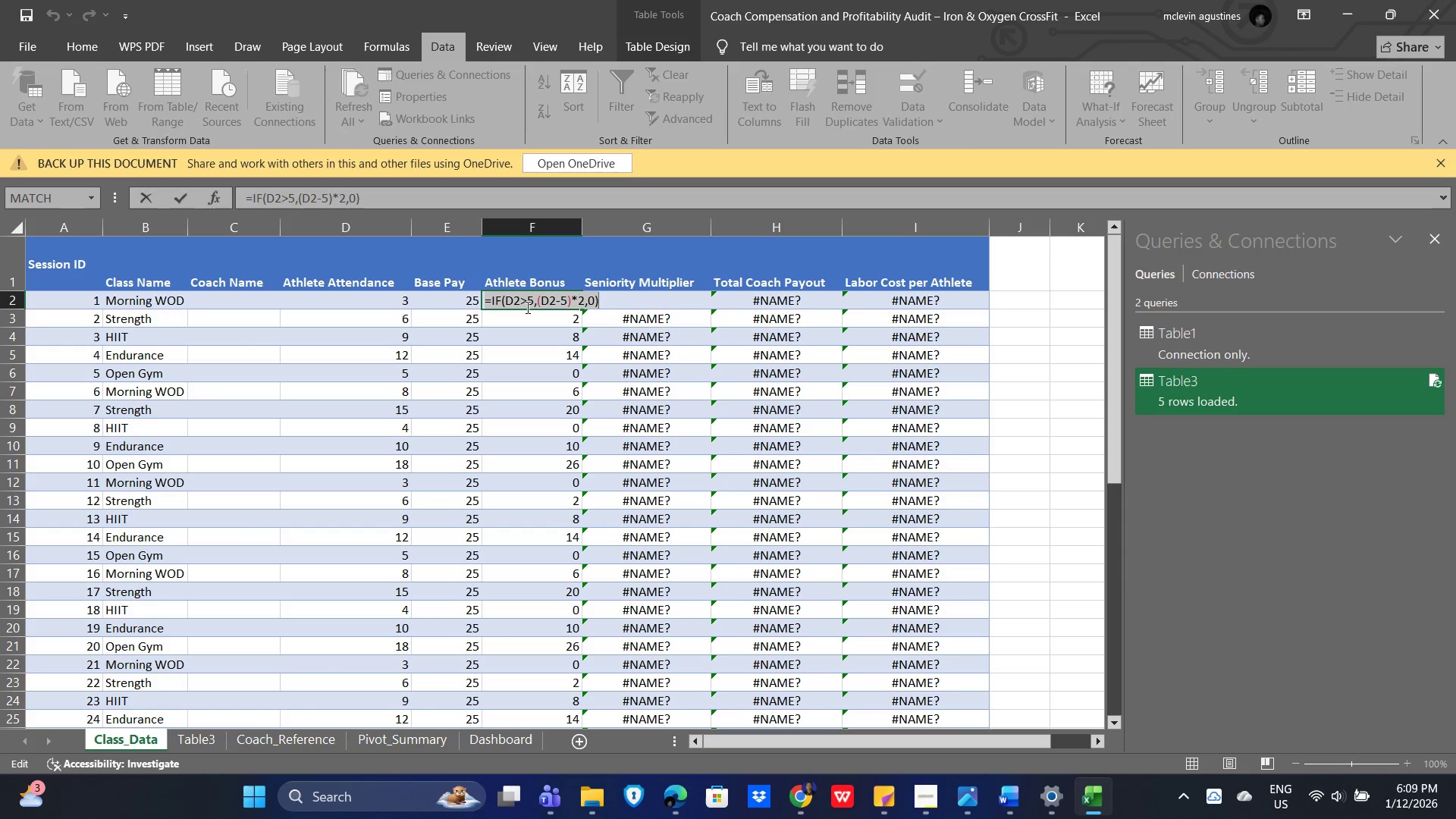 
key(Control+V)
 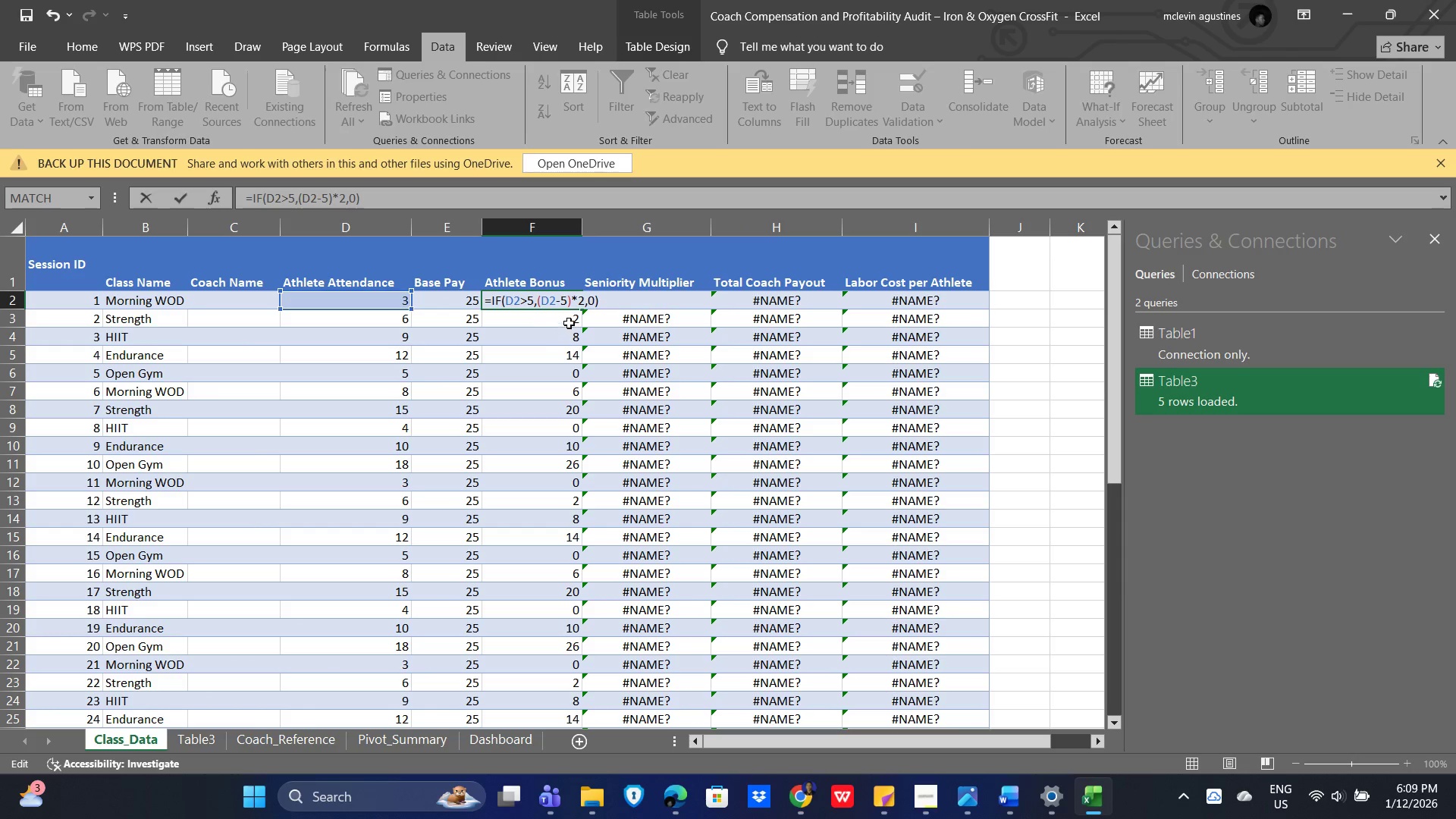 
left_click([545, 320])
 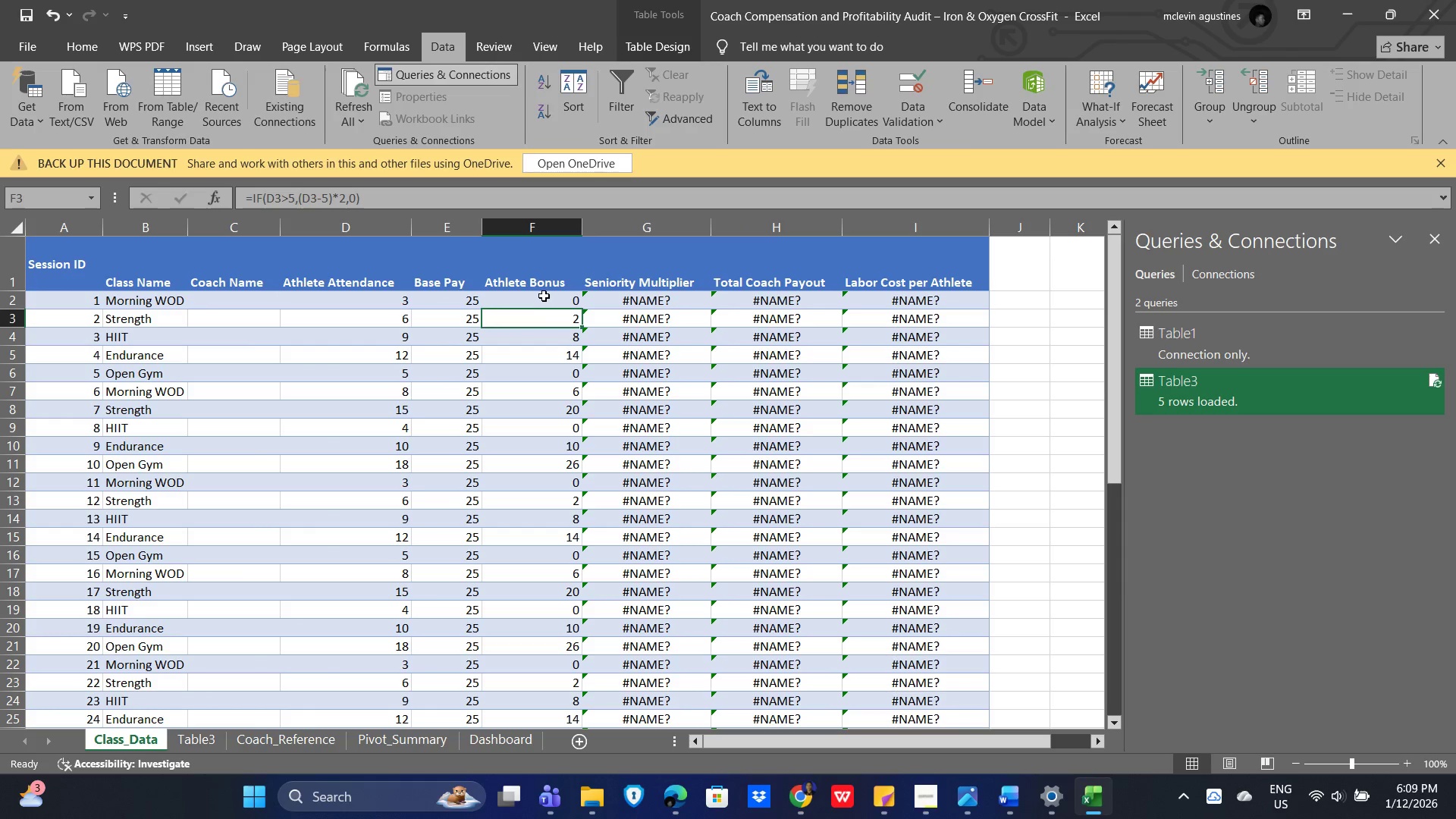 
left_click([544, 295])
 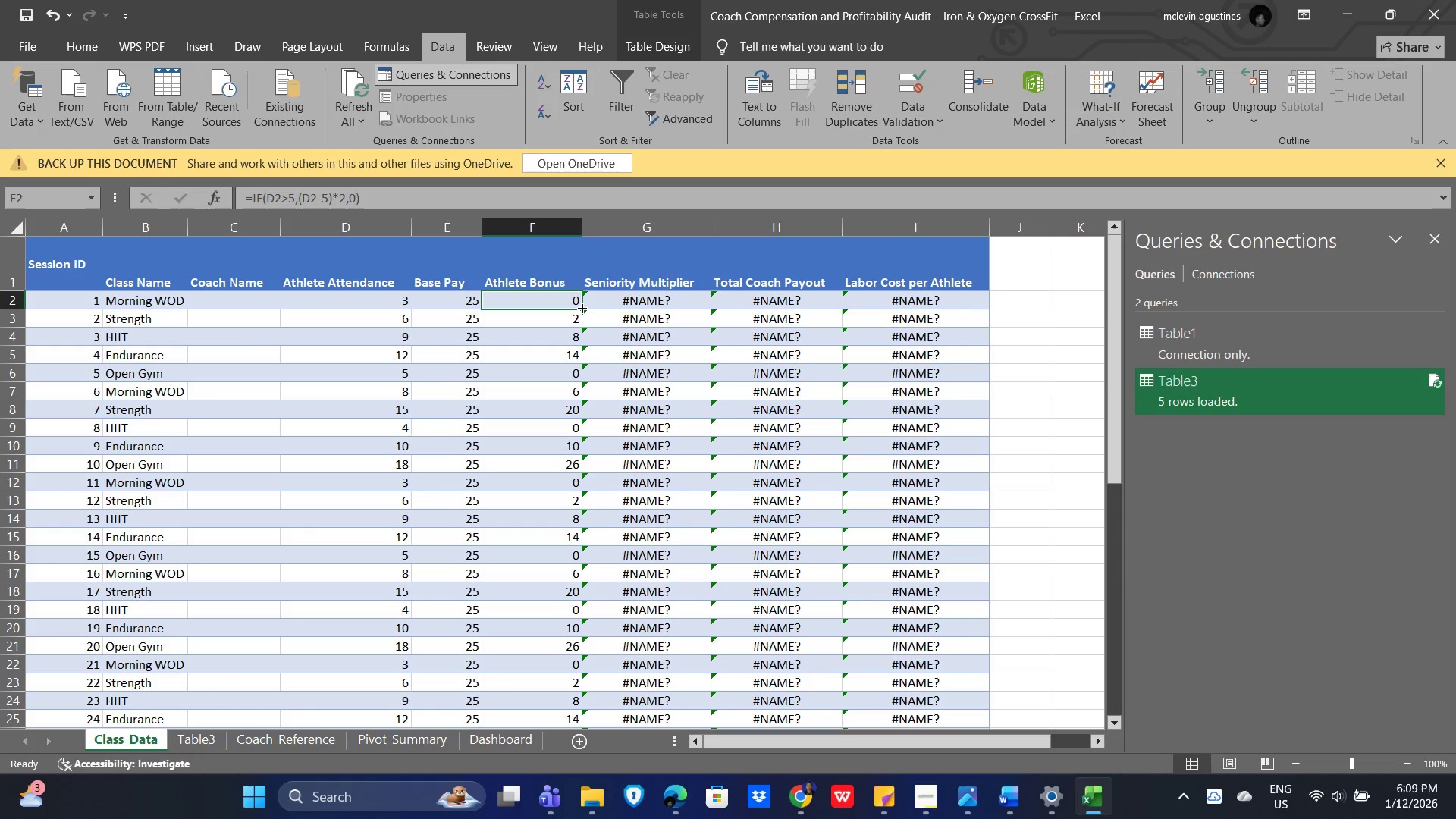 
left_click_drag(start_coordinate=[580, 307], to_coordinate=[579, 687])
 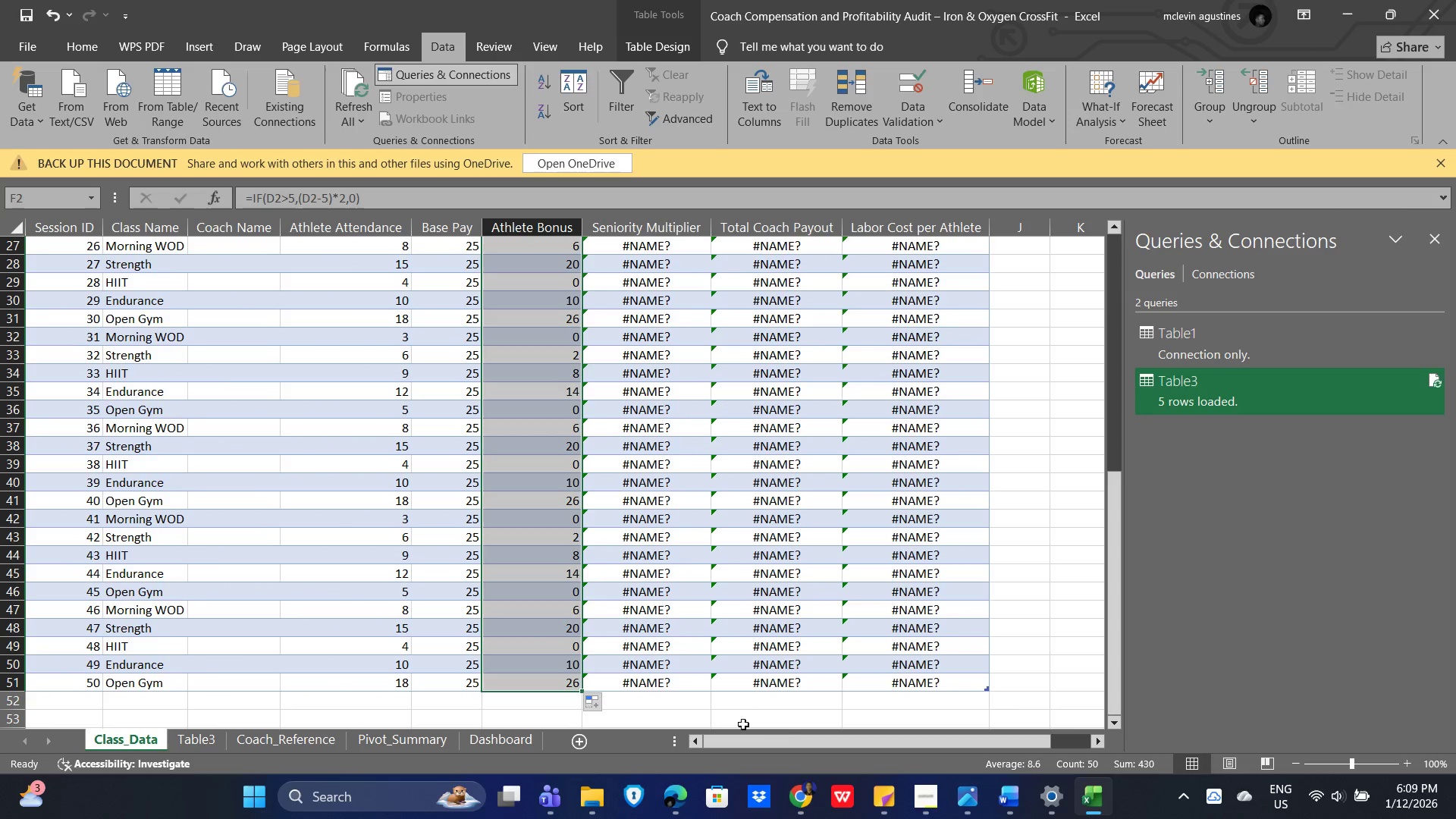 
key(Alt+AltLeft)
 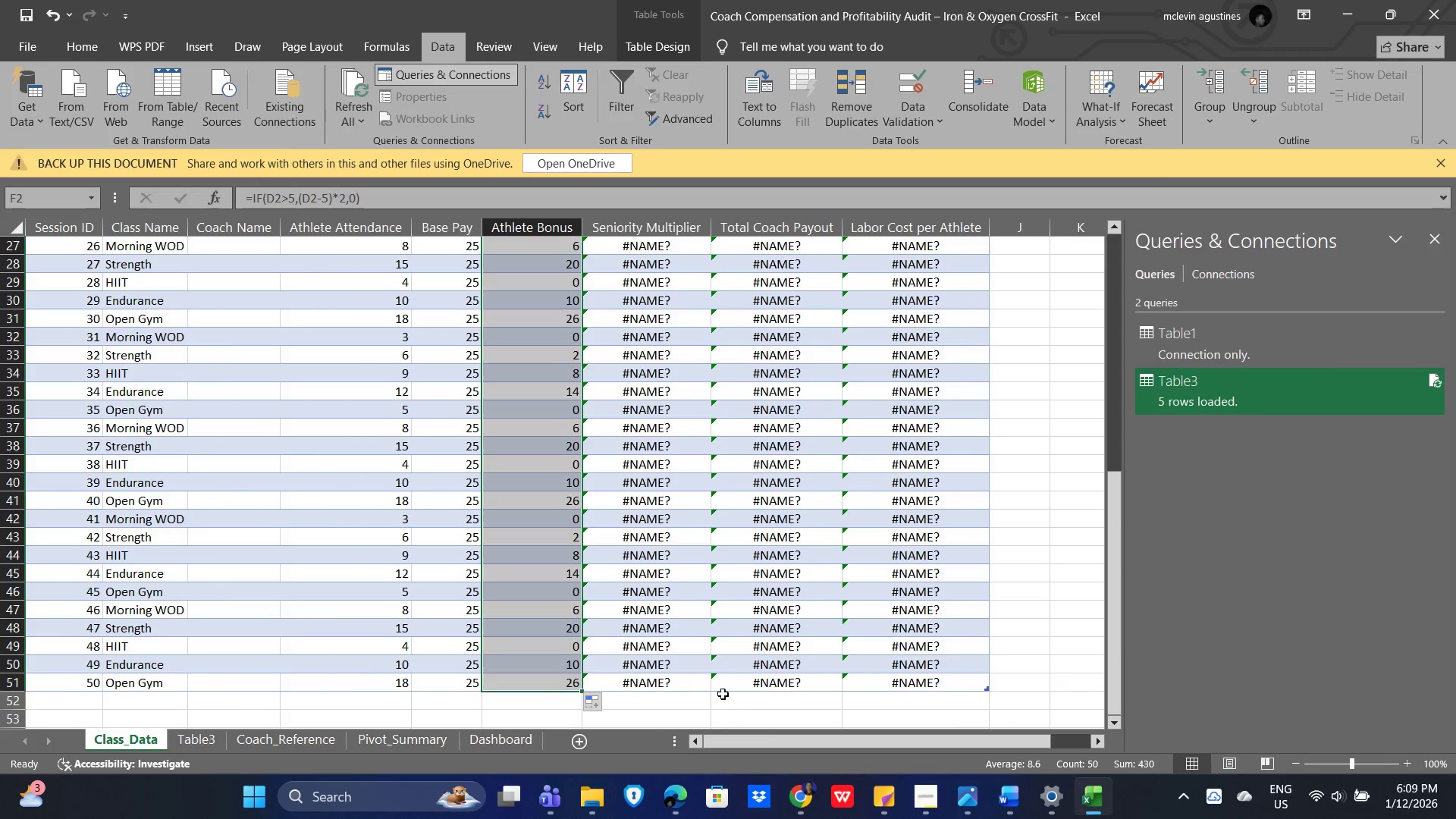 
key(Alt+Tab)
 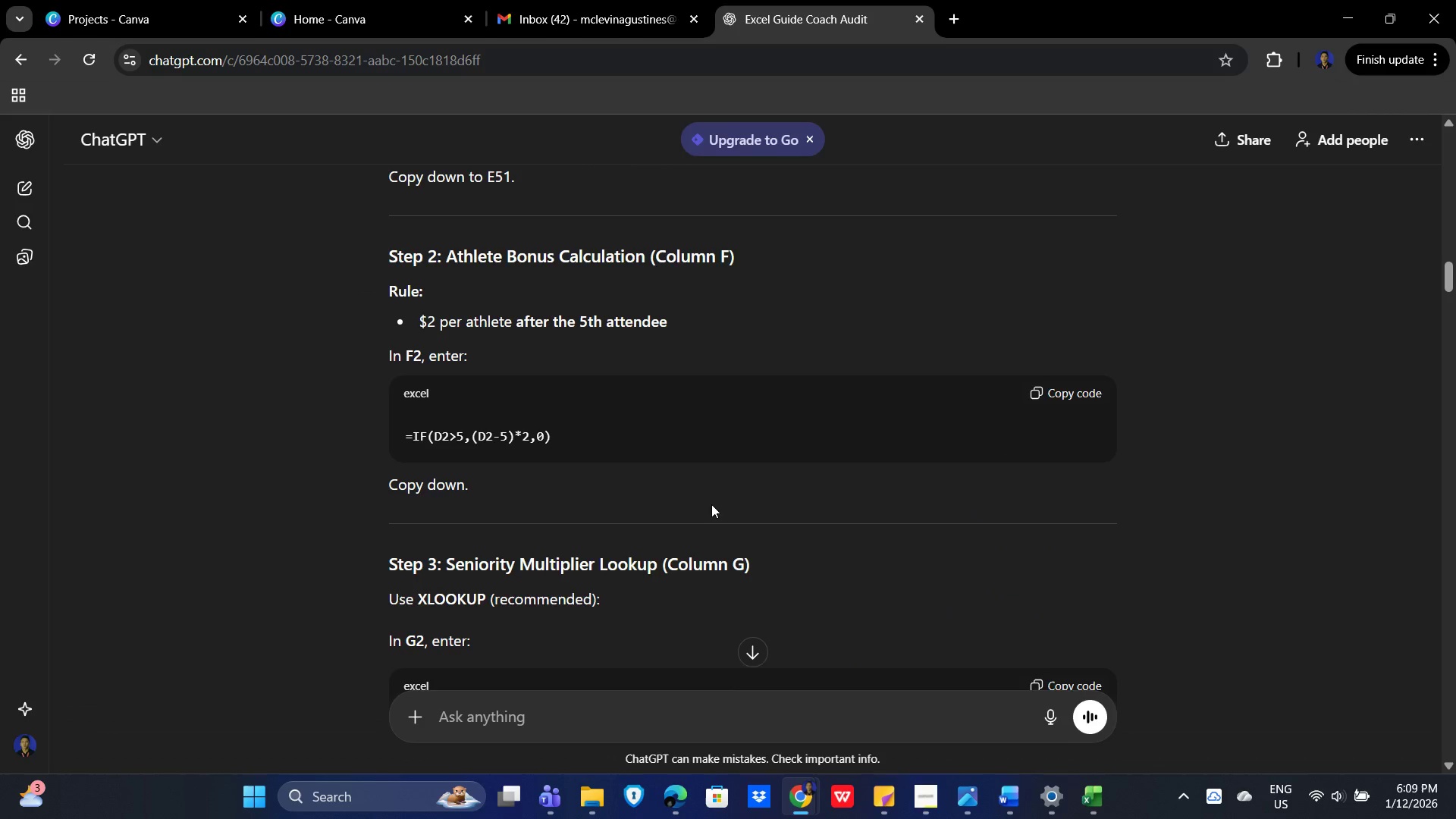 
scroll: coordinate [732, 493], scroll_direction: down, amount: 3.0
 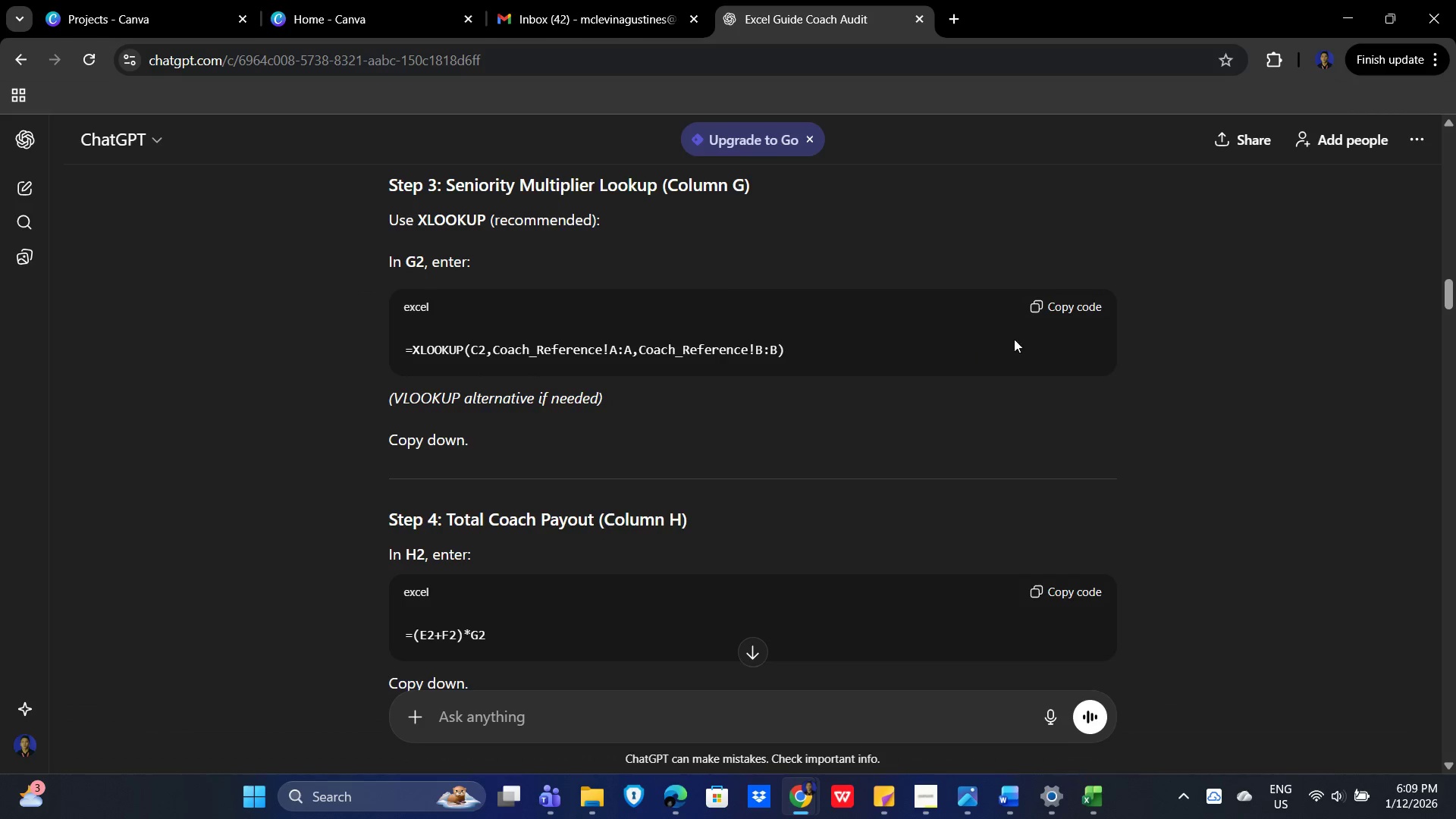 
left_click([1062, 305])
 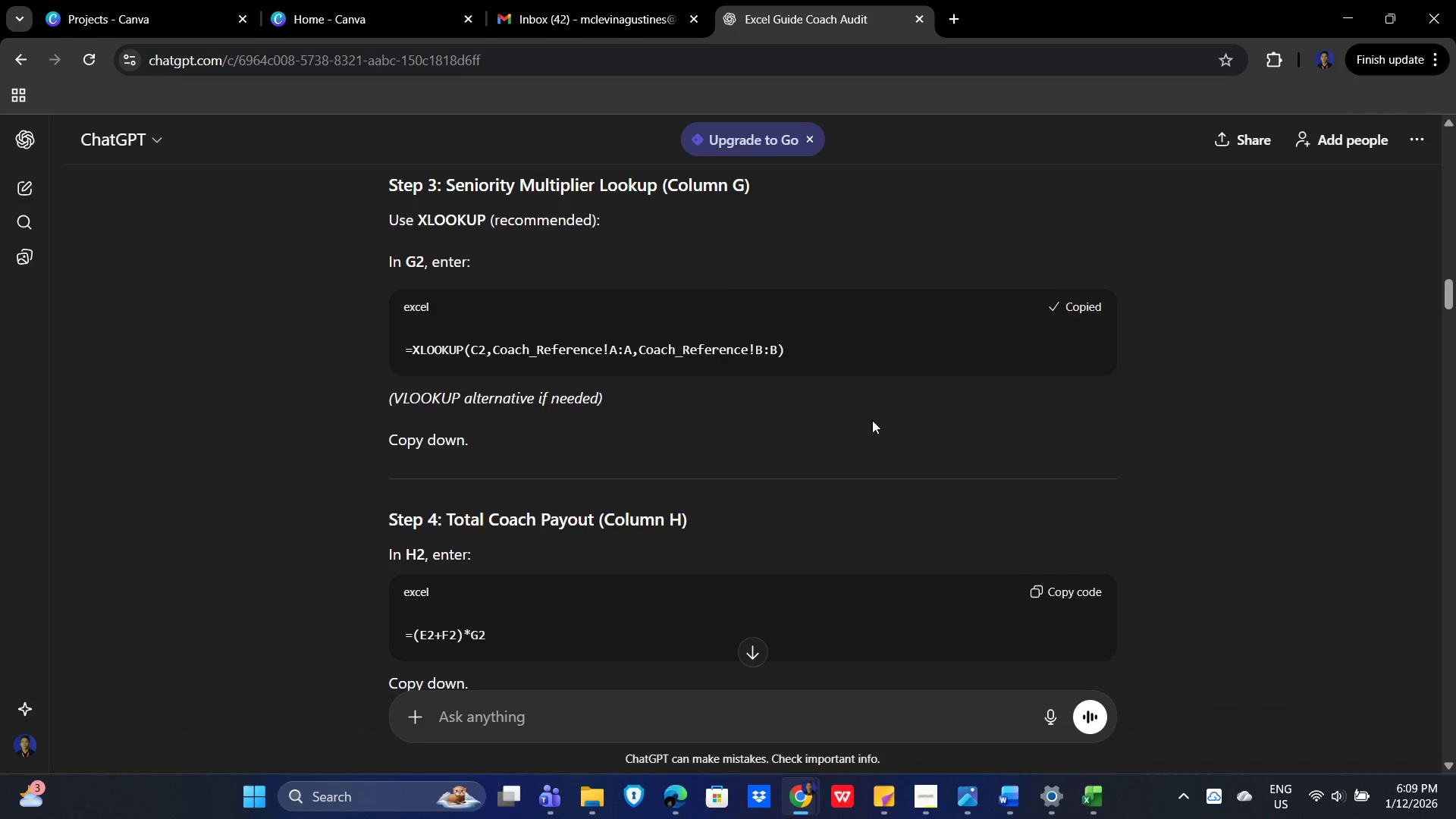 
key(Alt+AltLeft)
 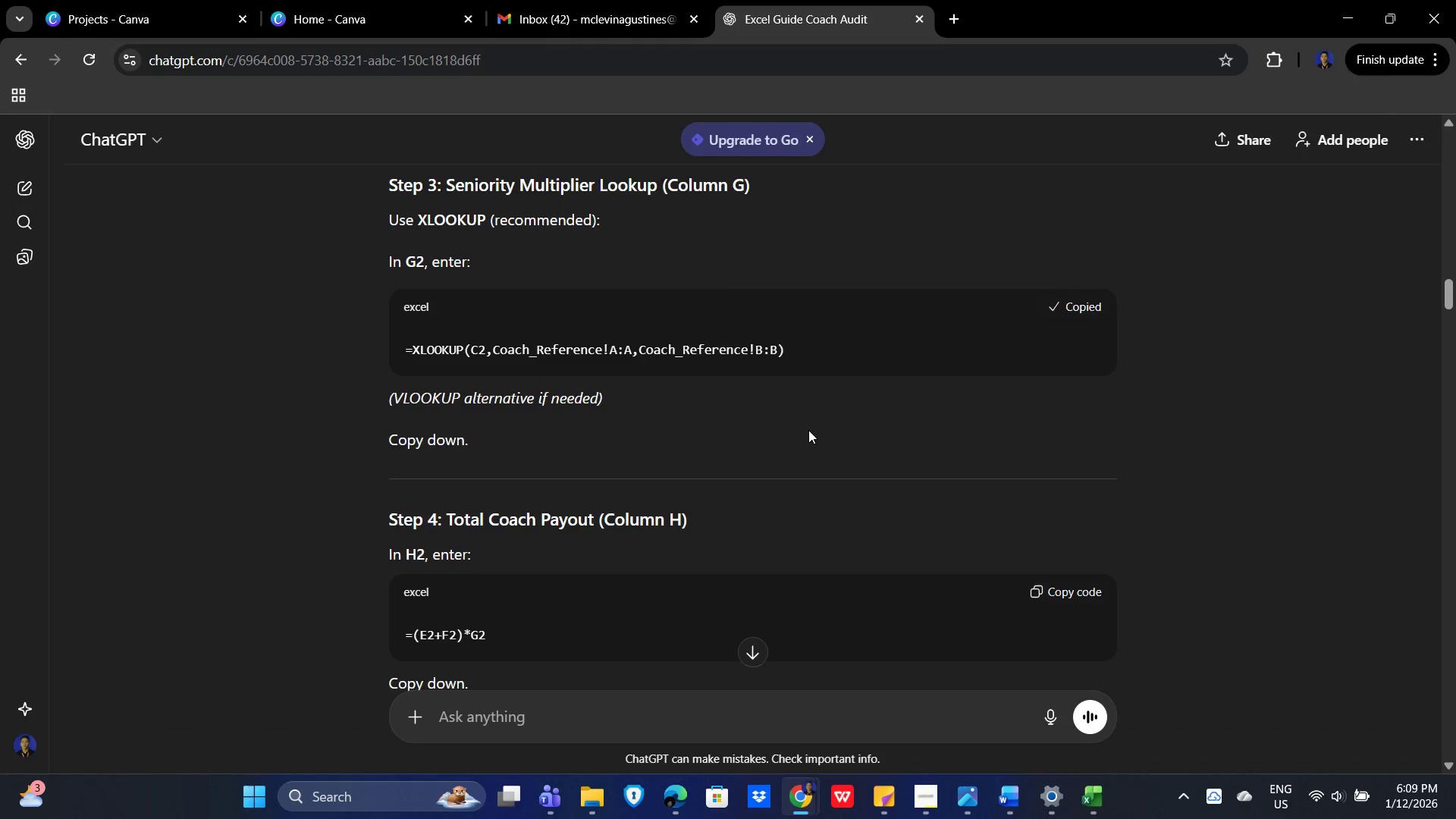 
key(Alt+Tab)
 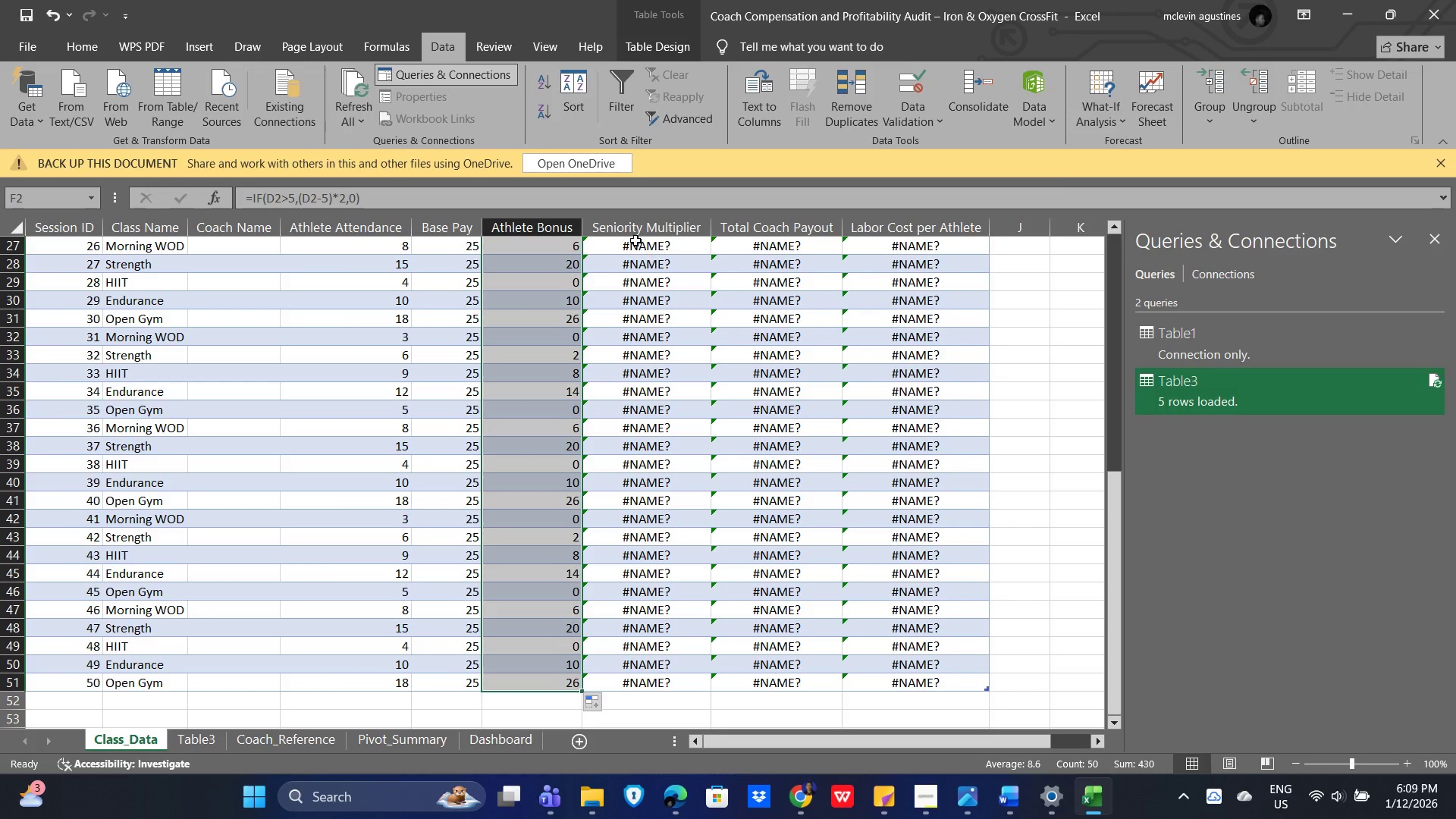 
left_click([635, 240])
 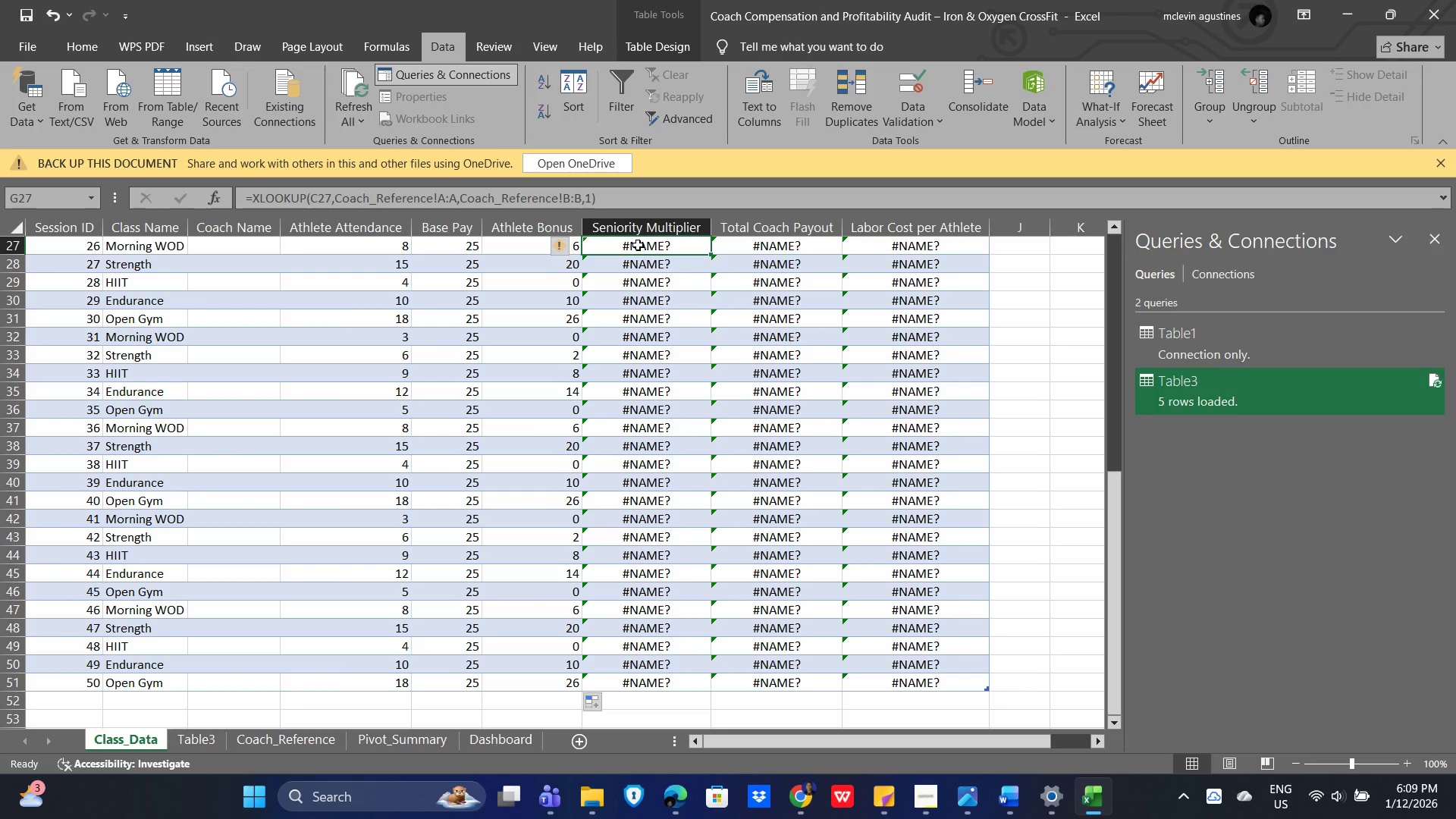 
double_click([638, 245])
 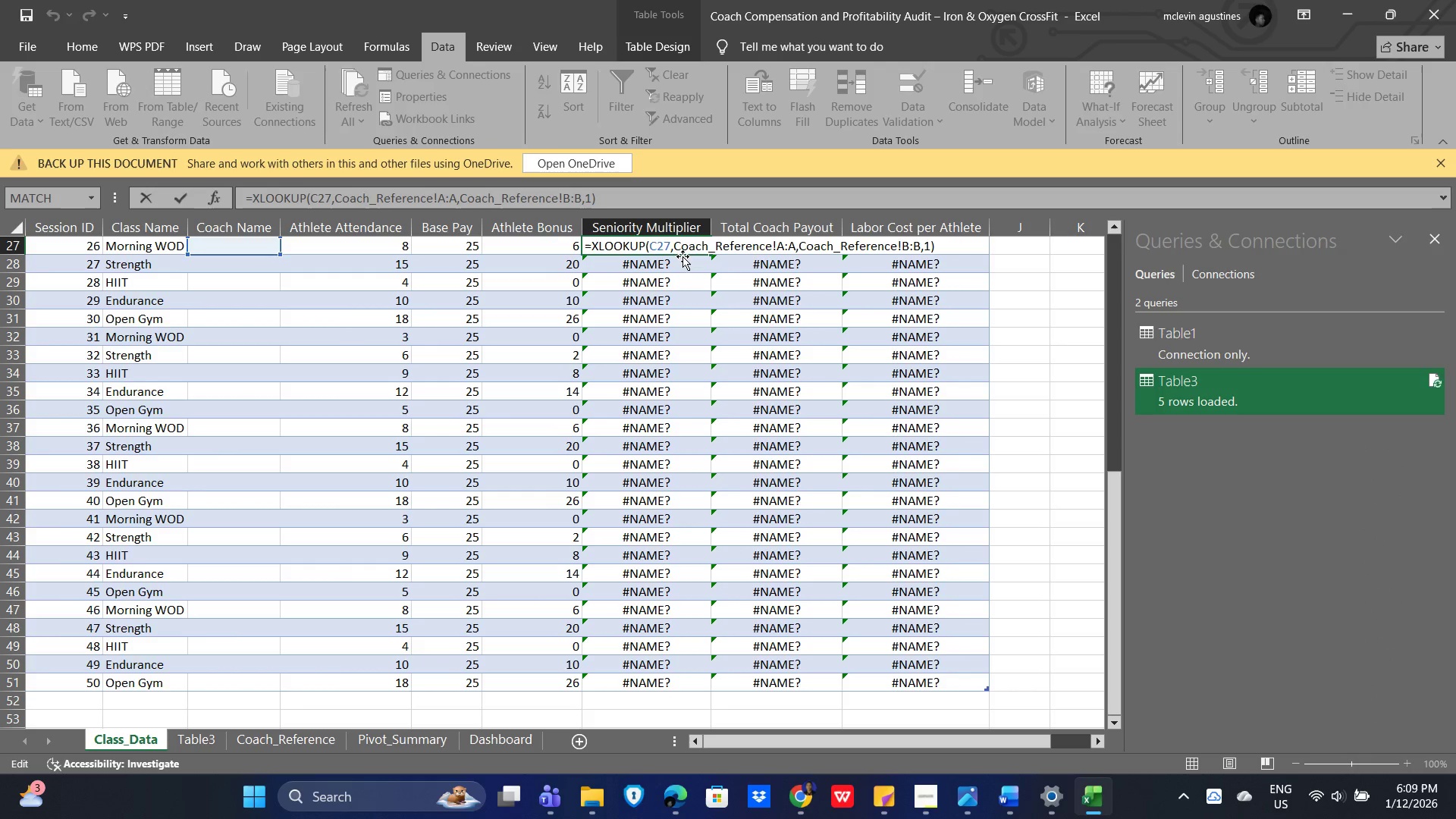 
key(Control+A)
 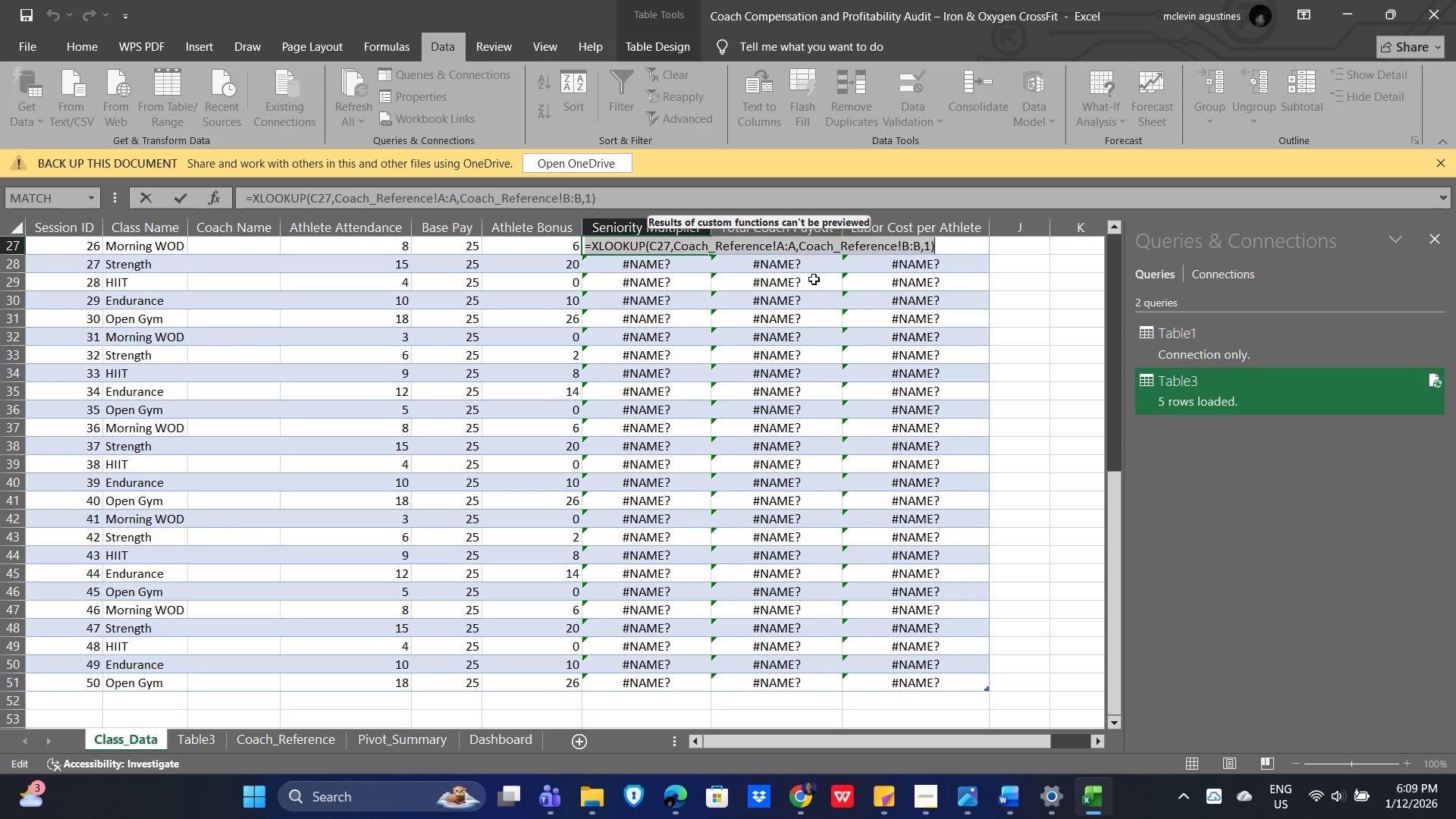 
key(Enter)
 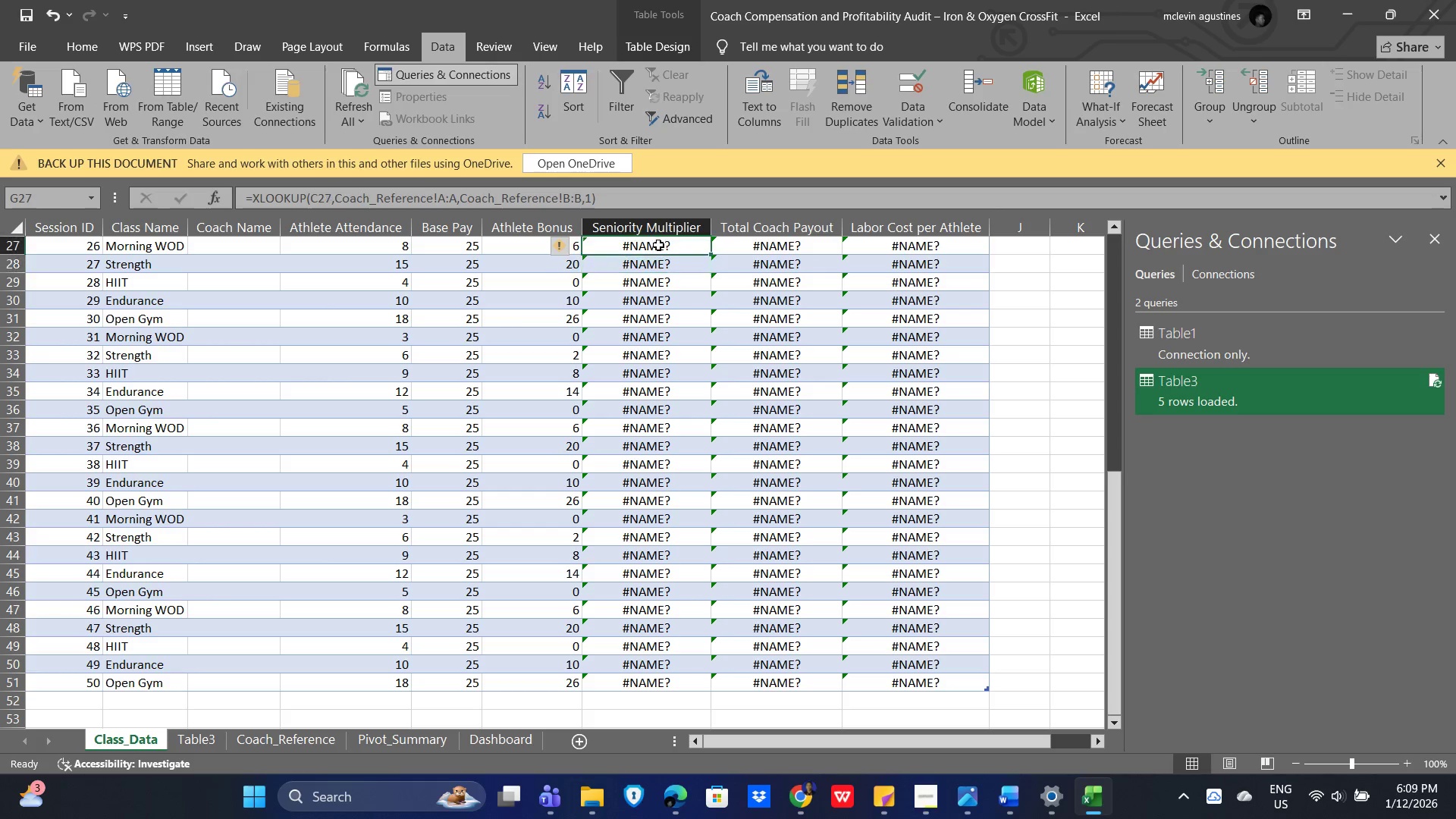 
double_click([645, 249])
 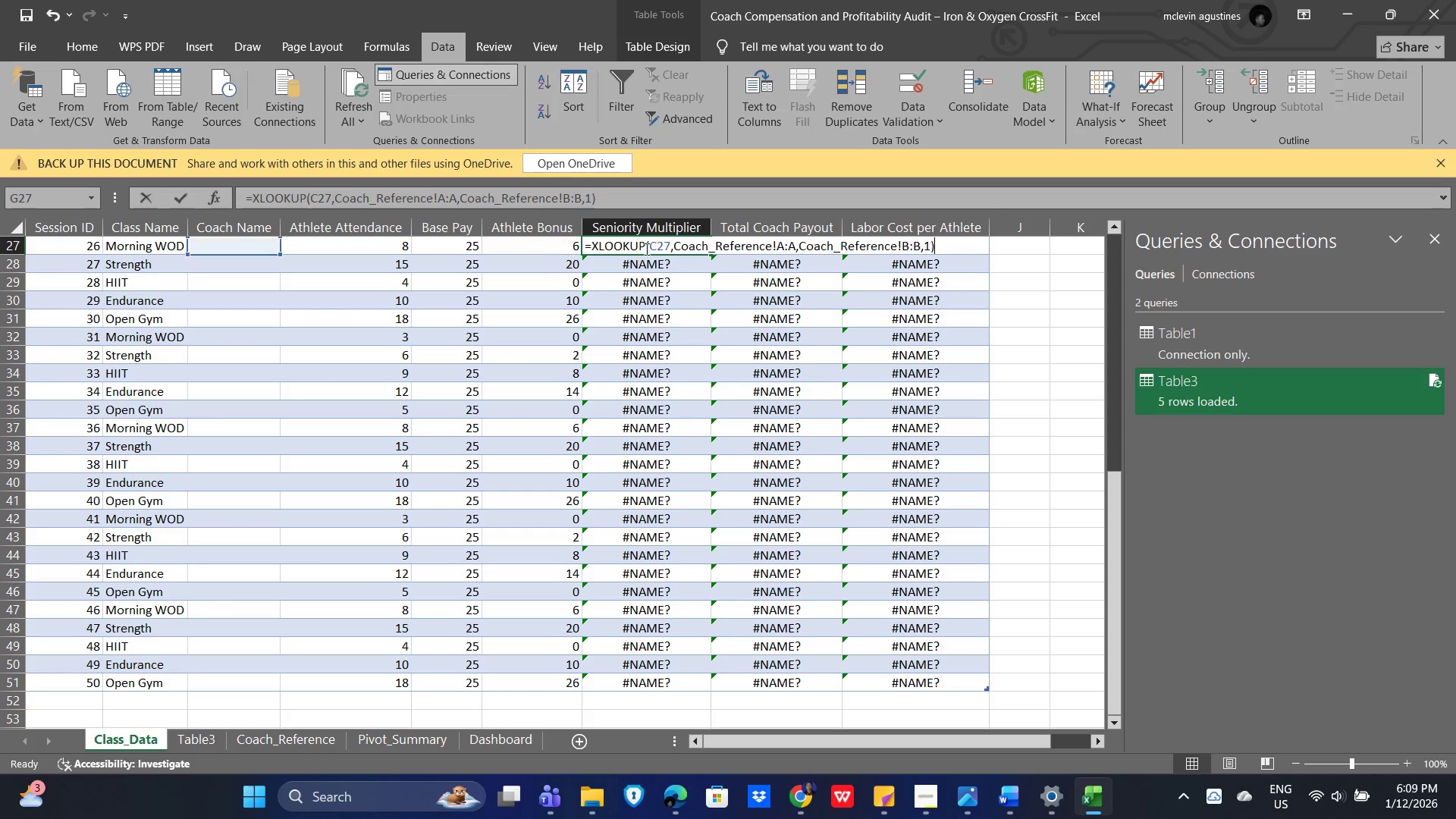 
triple_click([645, 249])
 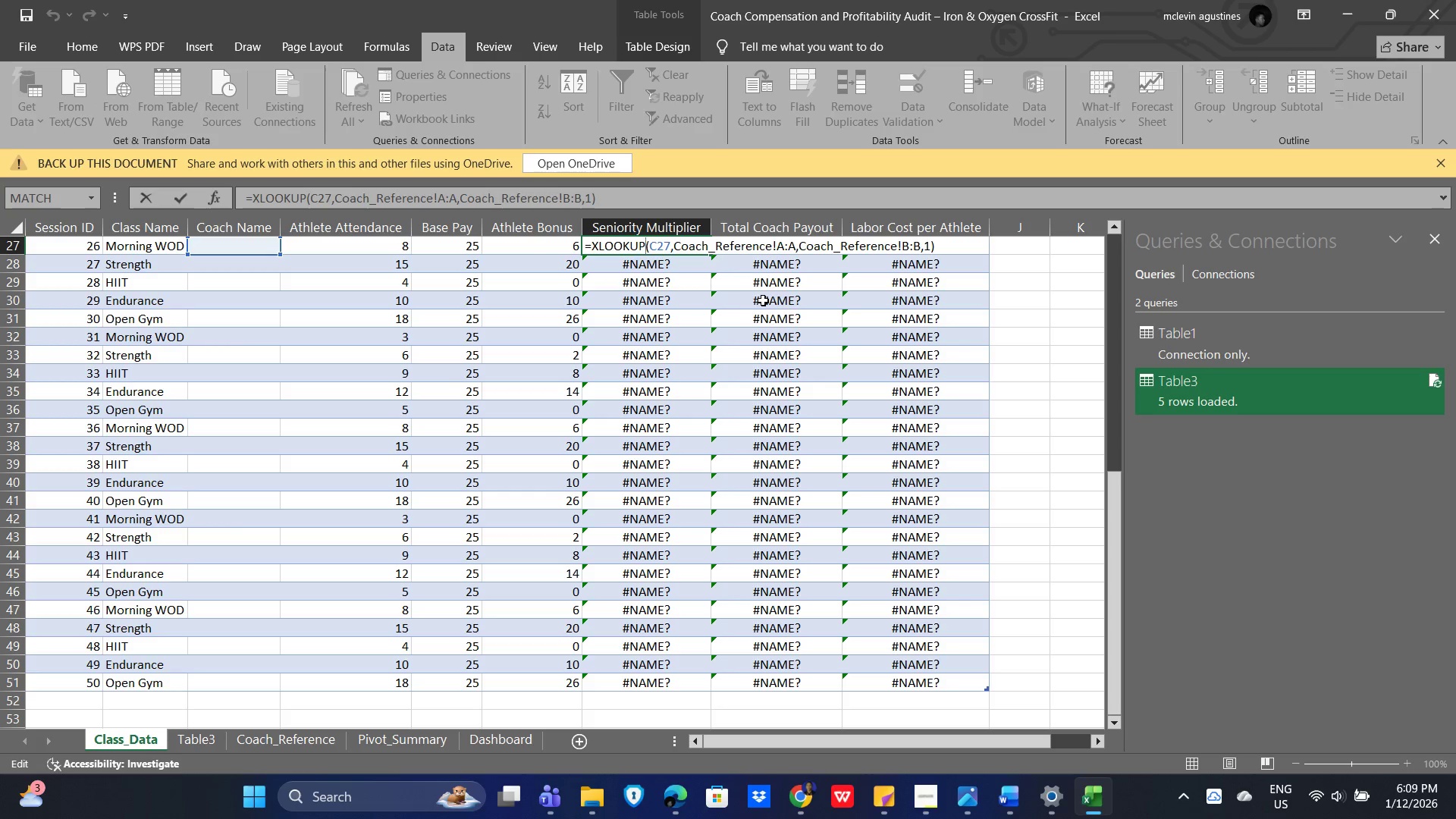 
wait(12.92)
 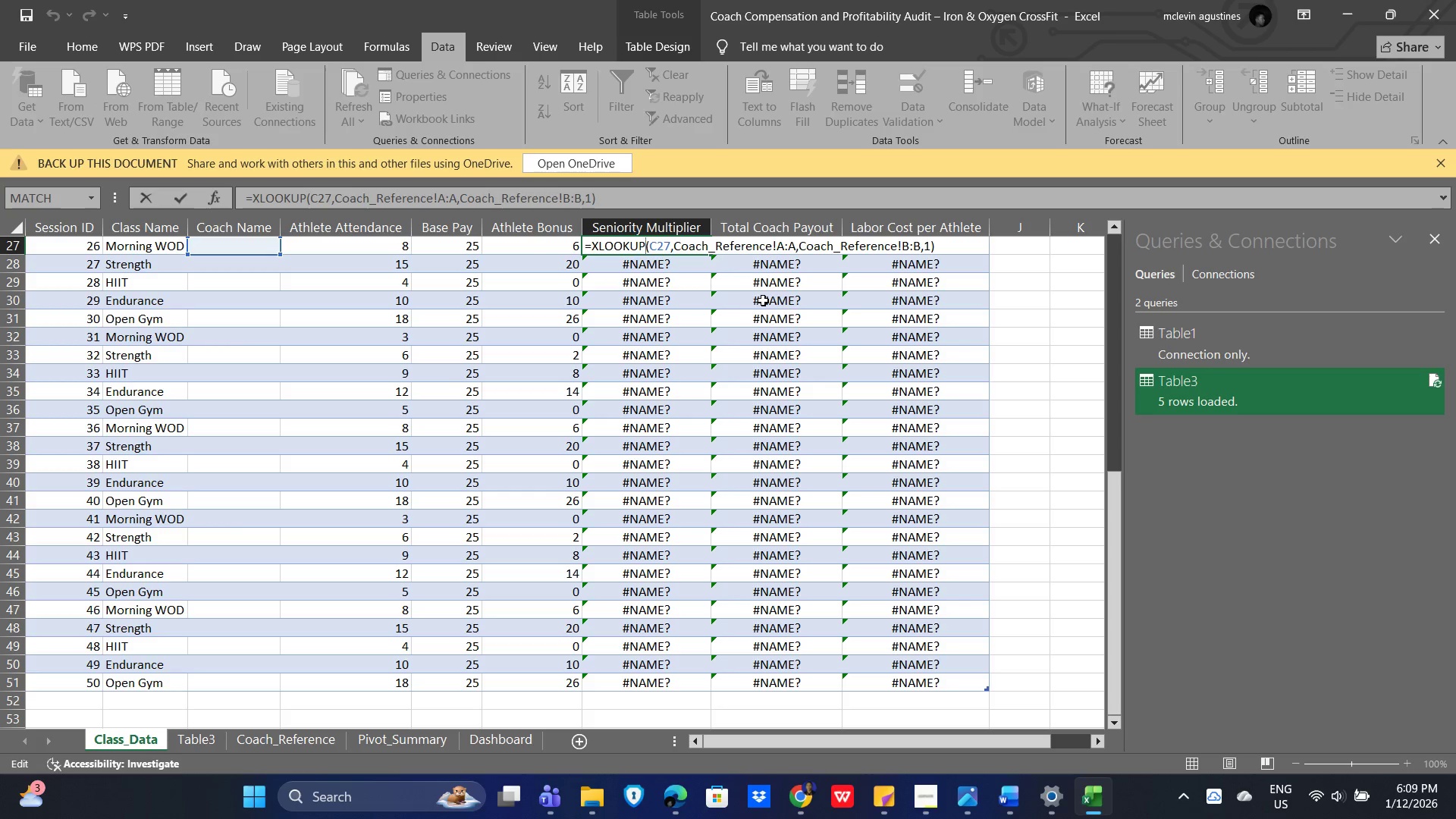 
left_click([682, 243])
 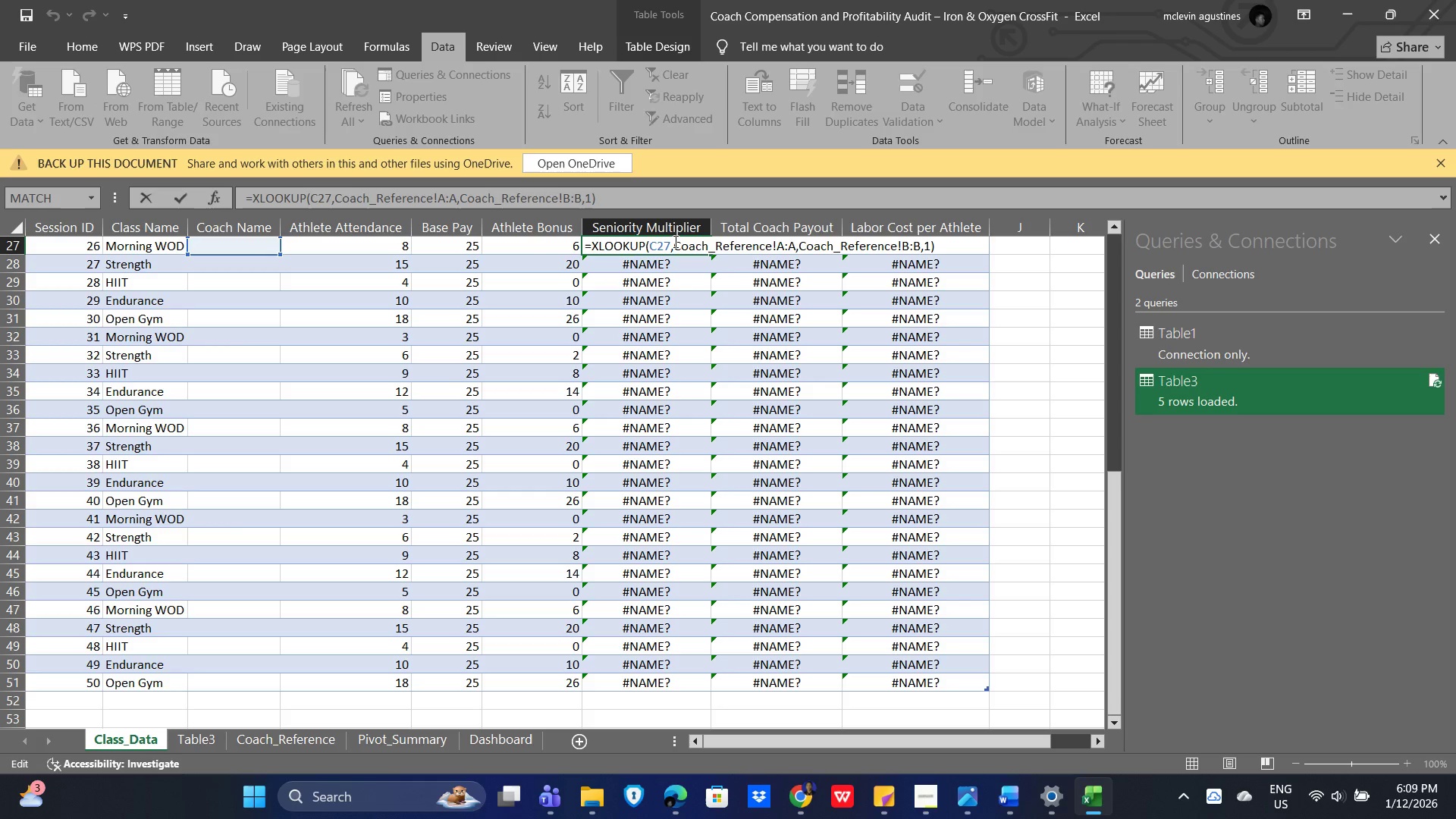 
left_click_drag(start_coordinate=[674, 241], to_coordinate=[792, 256])
 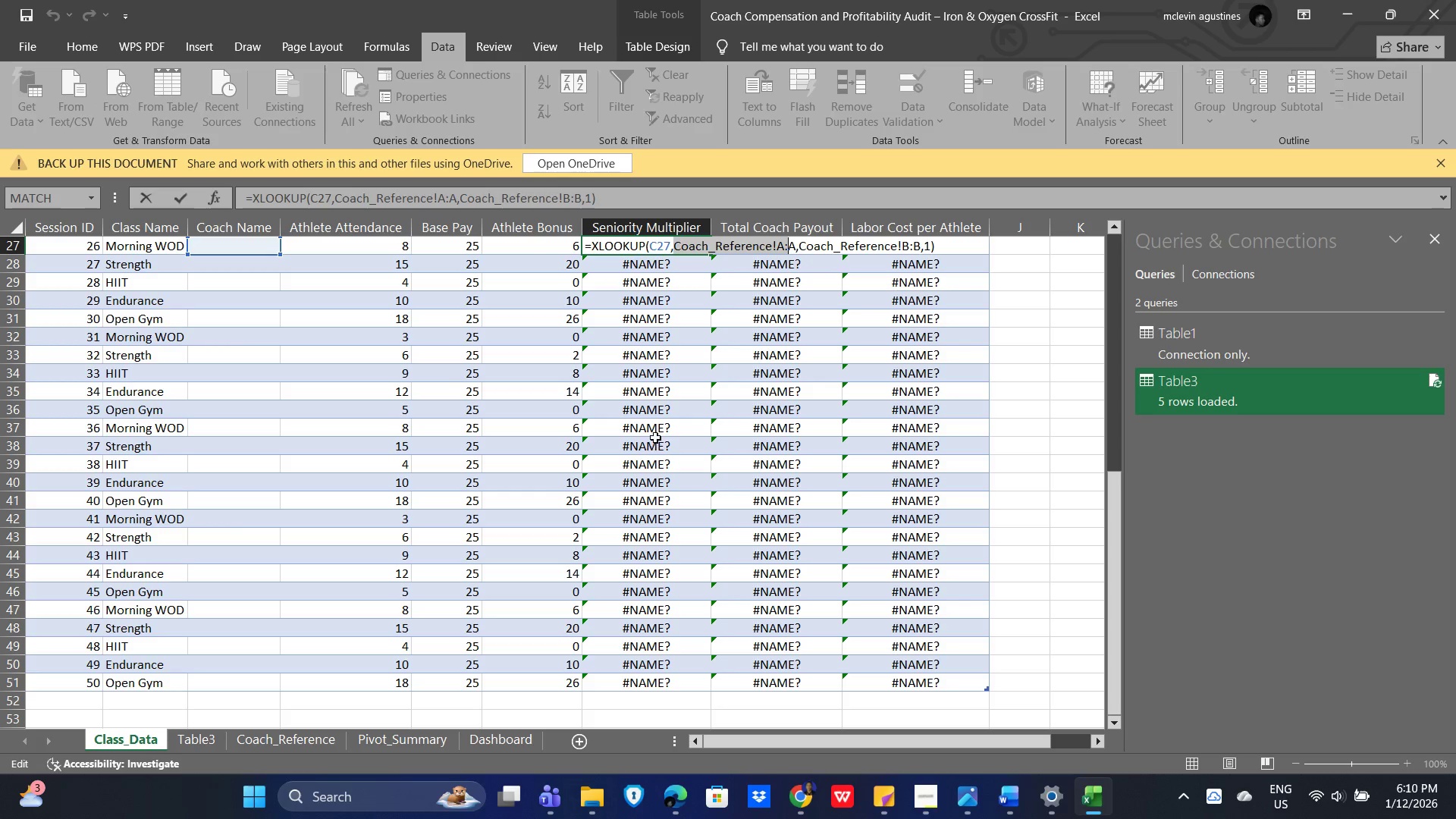 
key(Shift+ArrowRight)
 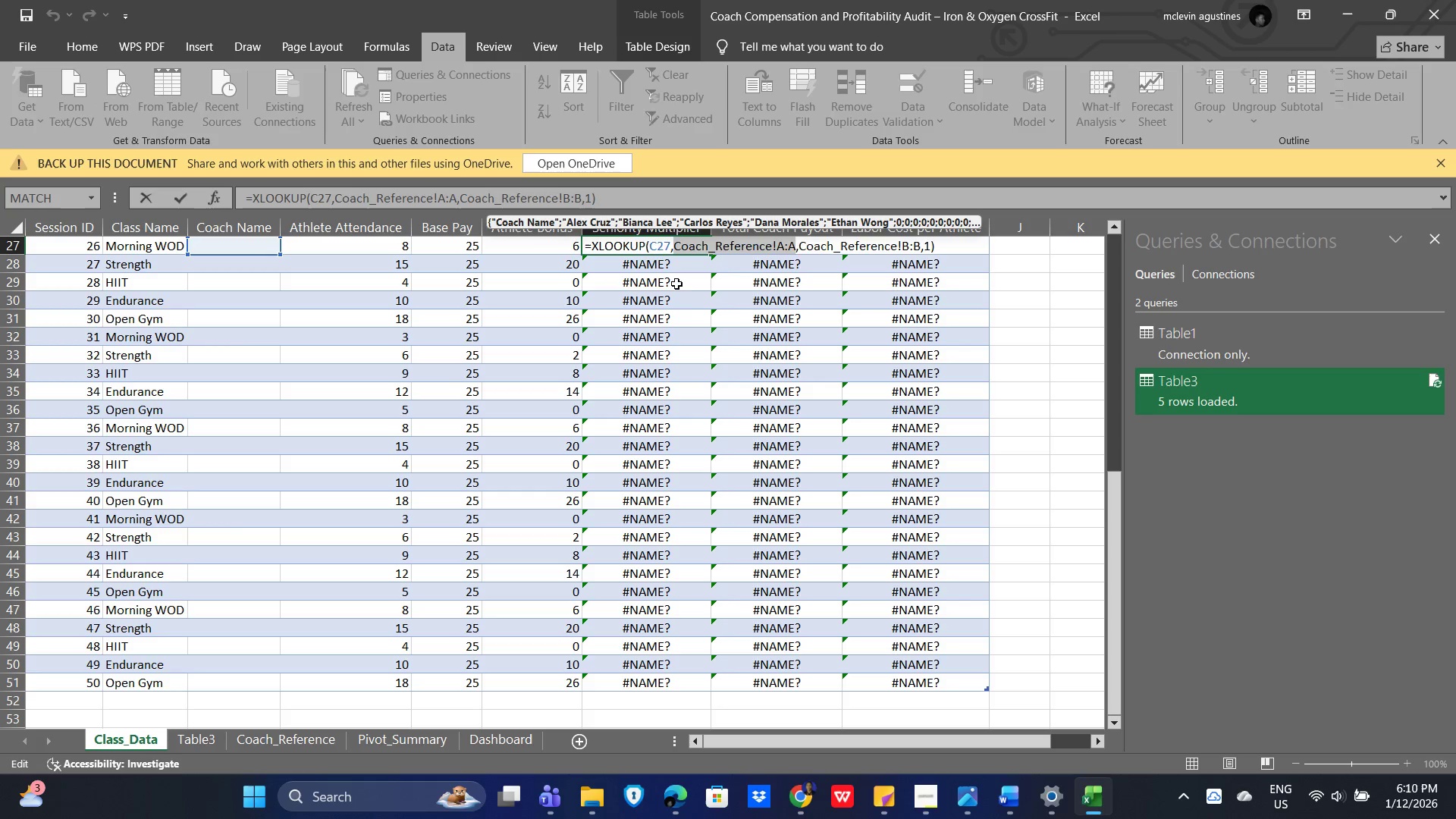 
wait(11.09)
 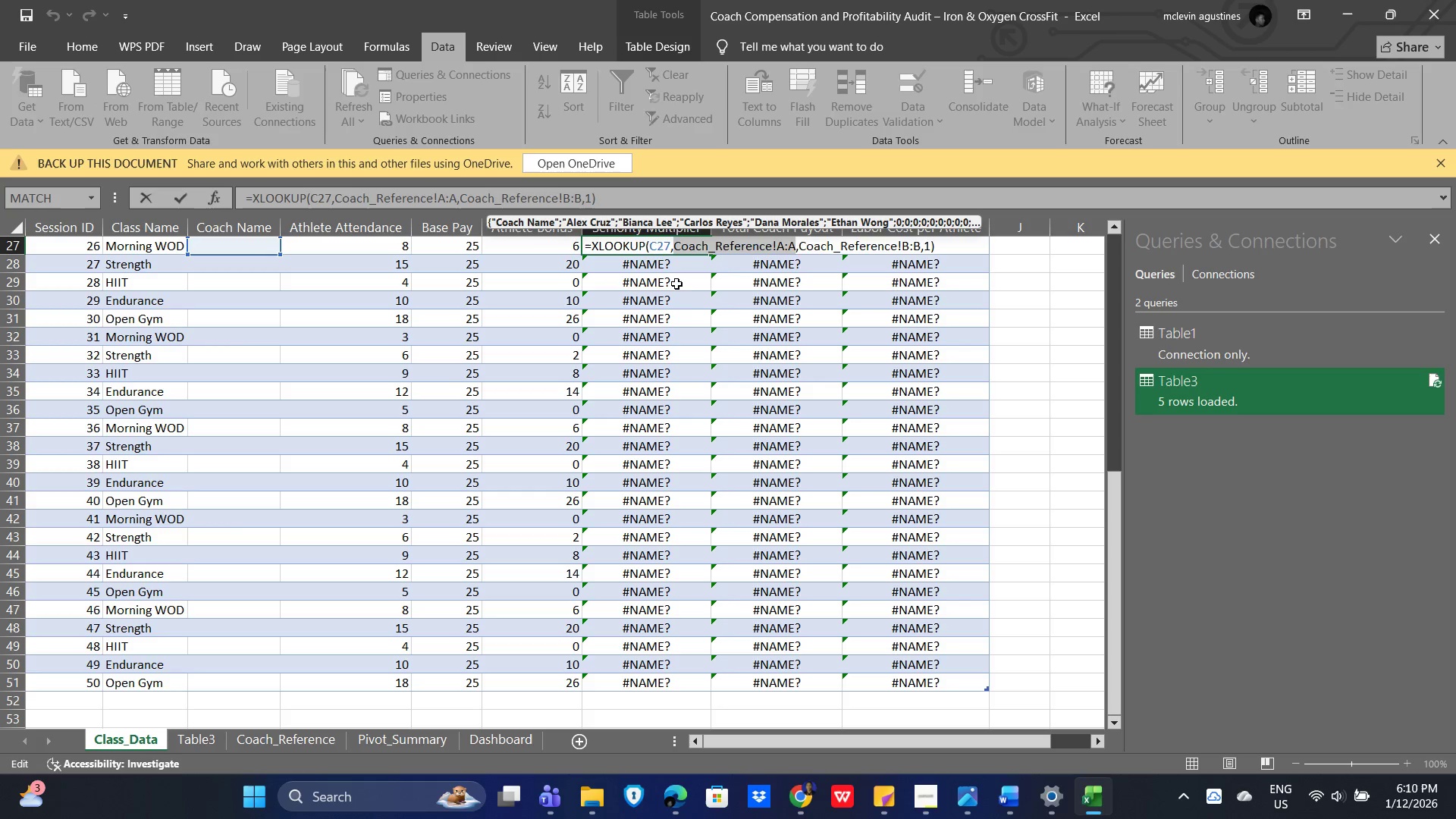 
key(Enter)
 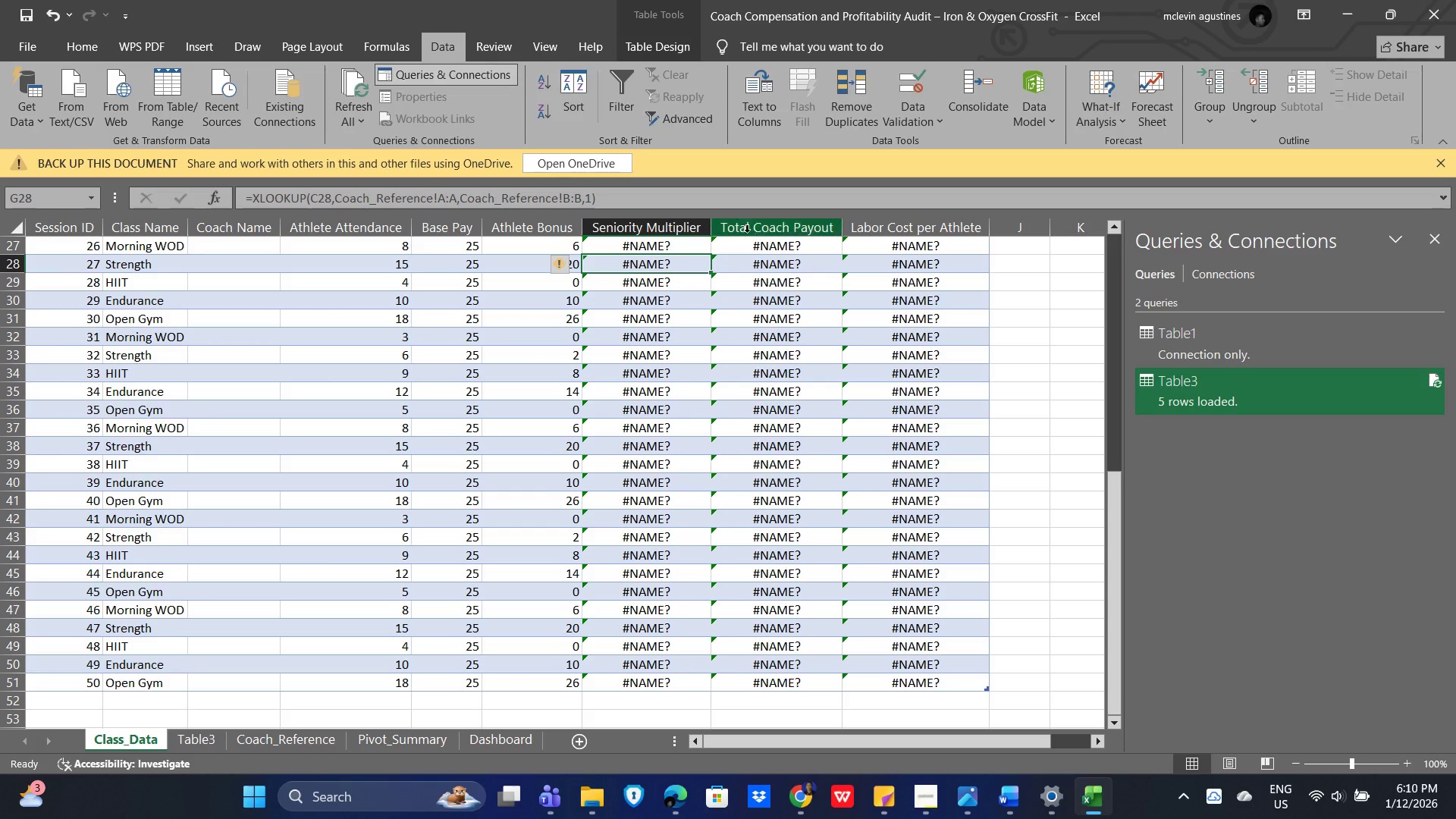 
left_click([646, 249])
 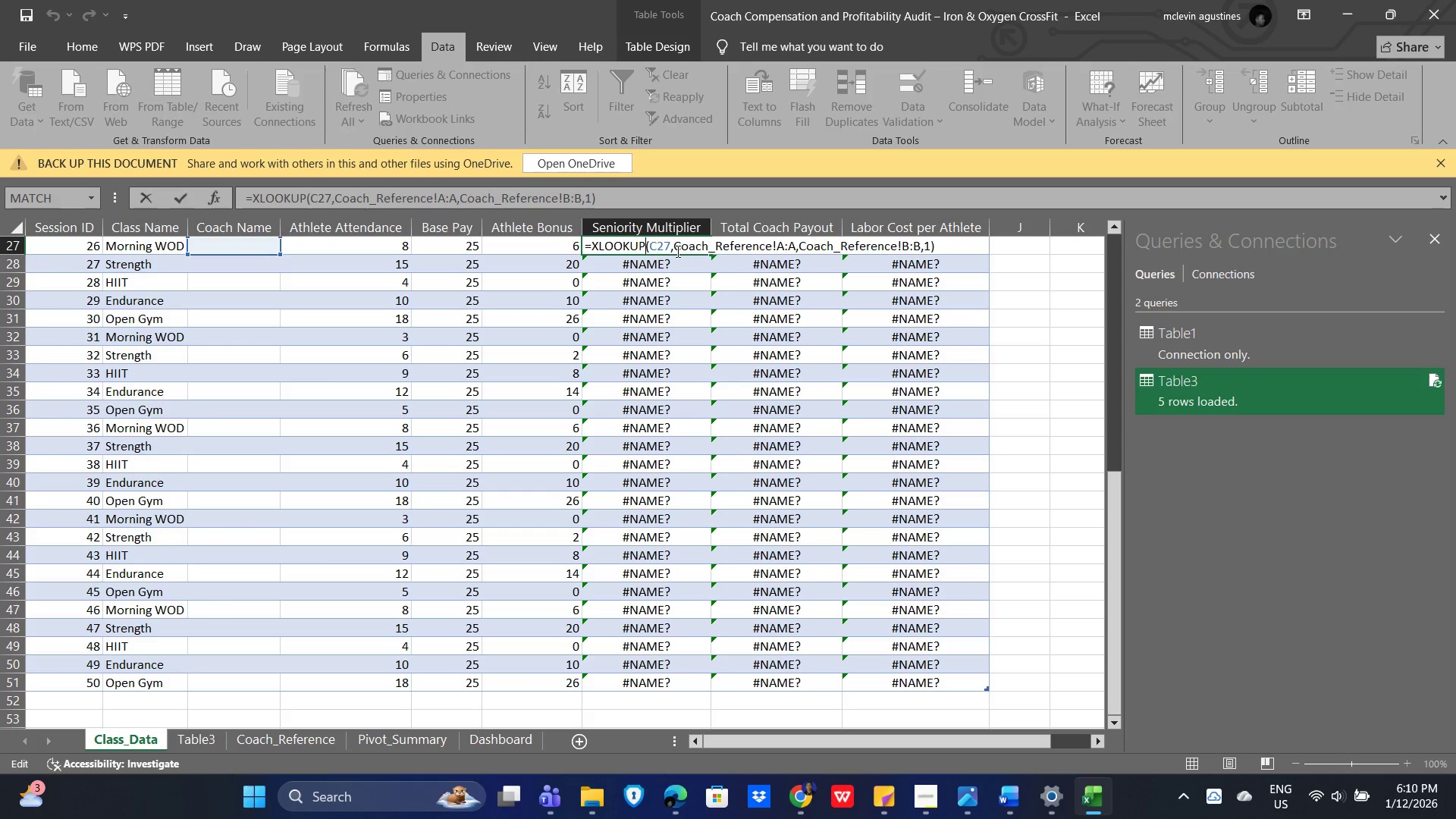 
left_click_drag(start_coordinate=[673, 248], to_coordinate=[795, 242])
 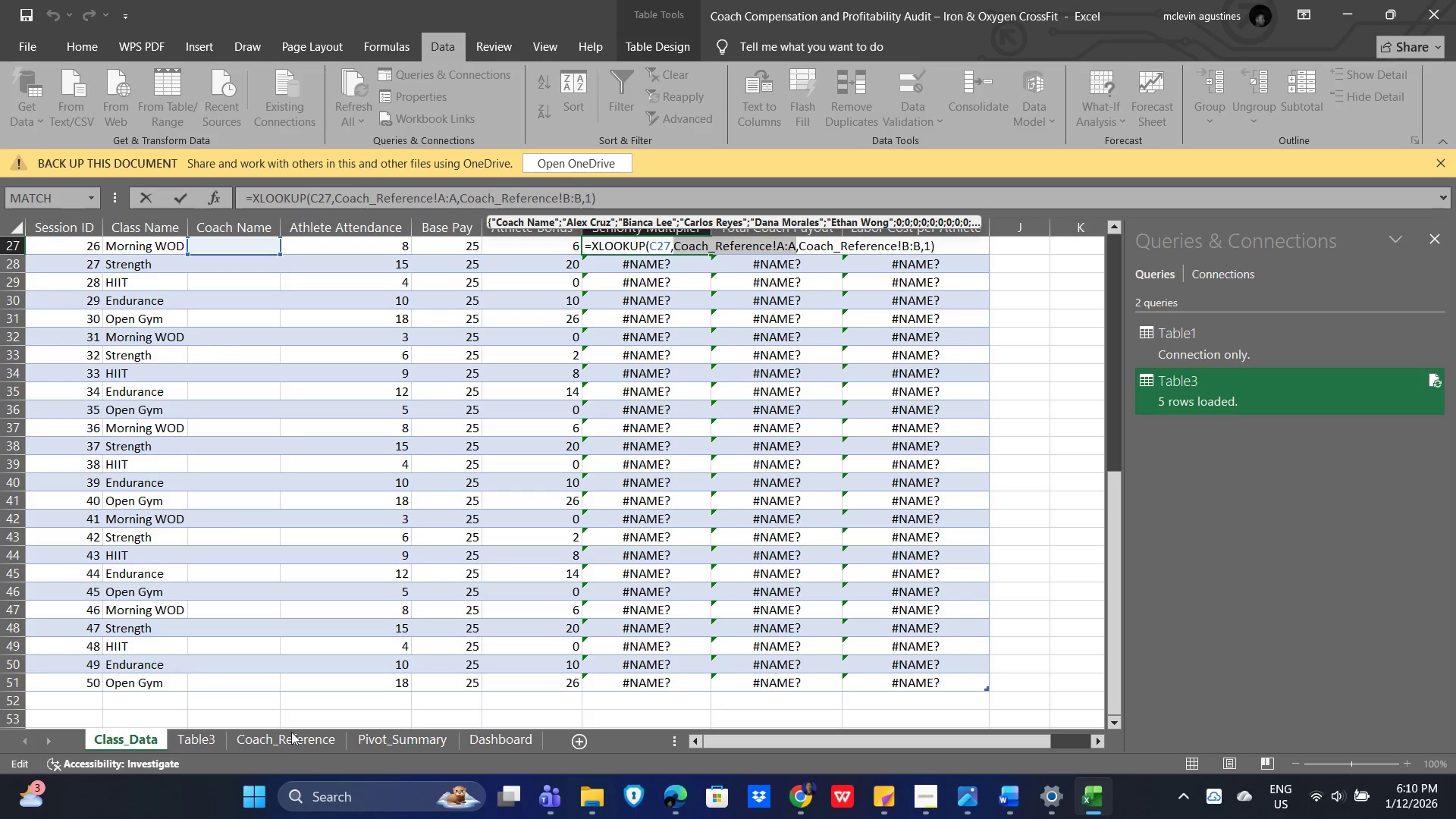 
left_click([281, 737])
 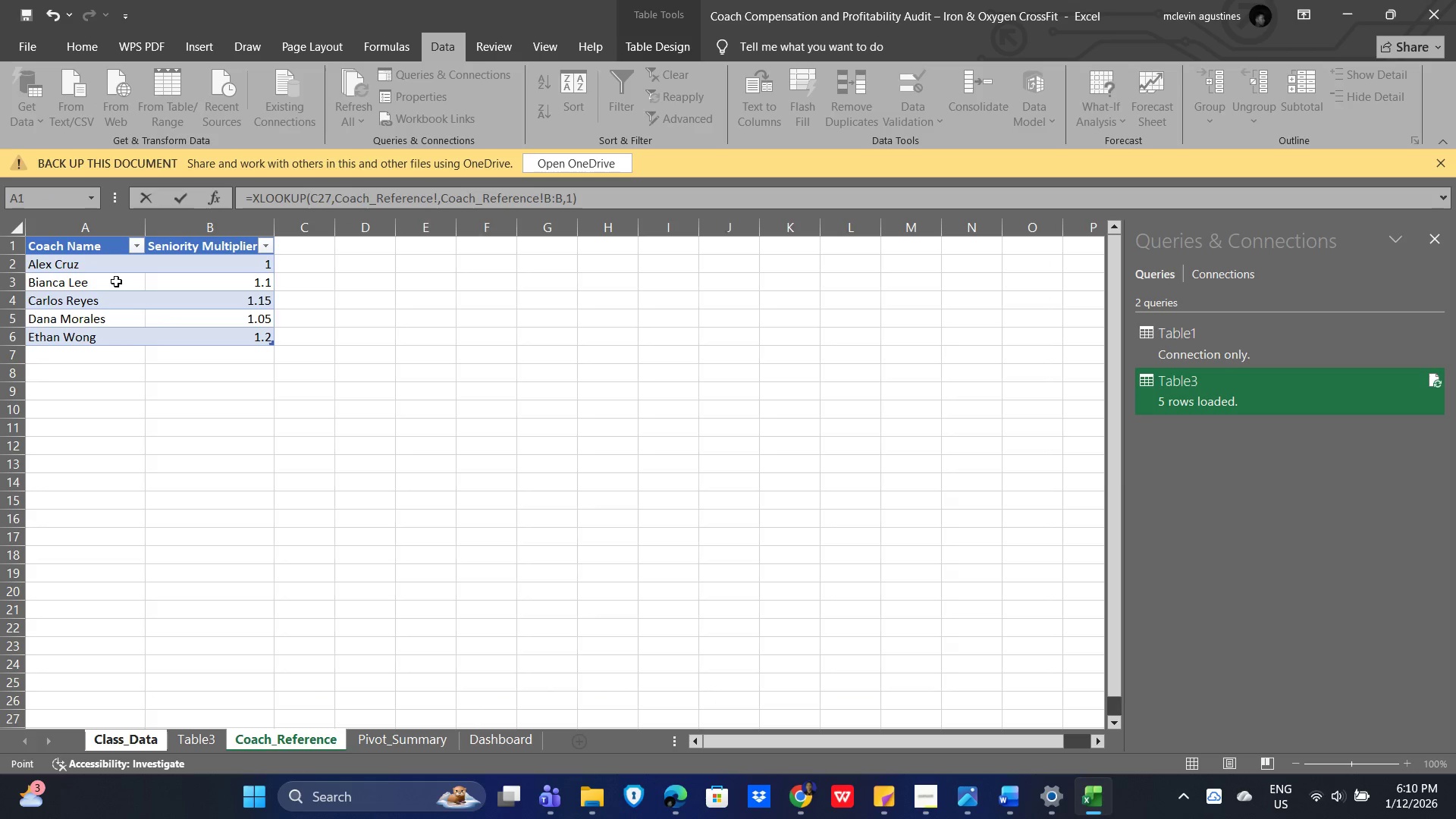 
left_click_drag(start_coordinate=[102, 262], to_coordinate=[105, 342])
 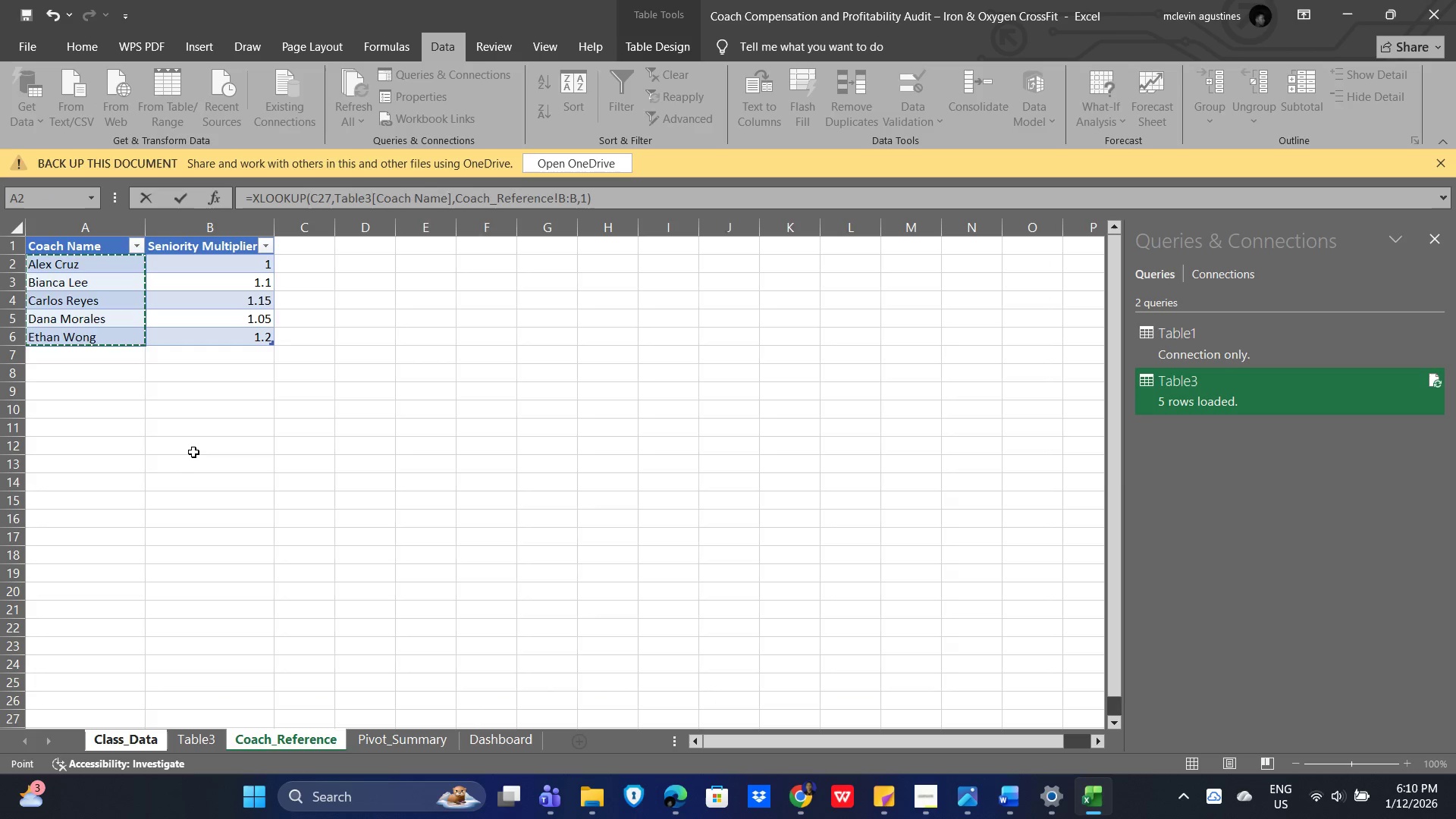 
key(Enter)
 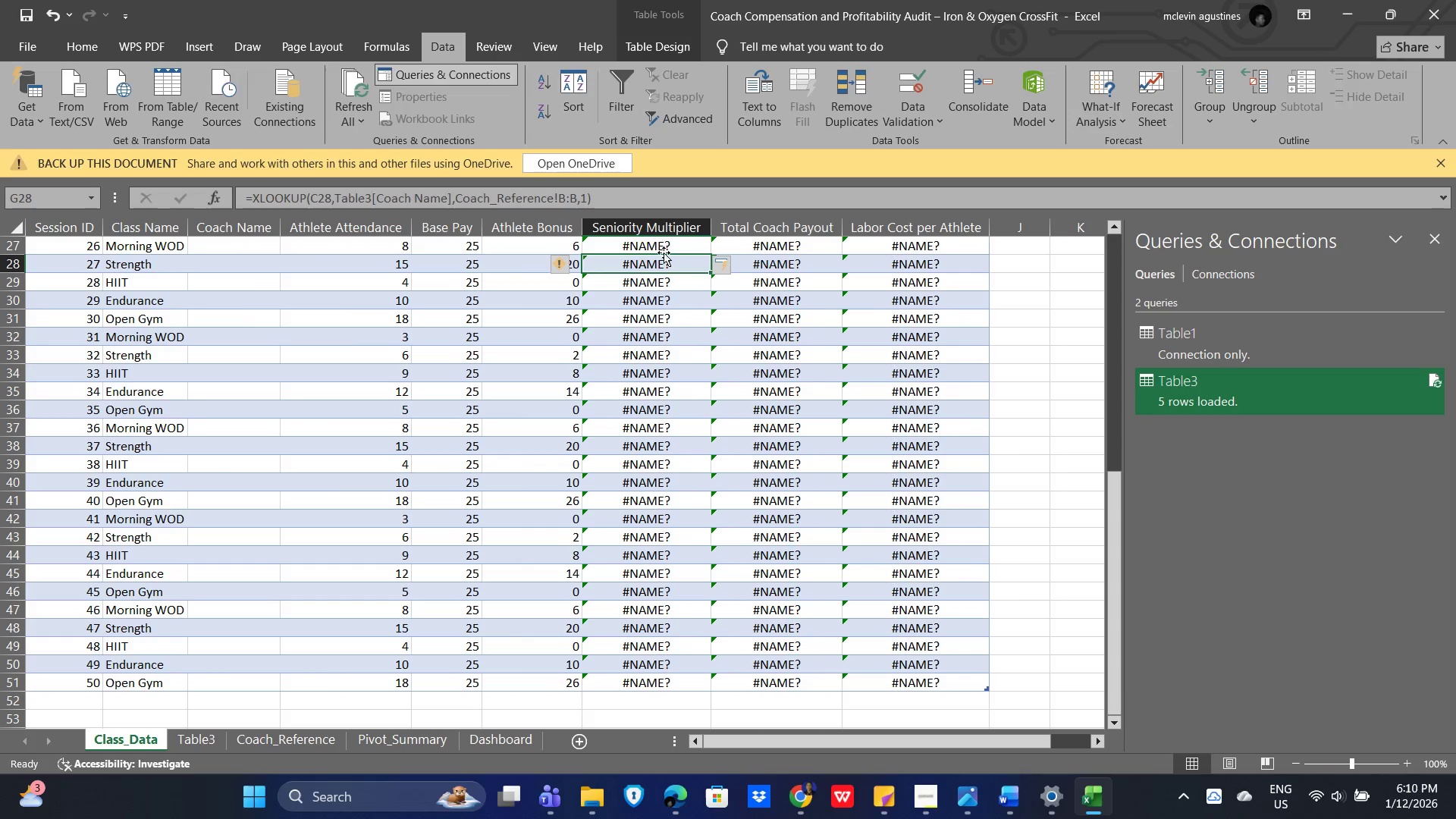 
left_click([641, 237])
 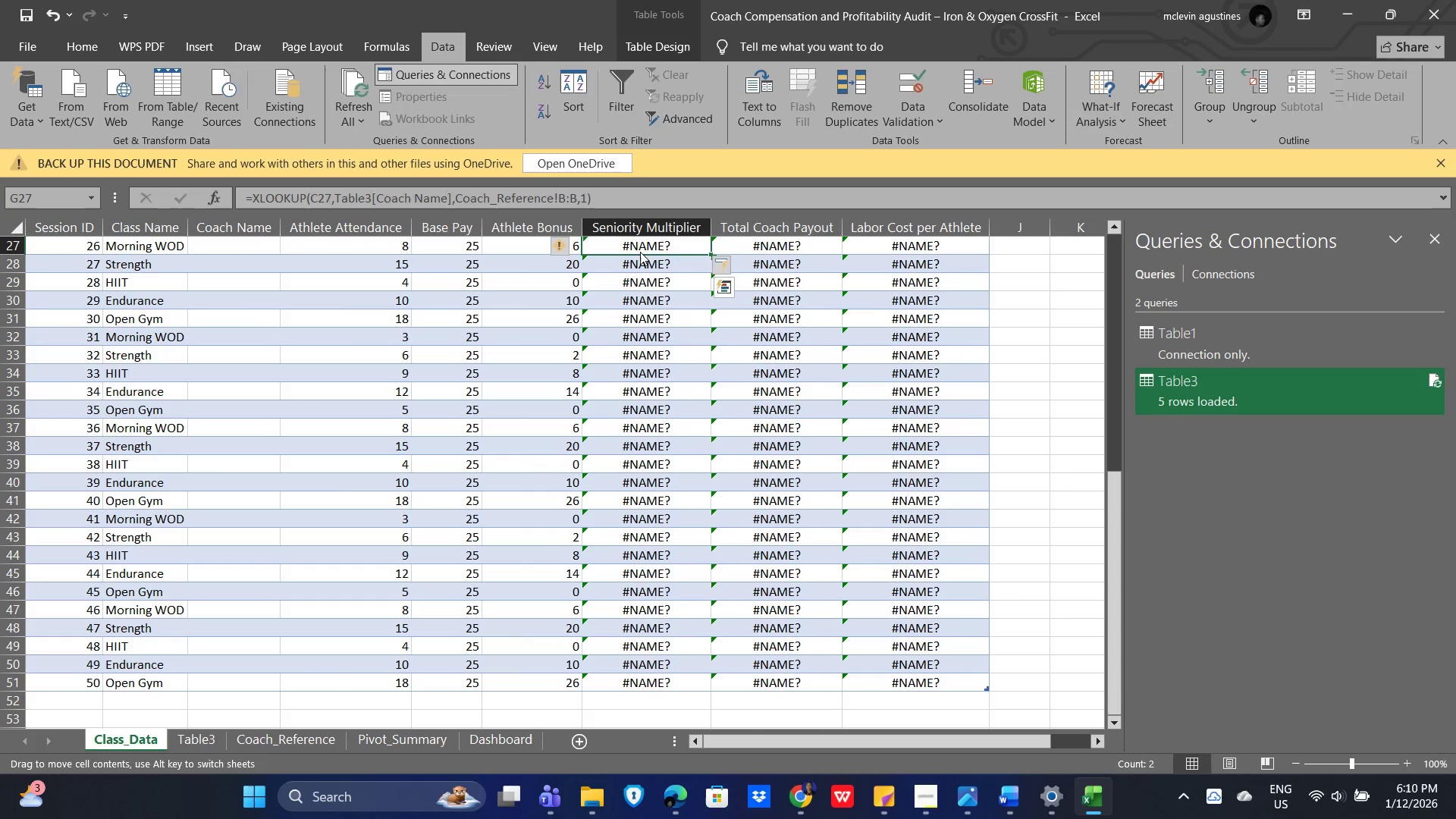 
double_click([640, 252])
 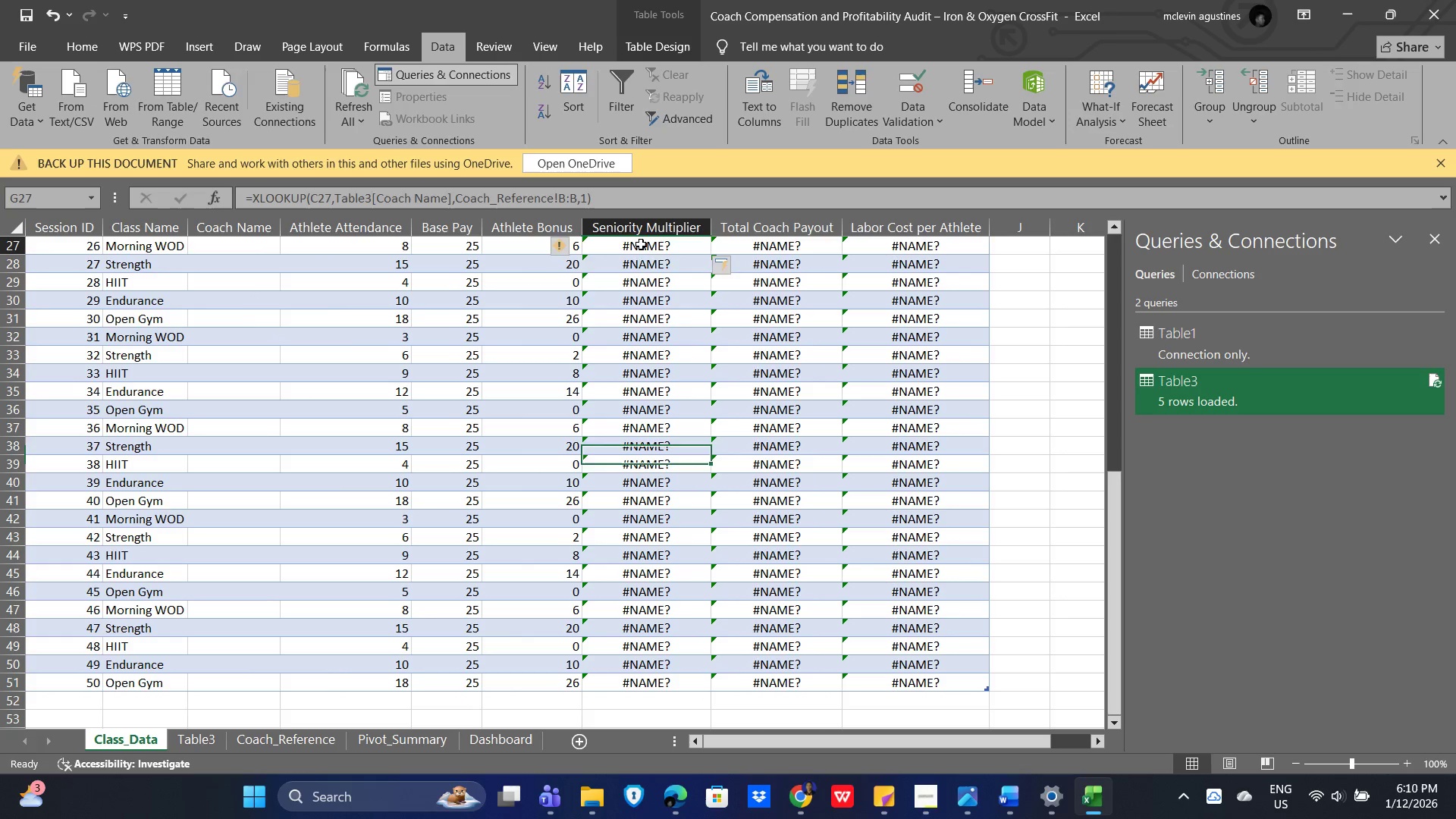 
double_click([641, 244])
 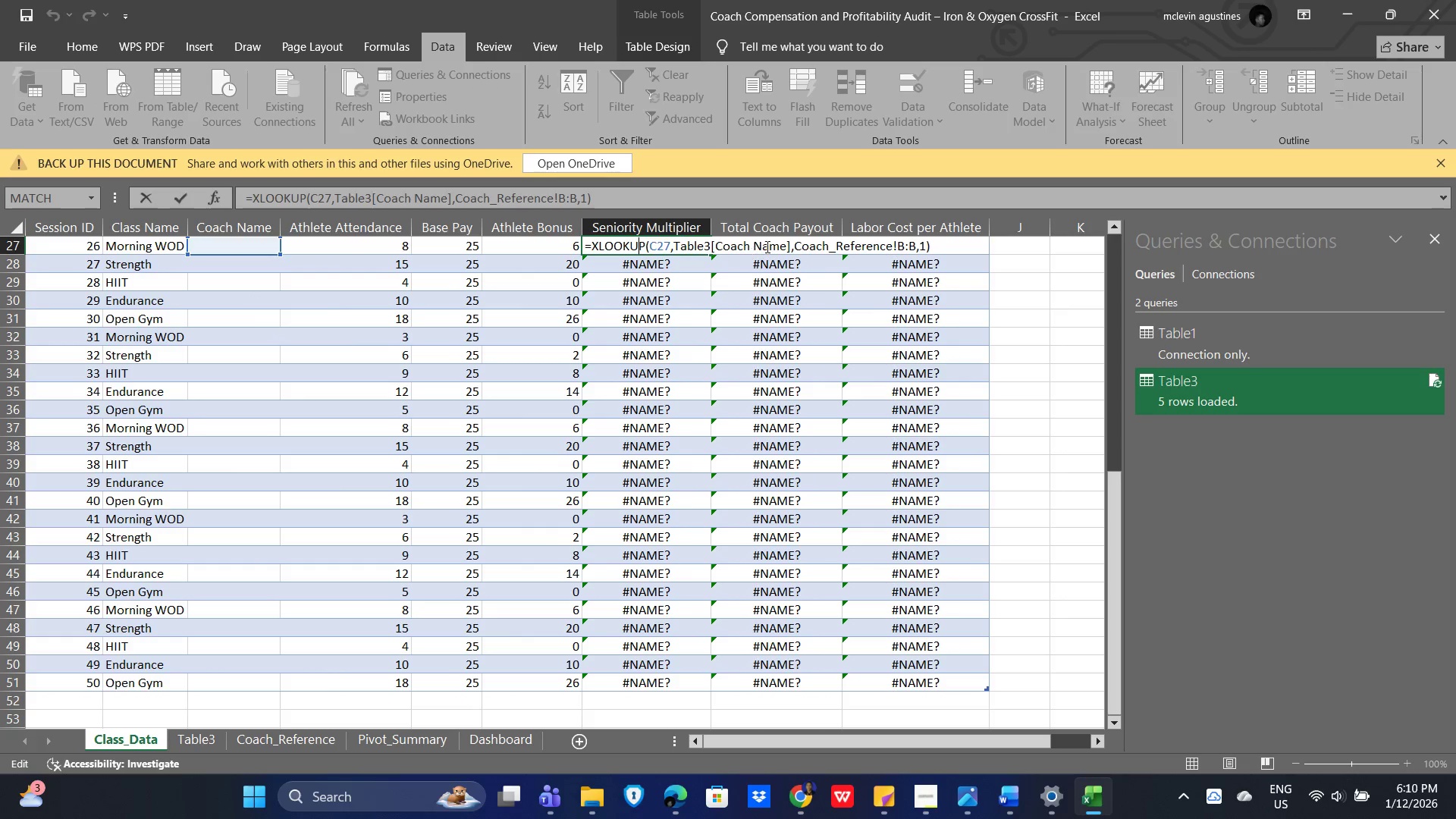 
wait(7.56)
 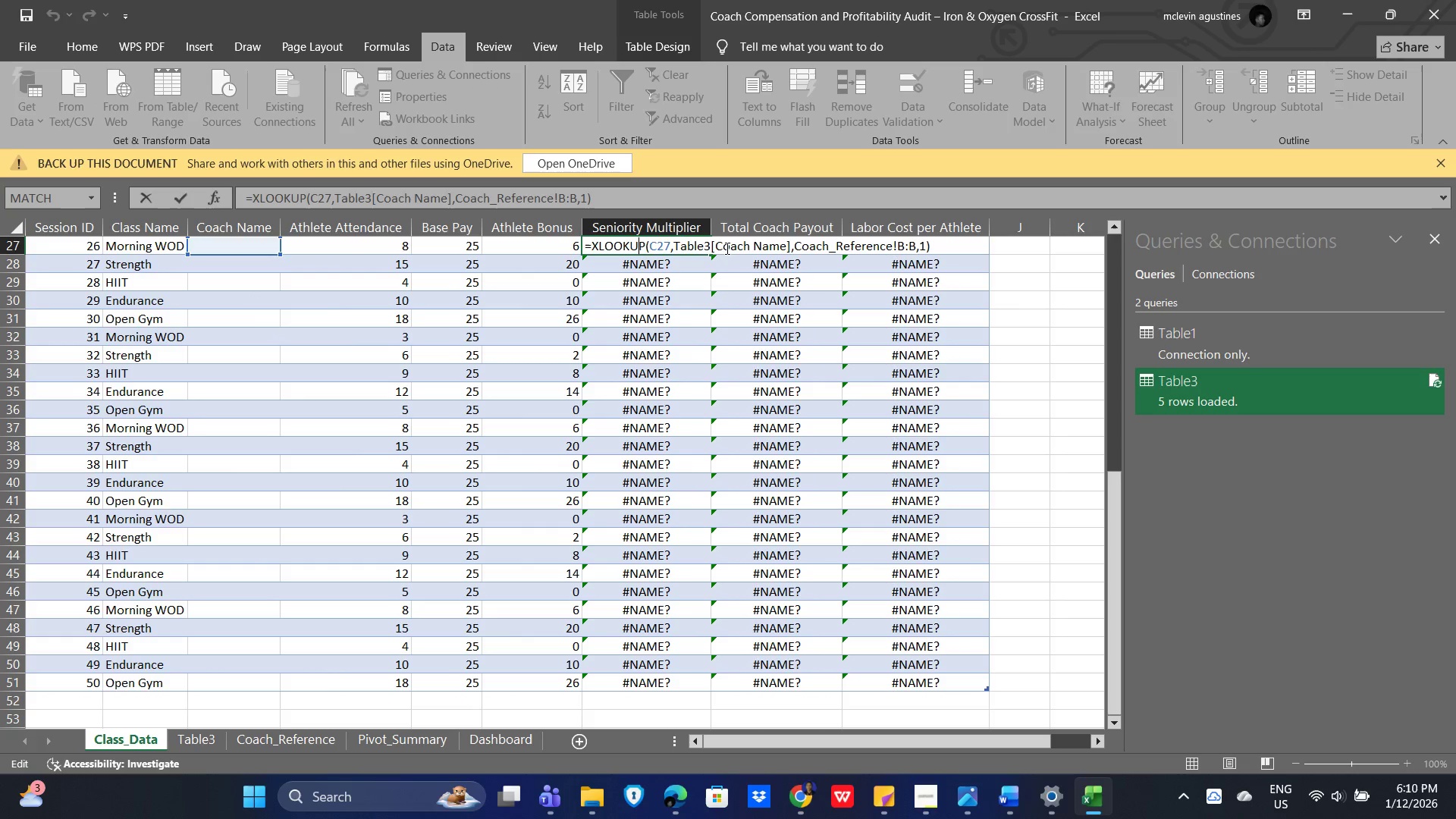 
left_click_drag(start_coordinate=[795, 245], to_coordinate=[915, 238])
 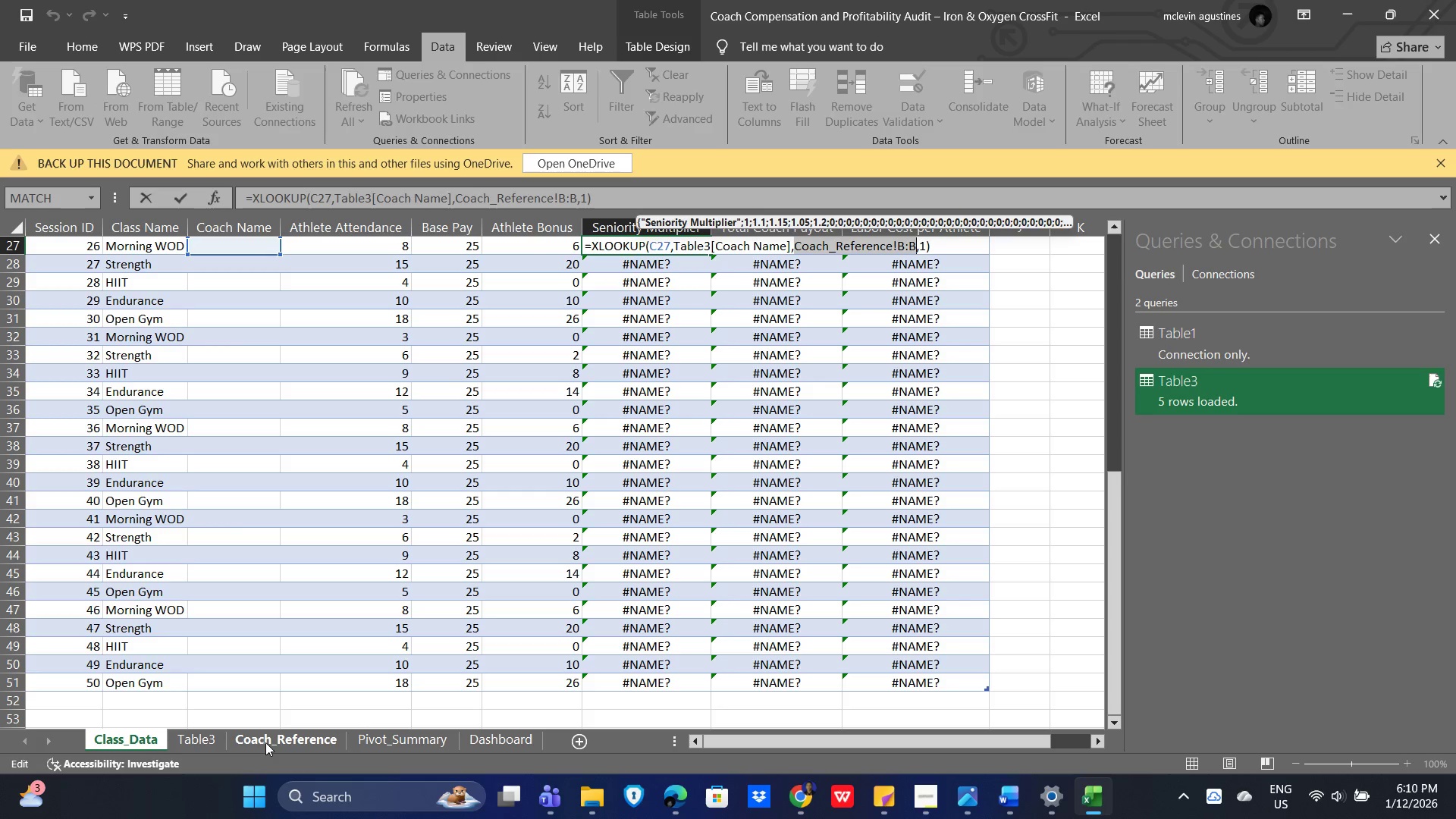 
left_click([271, 739])
 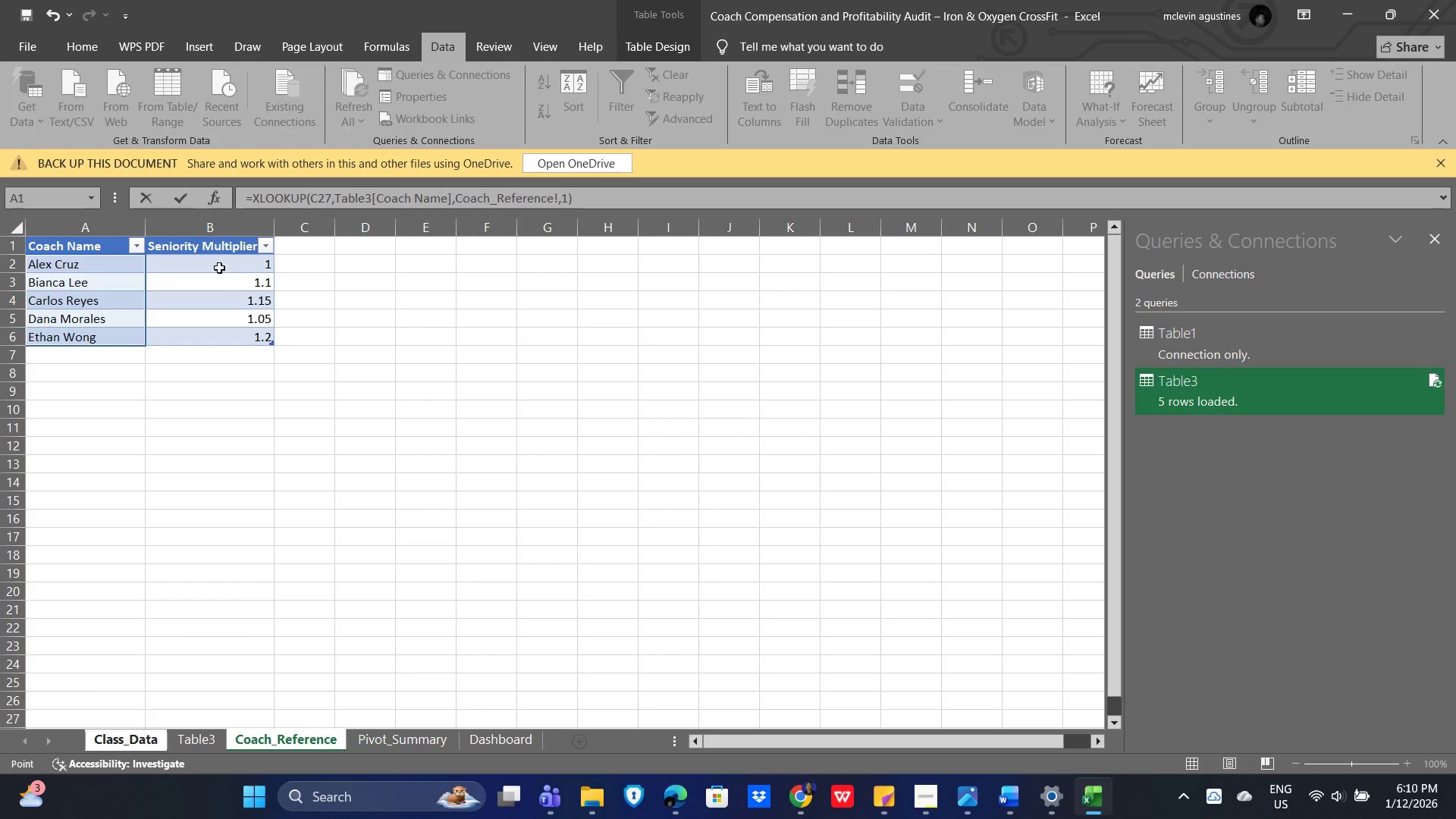 
left_click_drag(start_coordinate=[218, 254], to_coordinate=[218, 259])
 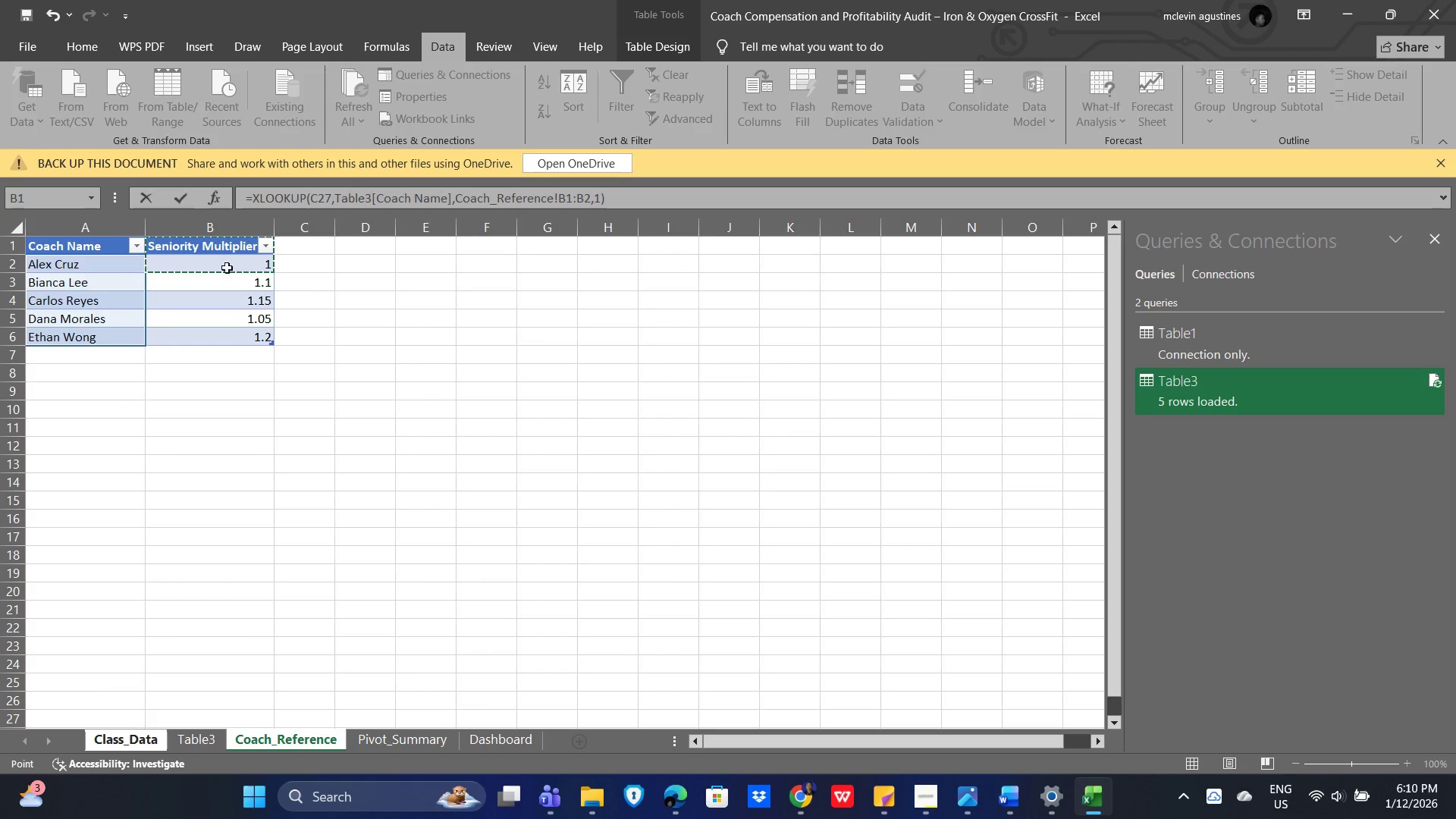 
left_click([227, 261])
 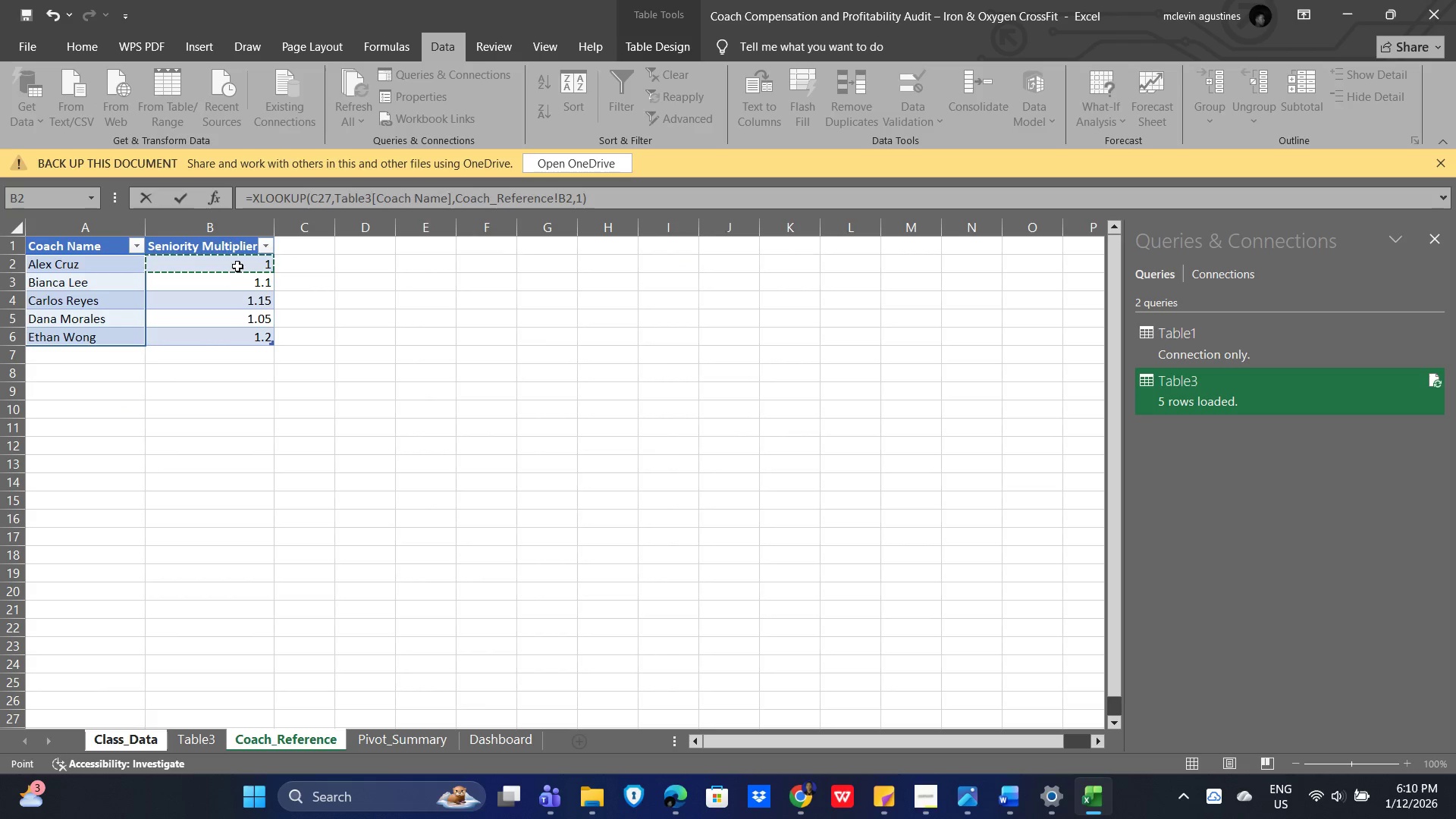 
left_click_drag(start_coordinate=[233, 260], to_coordinate=[238, 331])
 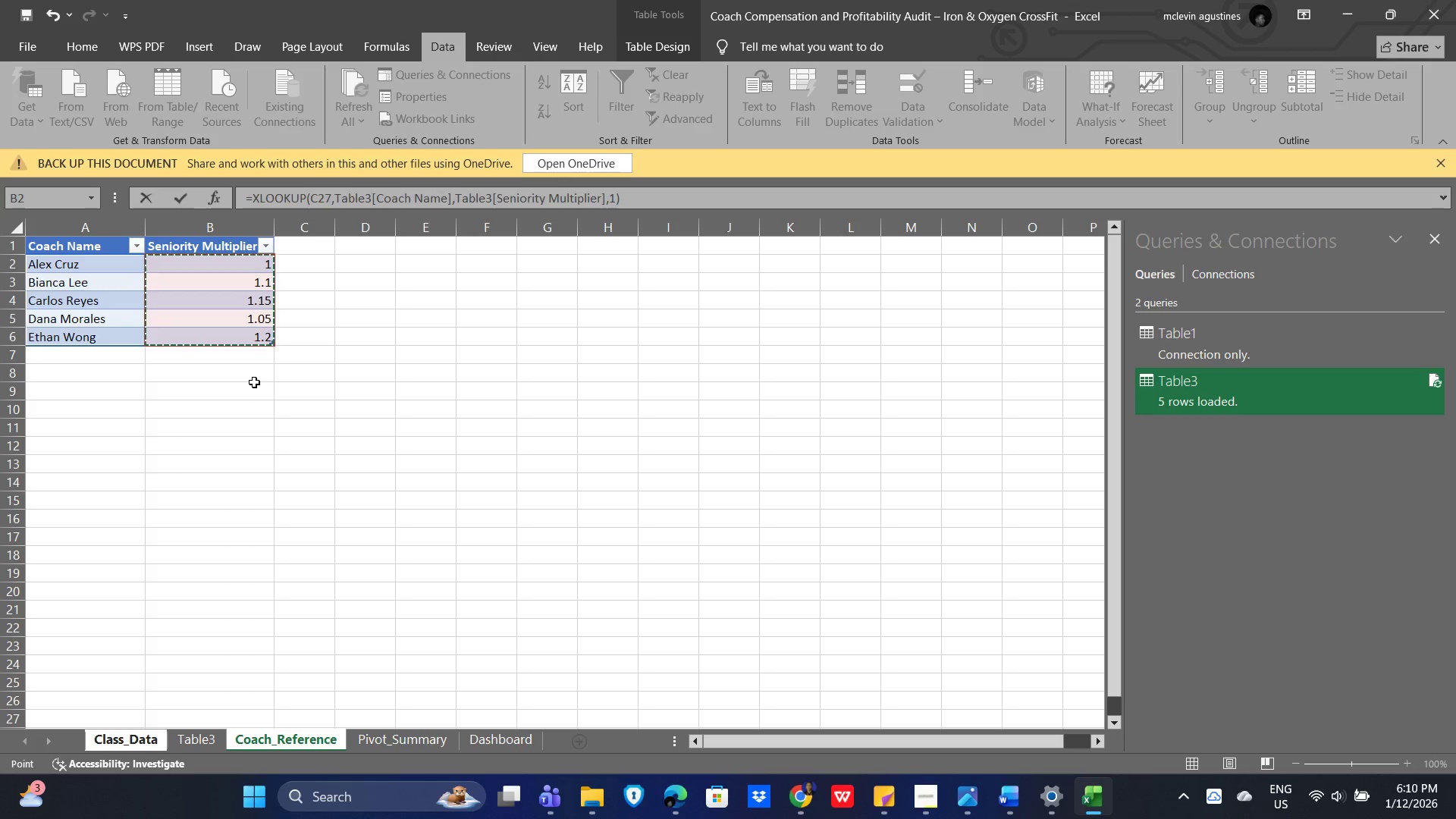 
key(Enter)
 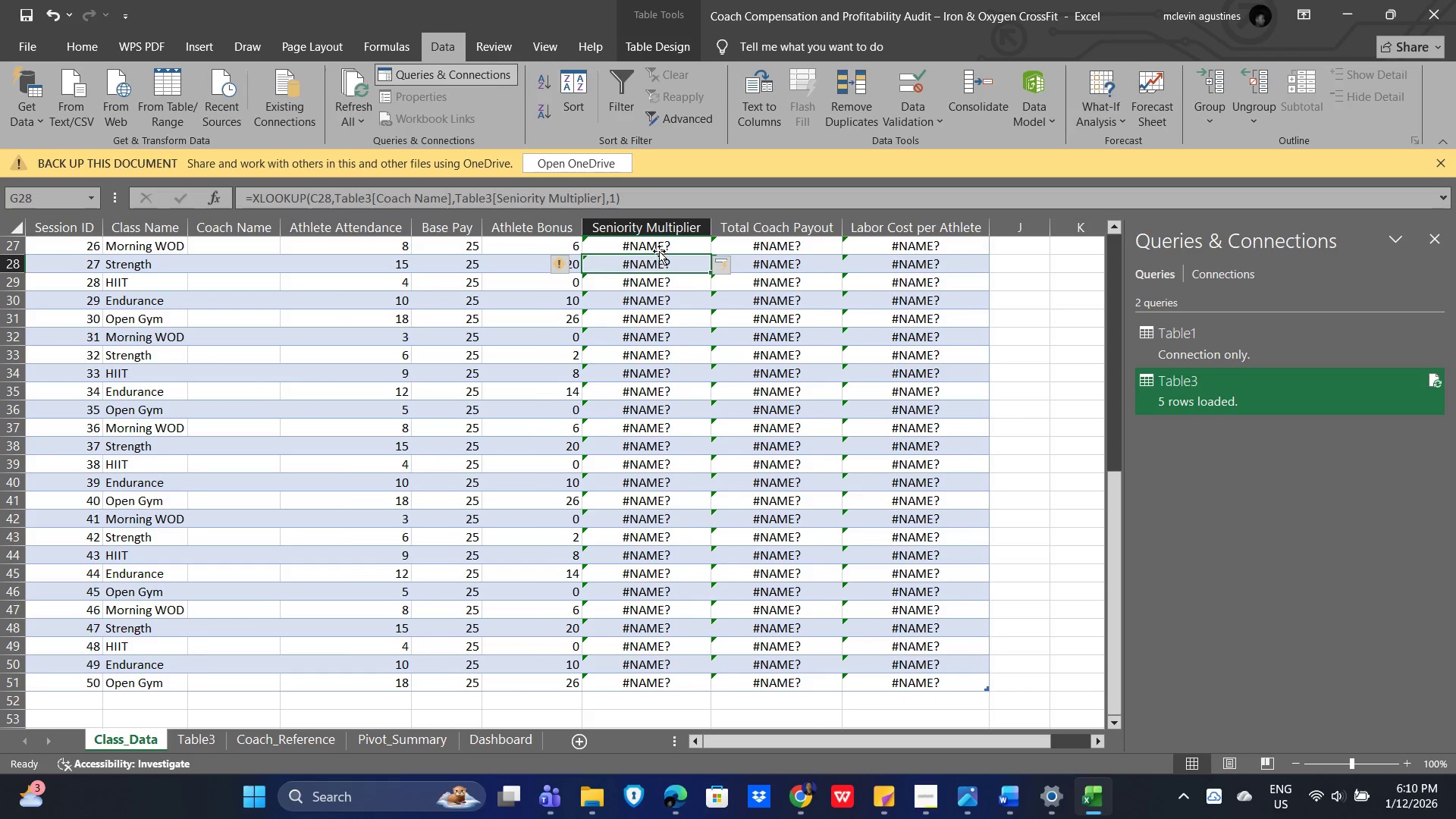 
left_click([653, 247])
 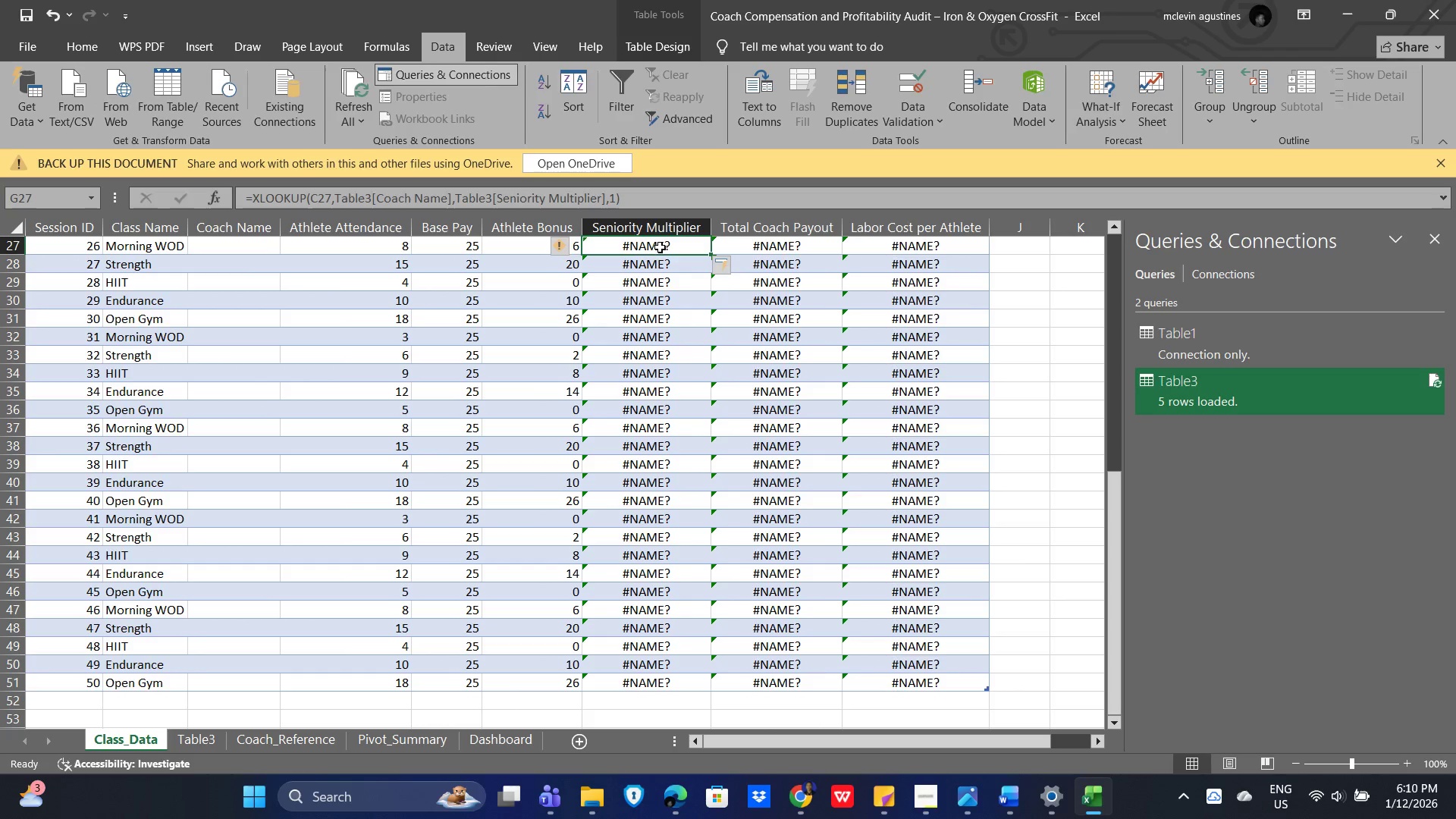 
left_click([659, 246])
 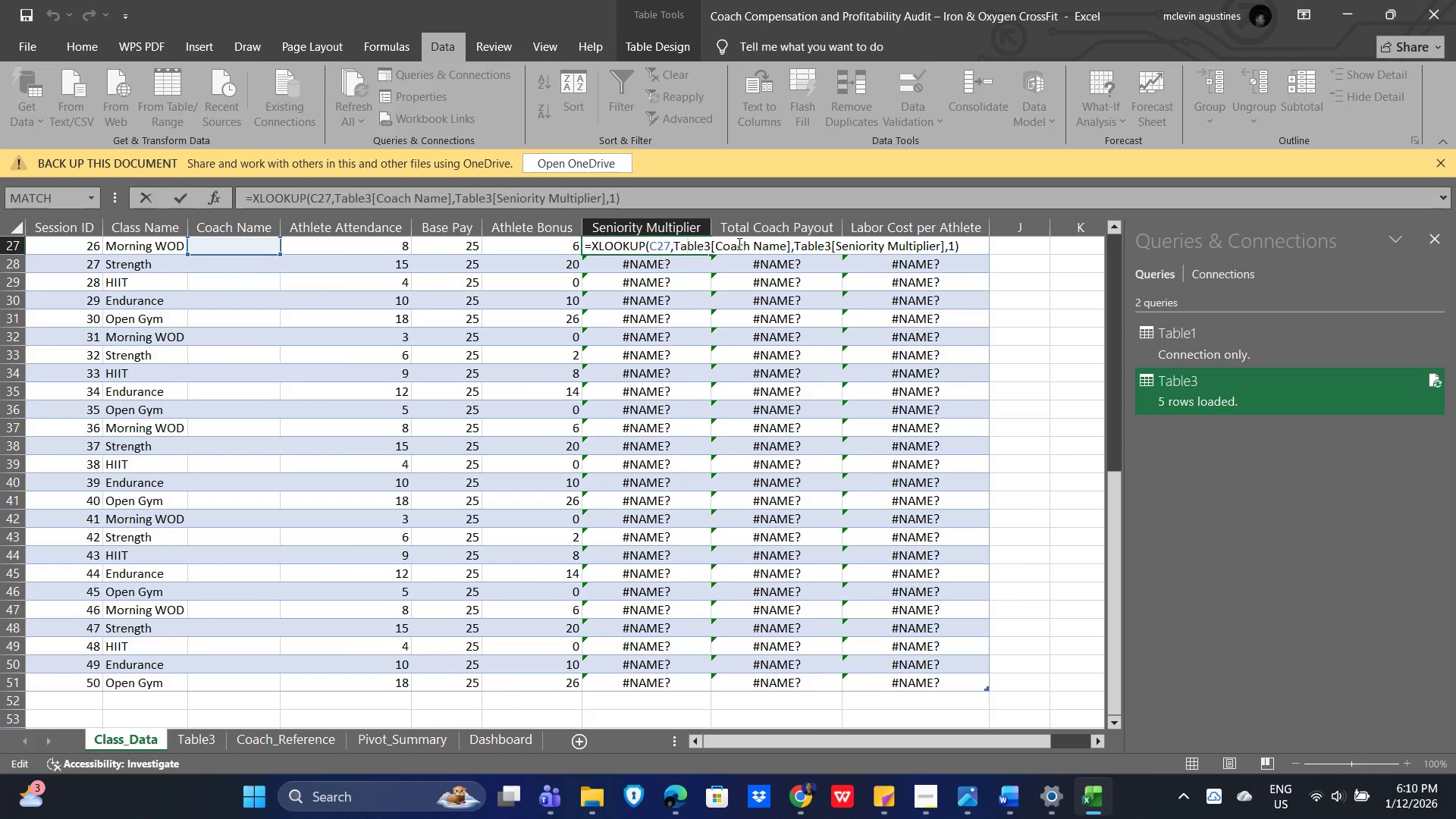 
double_click([843, 244])
 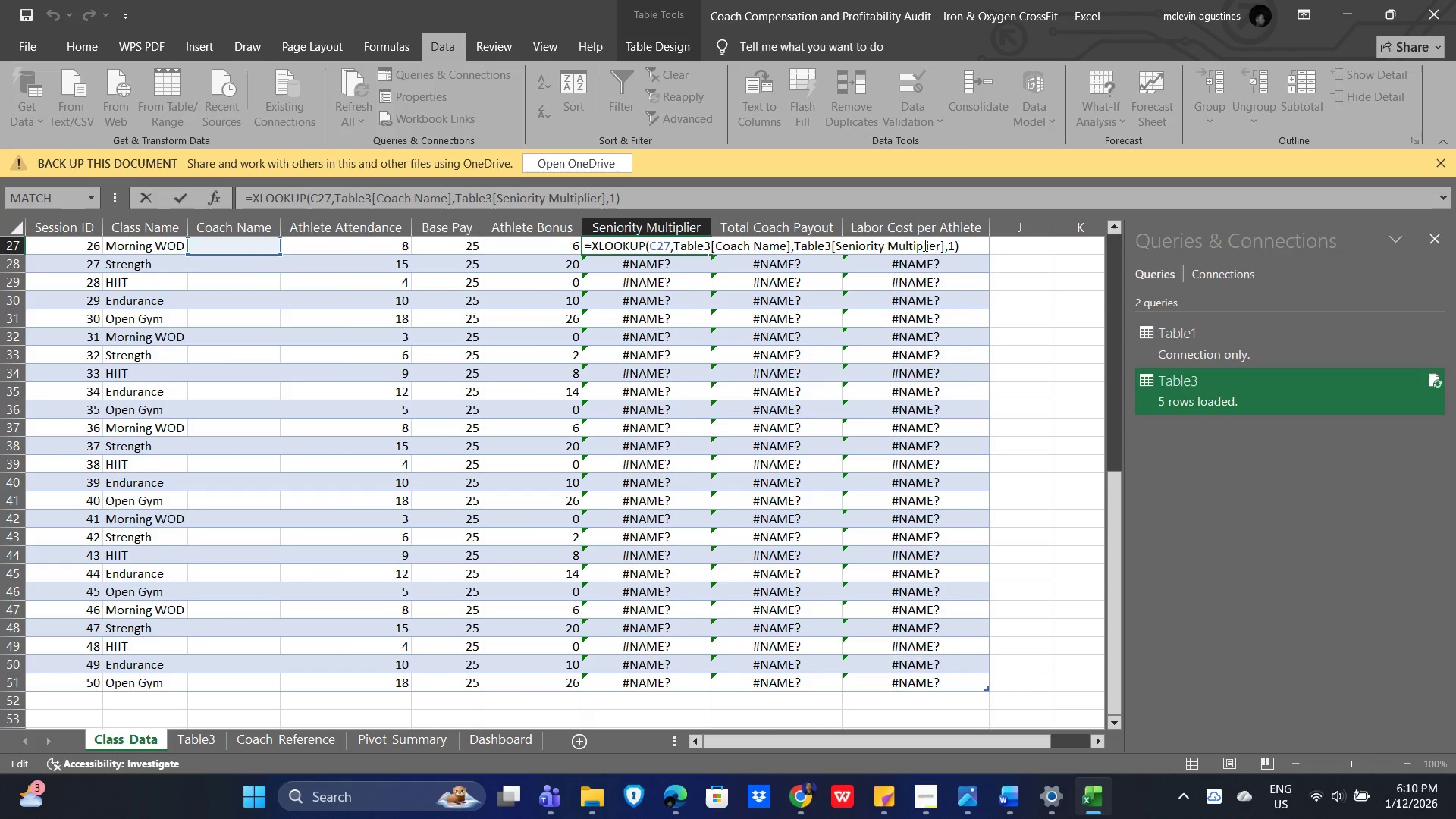 
left_click([931, 244])
 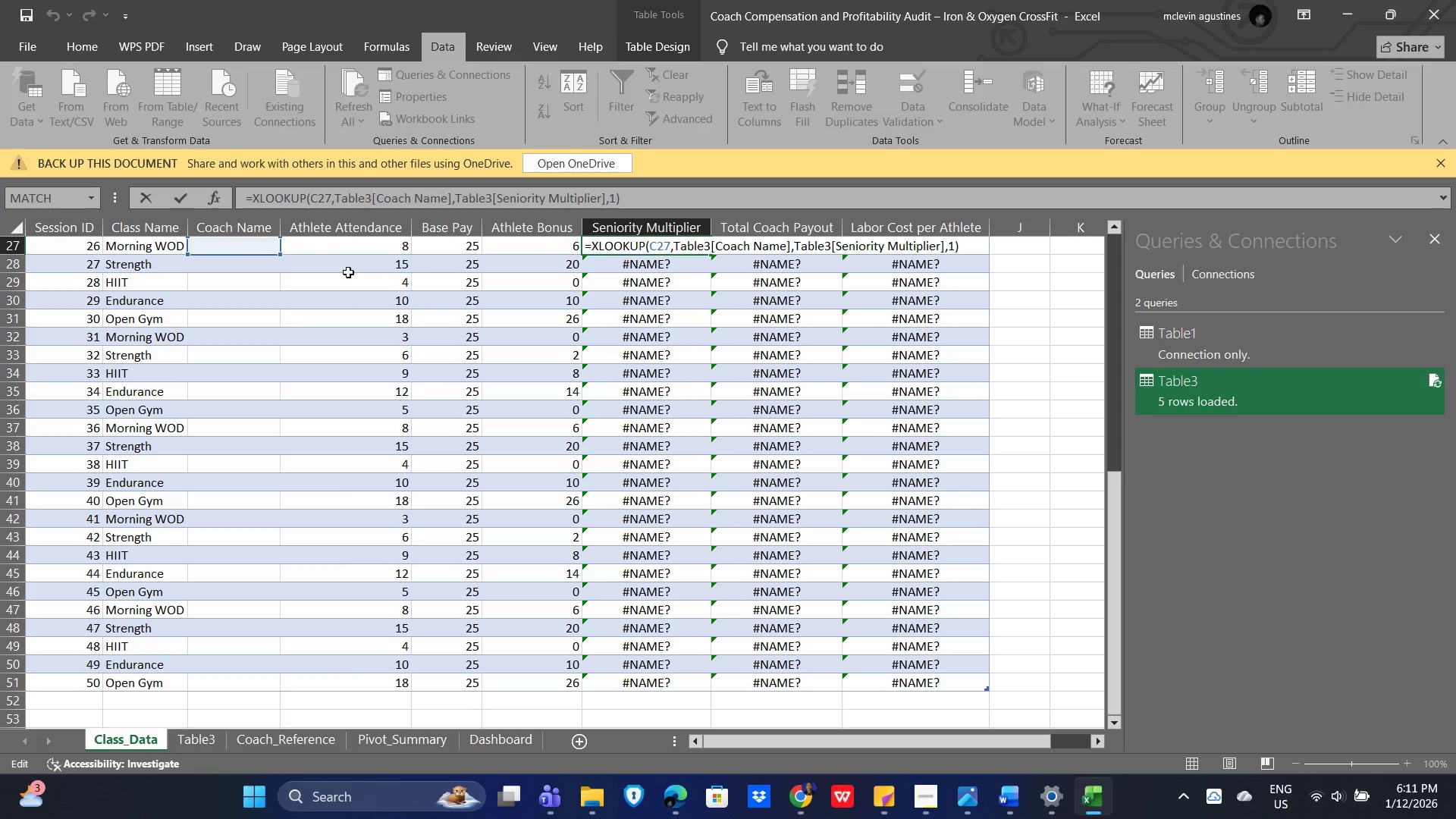 
left_click([331, 379])
 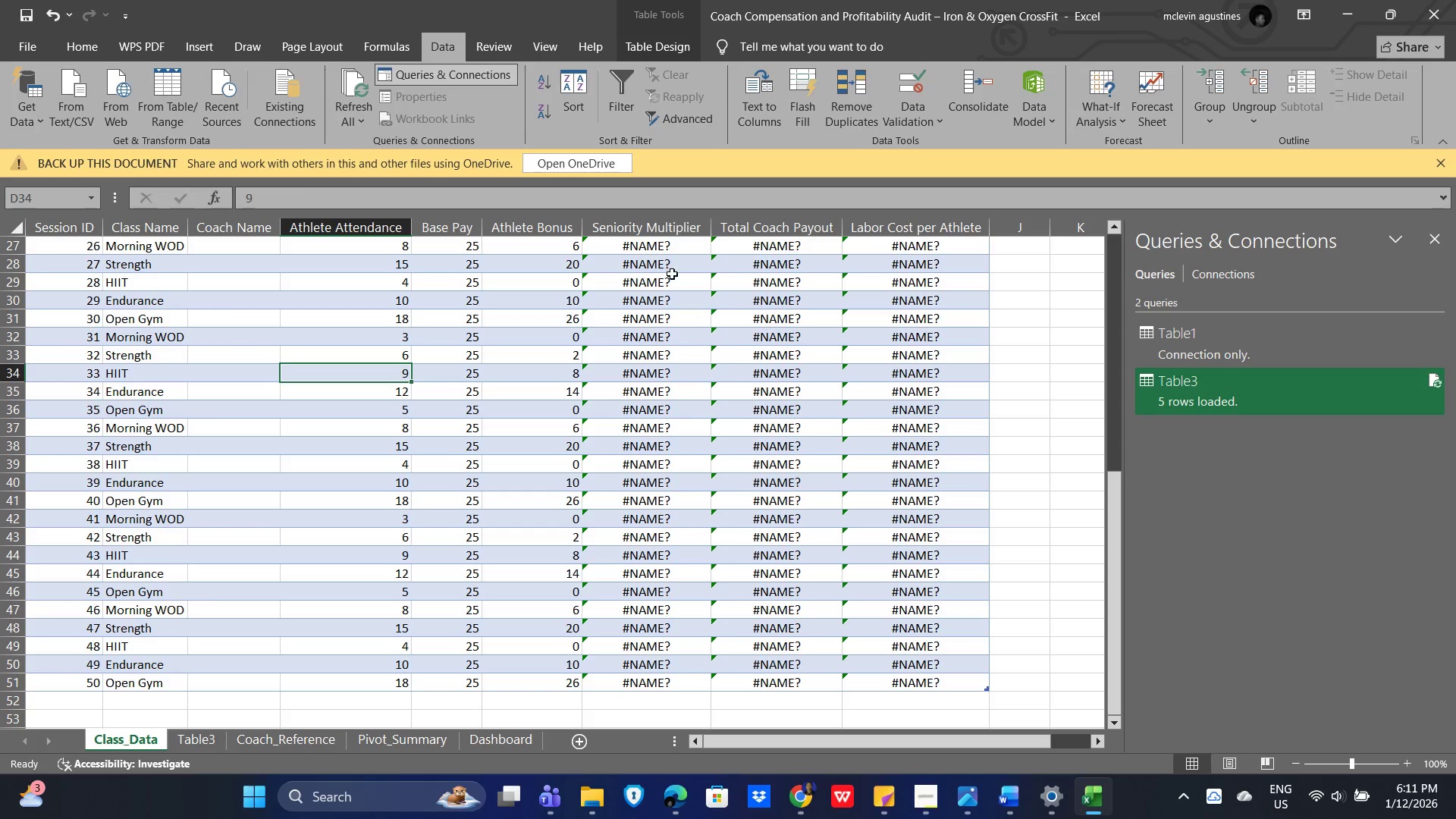 
left_click([647, 248])
 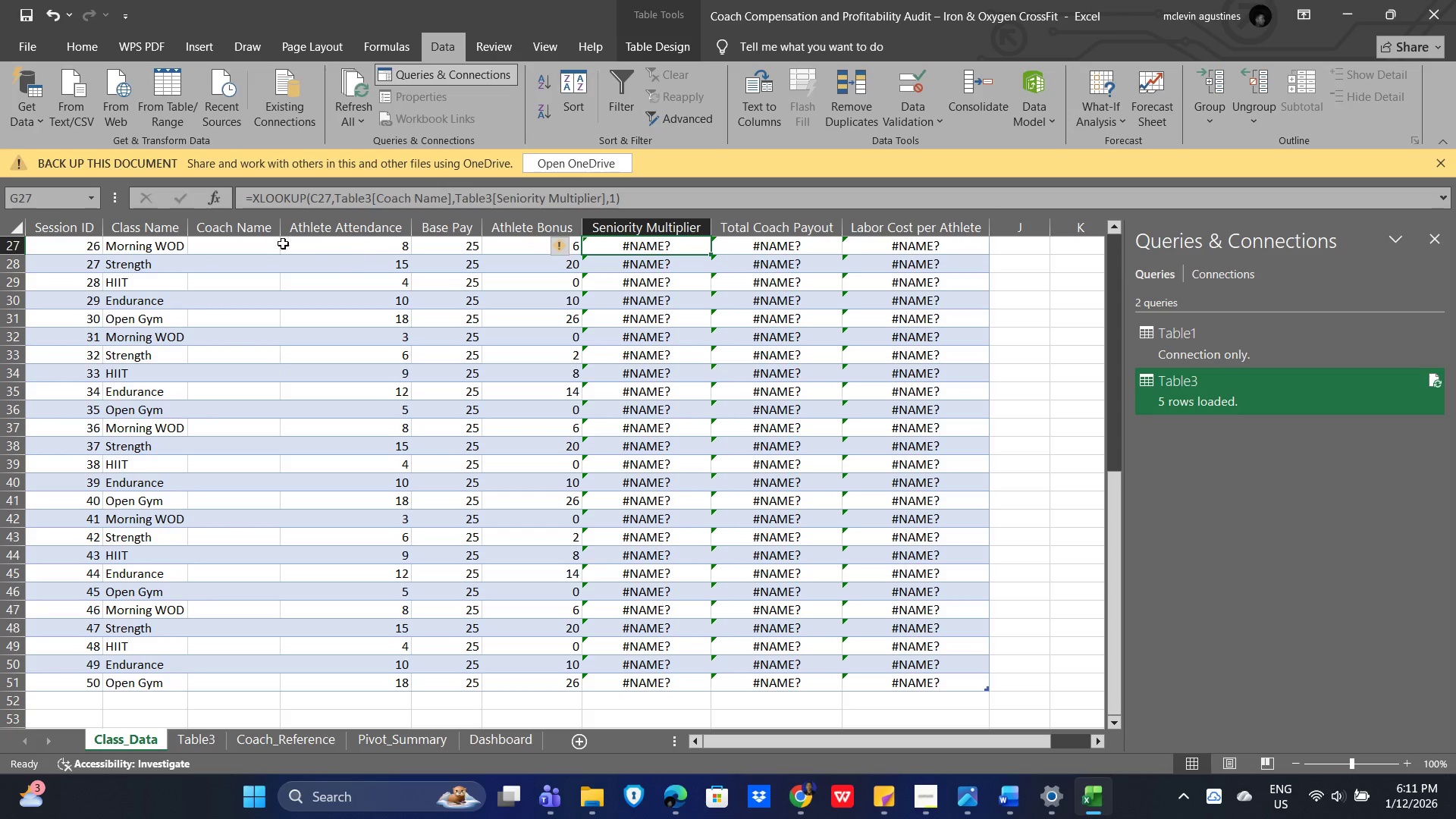 
left_click([233, 246])
 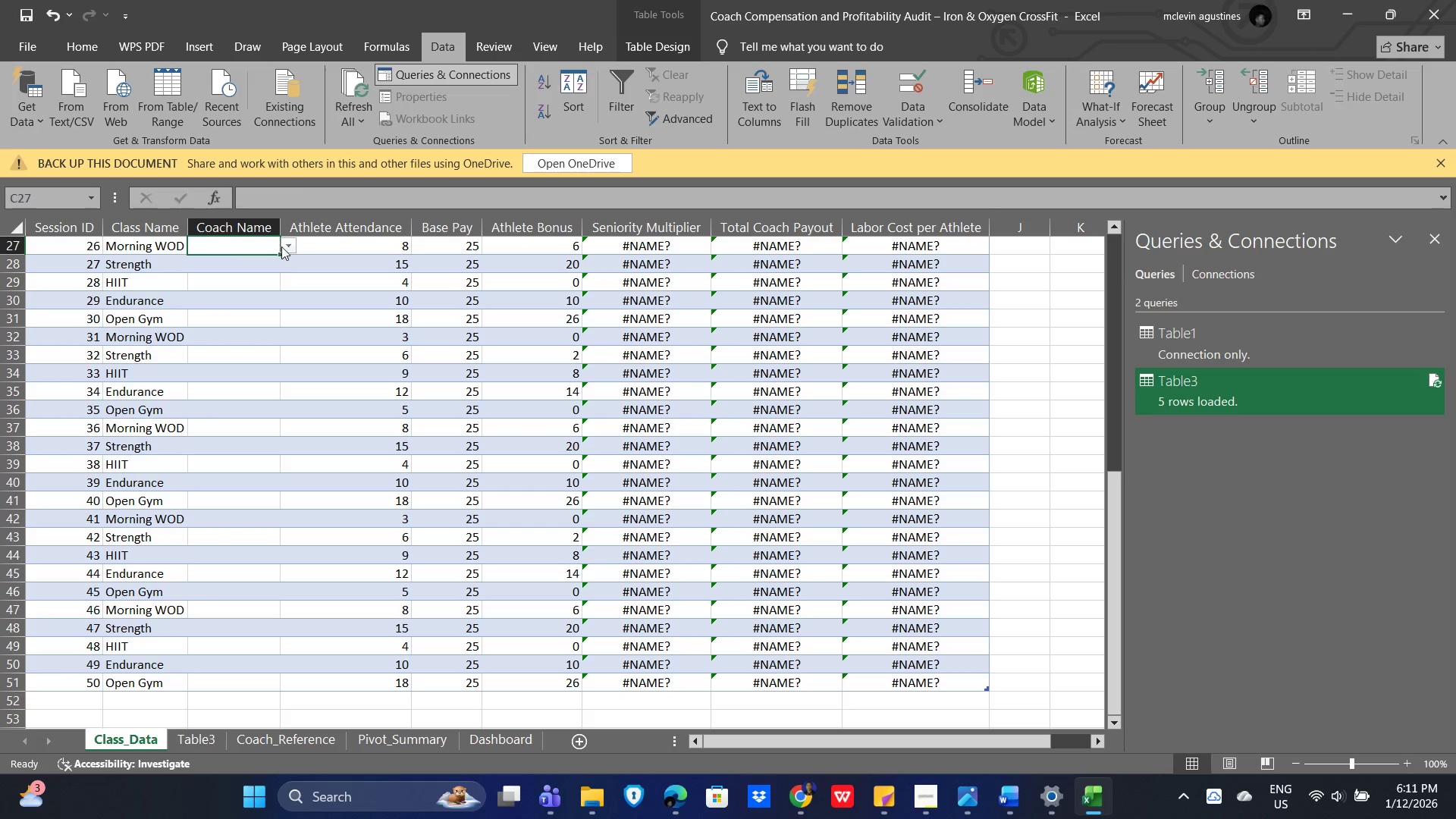 
left_click([286, 240])
 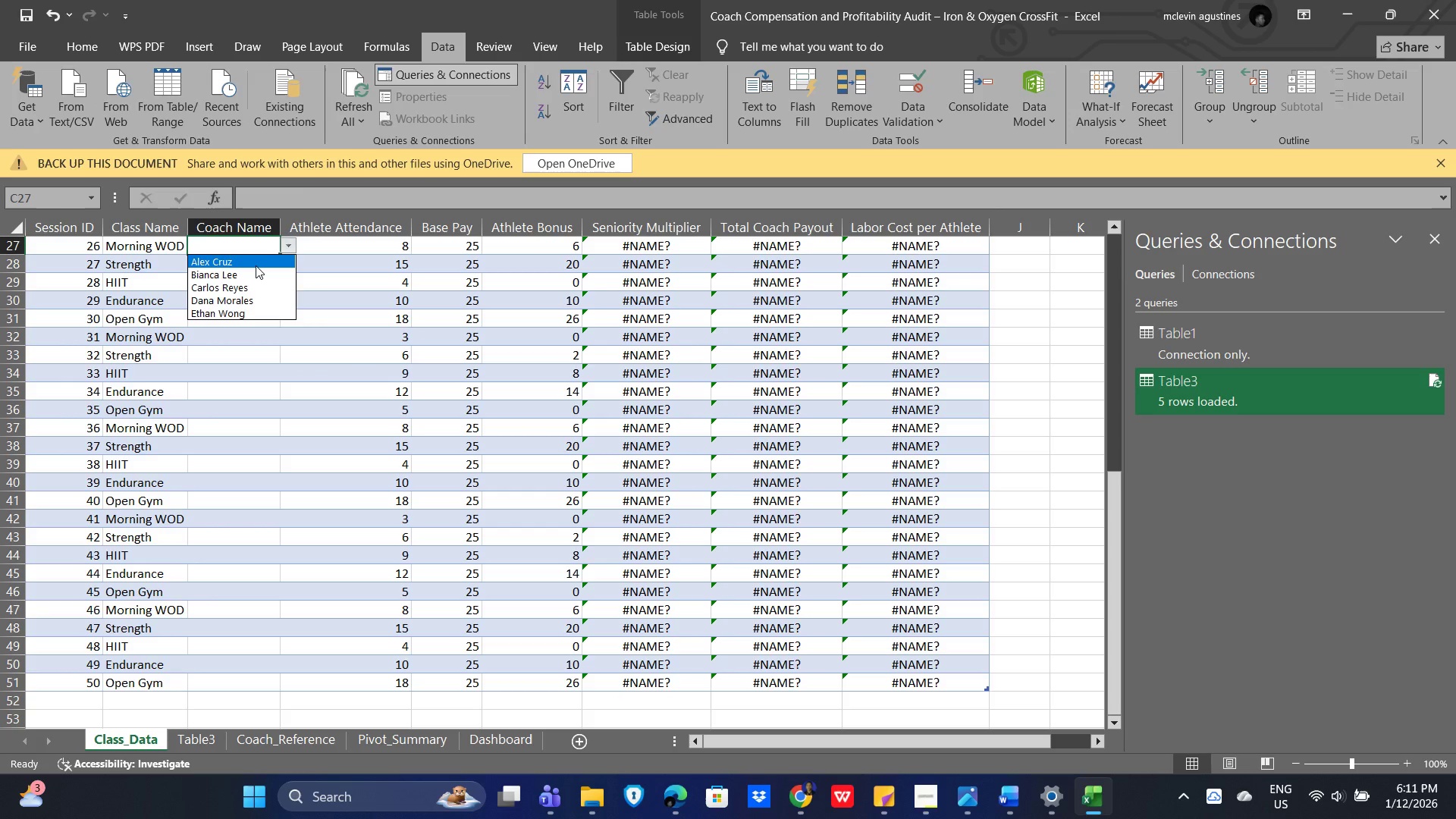 
left_click([256, 265])
 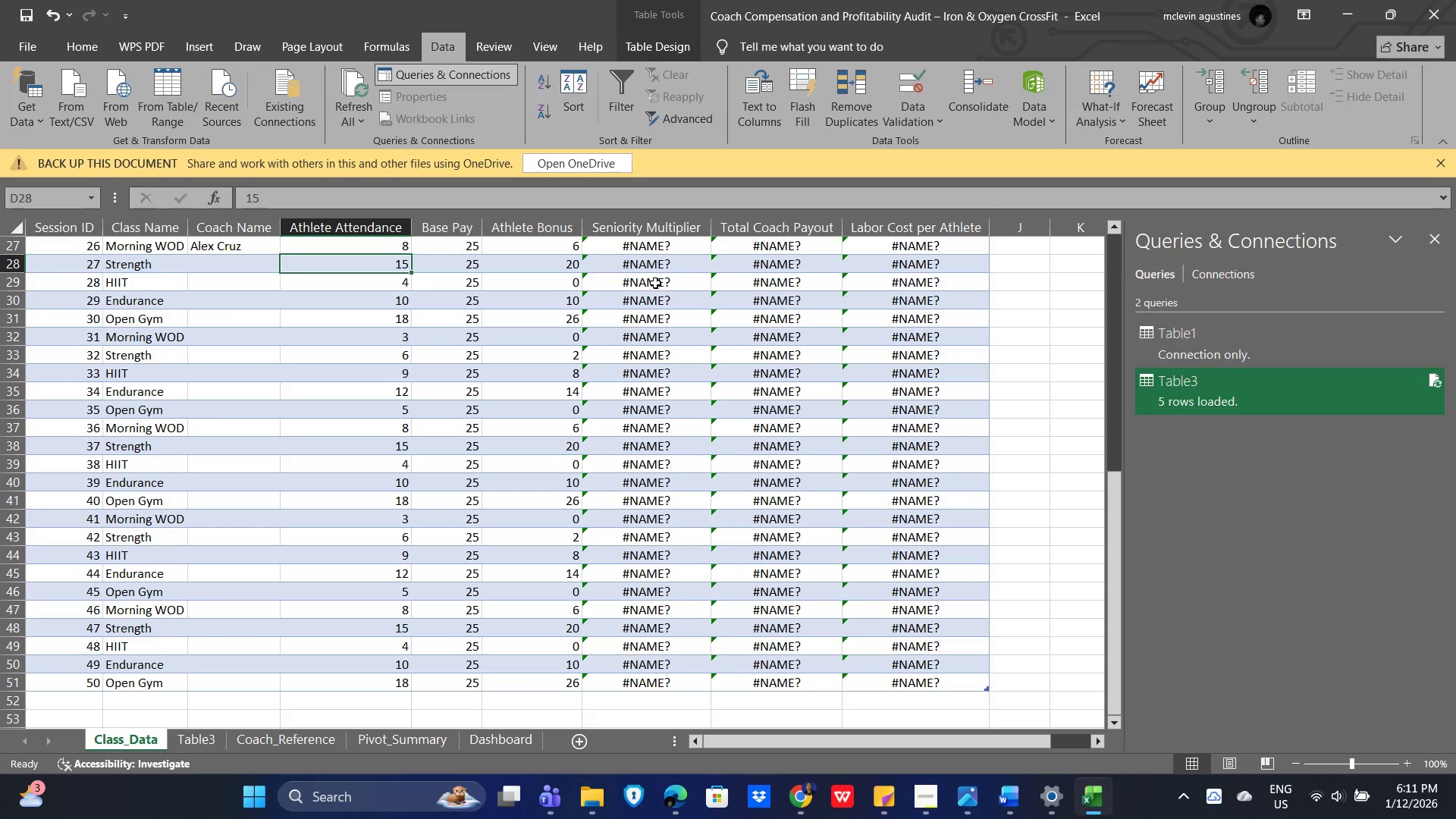 
double_click([663, 246])
 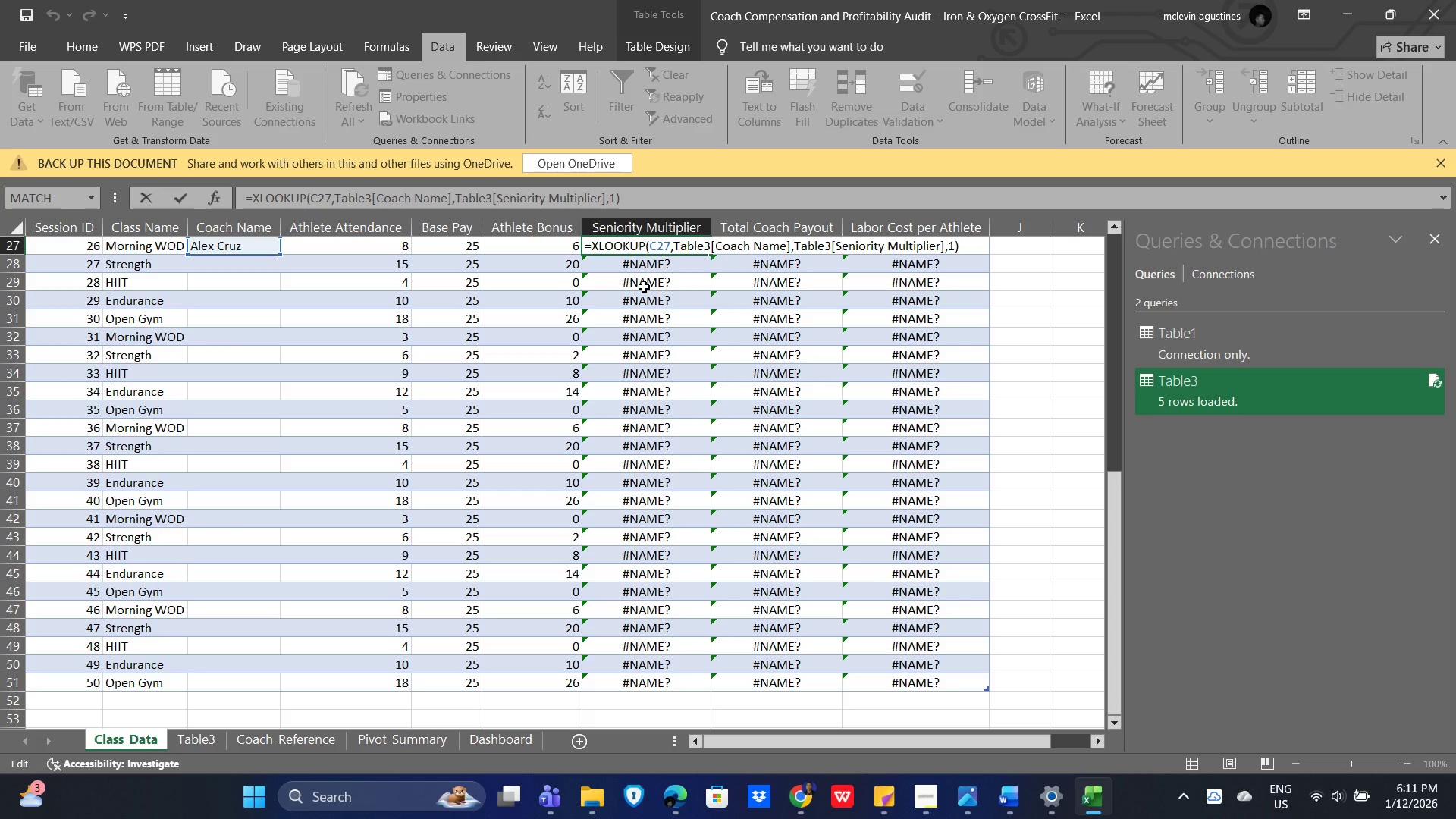 
wait(8.64)
 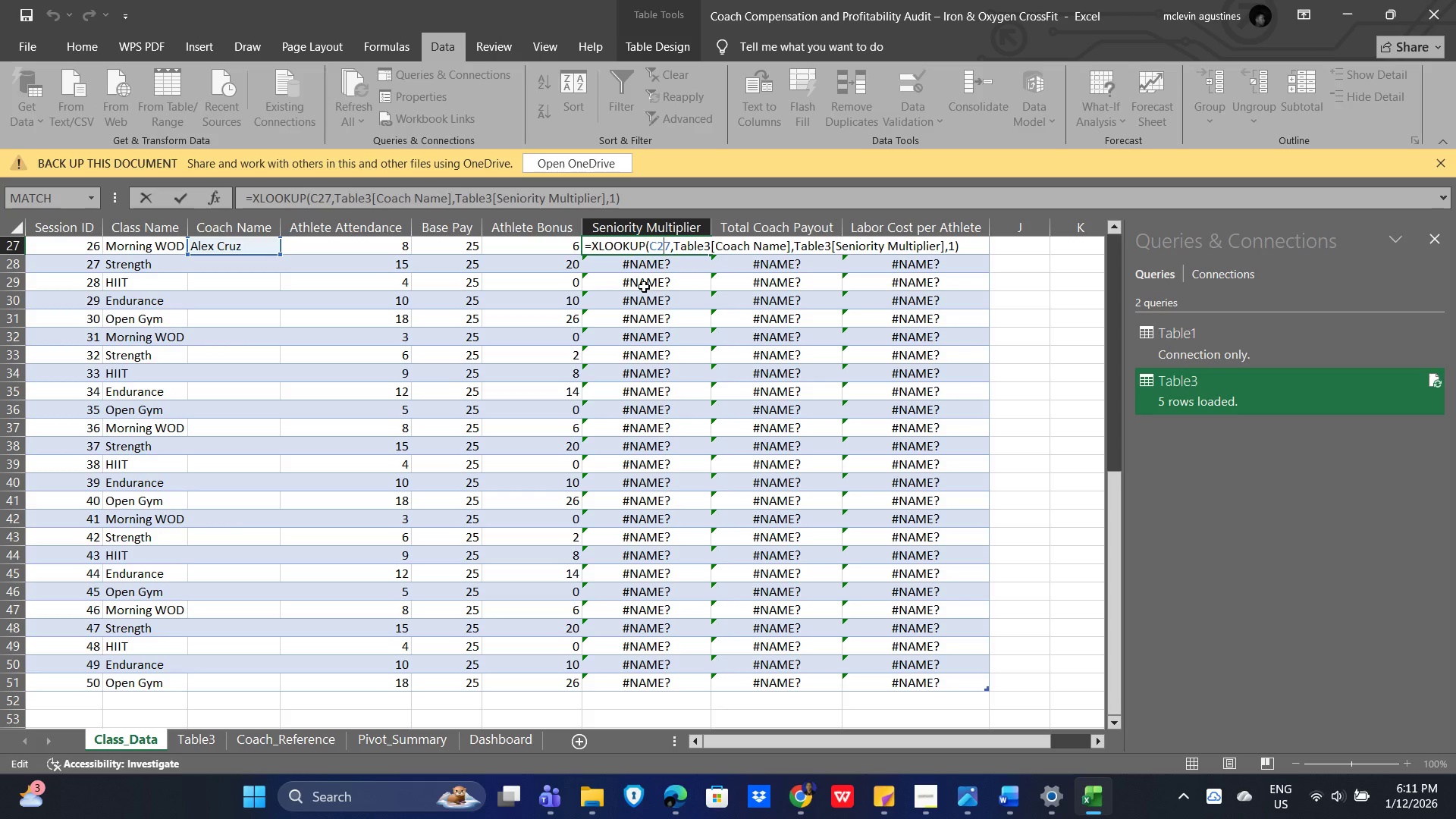 
left_click([199, 745])
 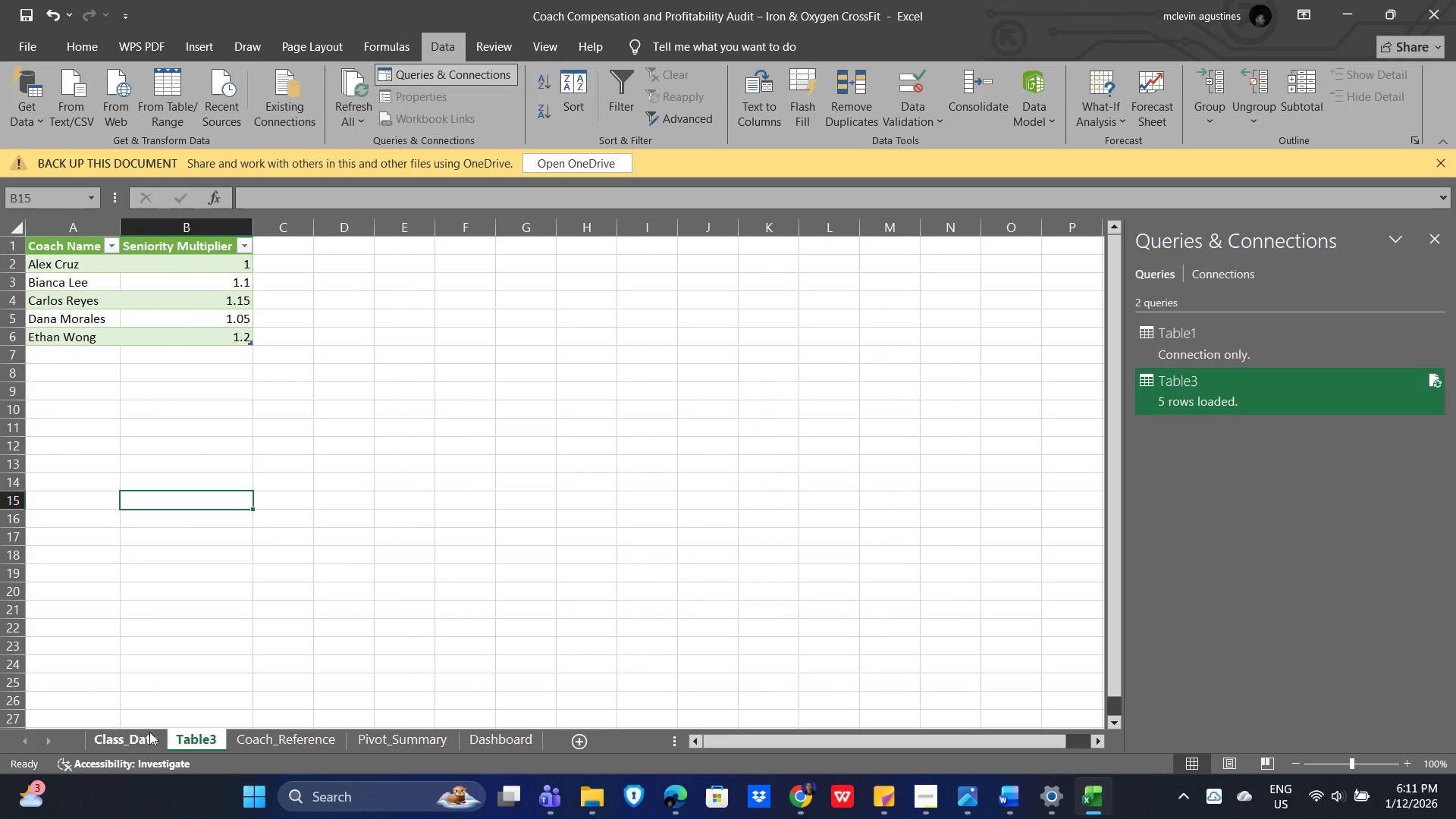 
left_click([133, 732])
 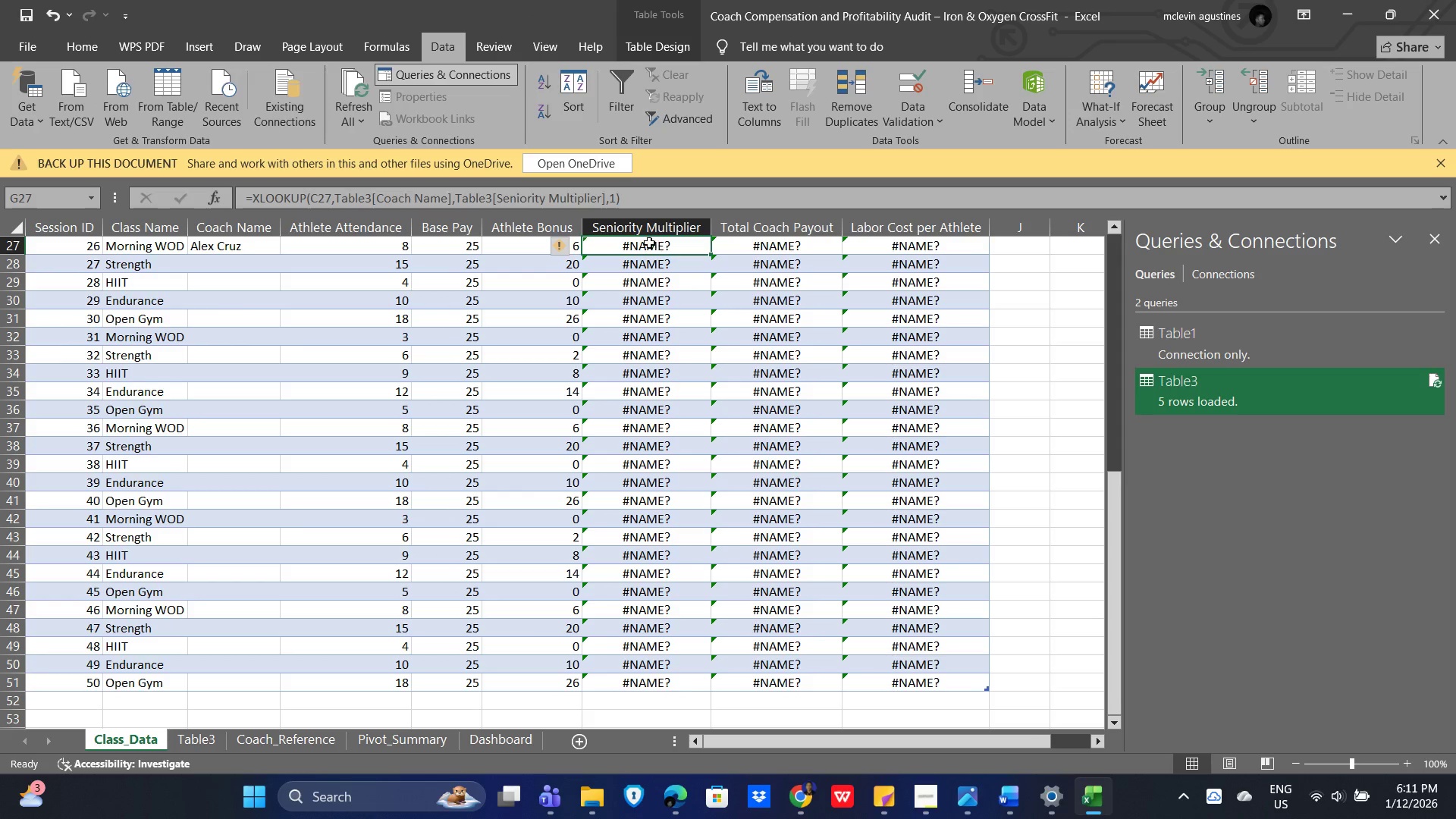 
double_click([649, 243])
 